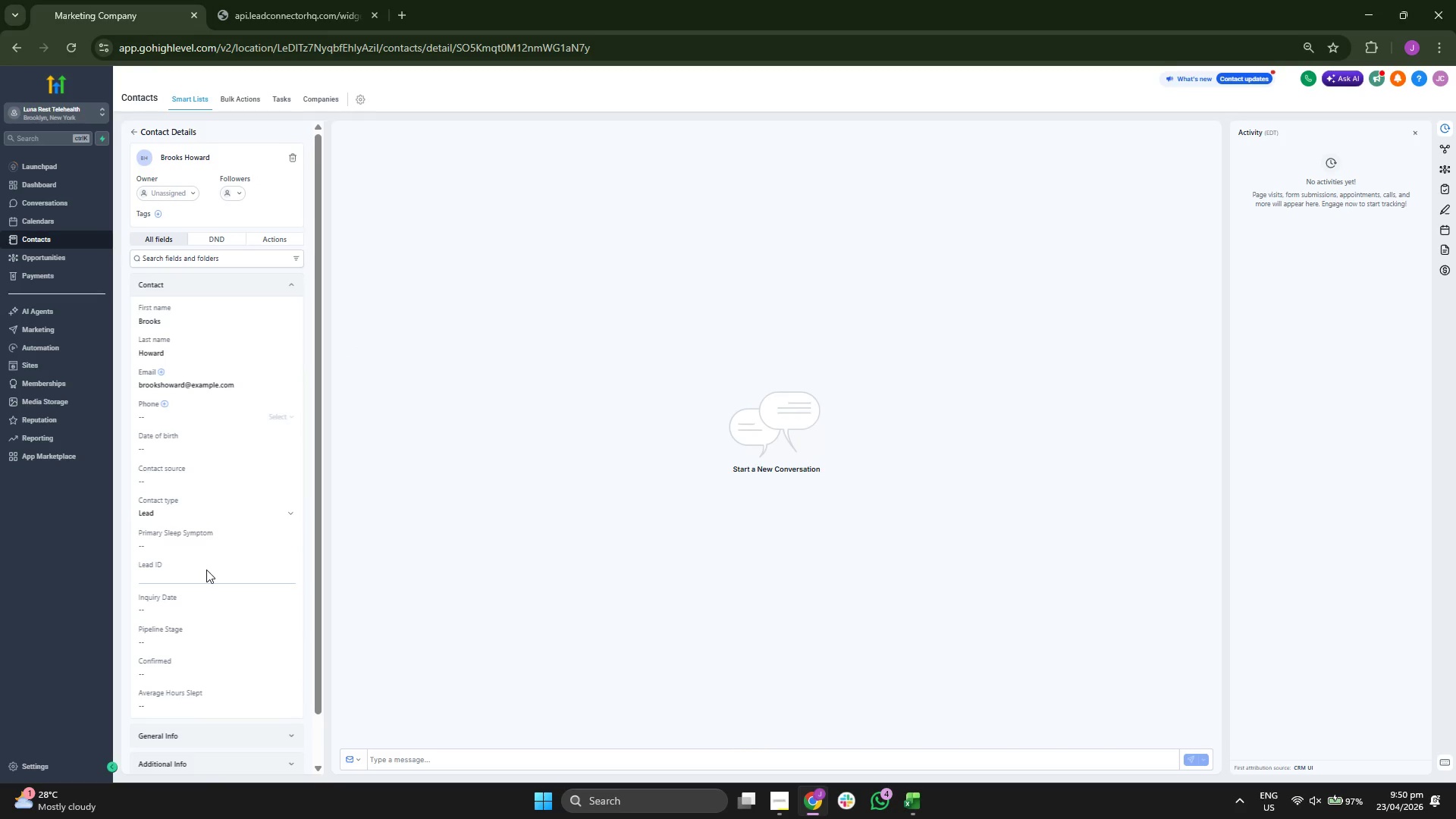 
type(LR-00036)
 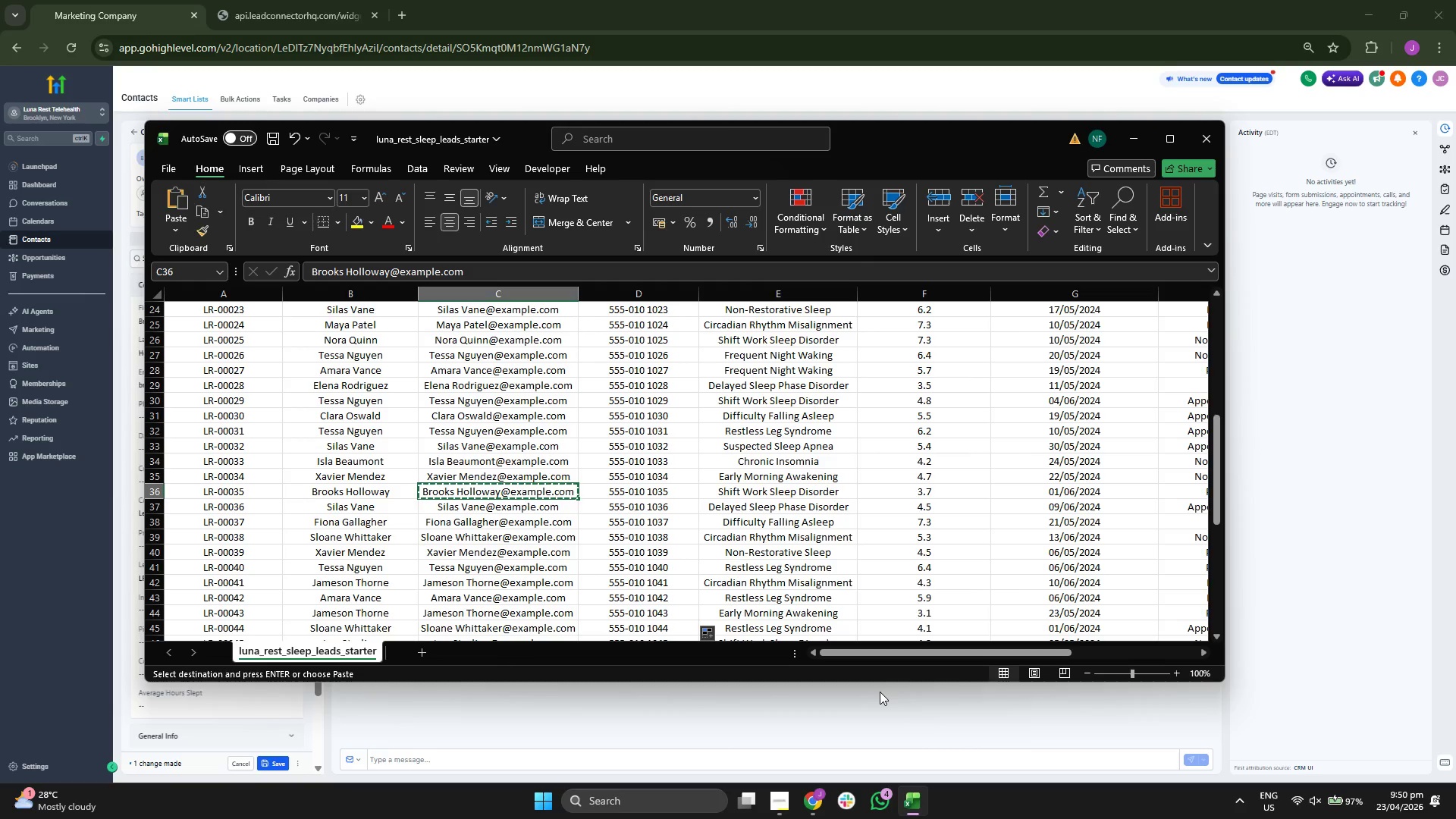 
key(ArrowRight)
 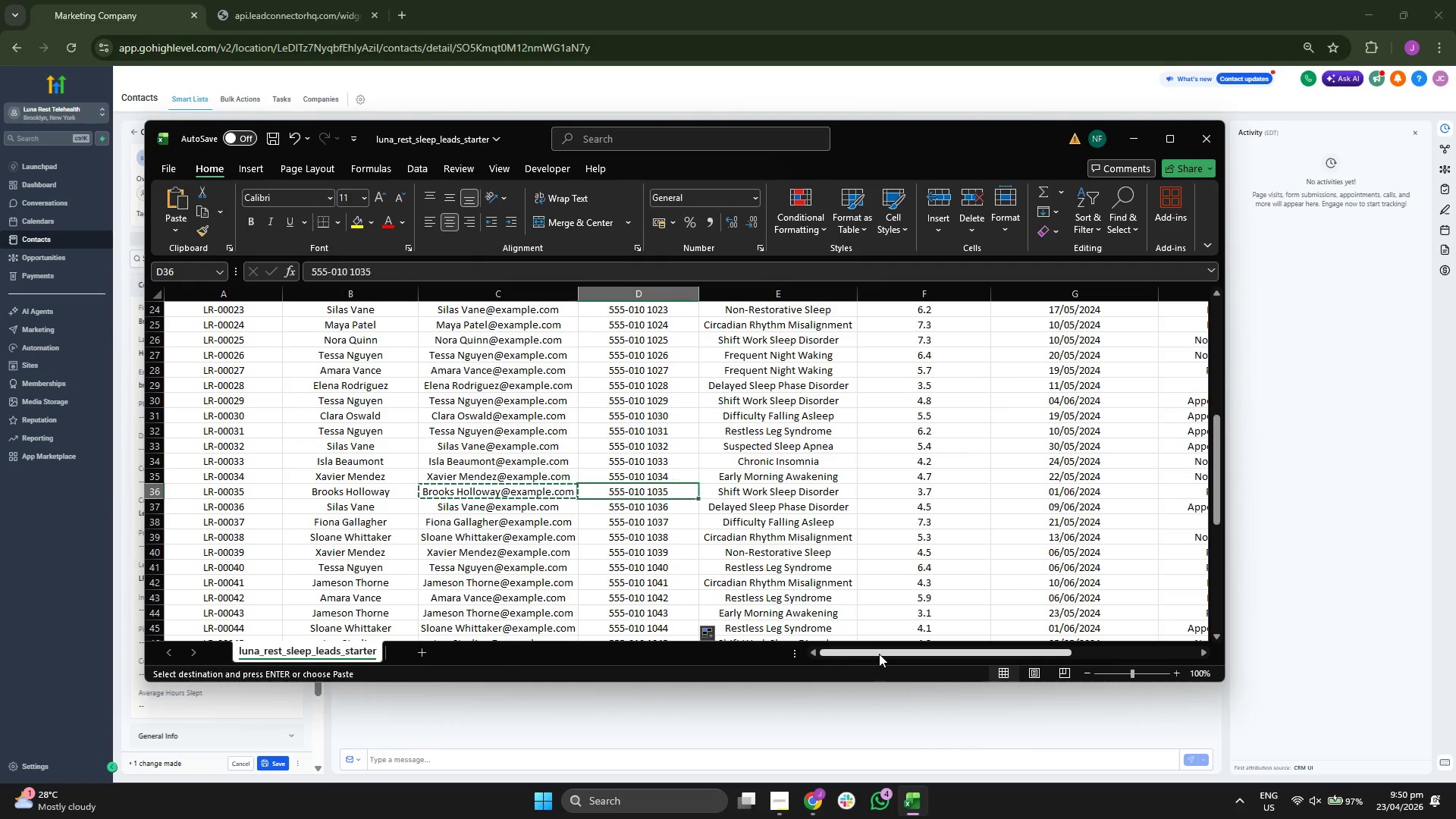 
key(ArrowRight)
 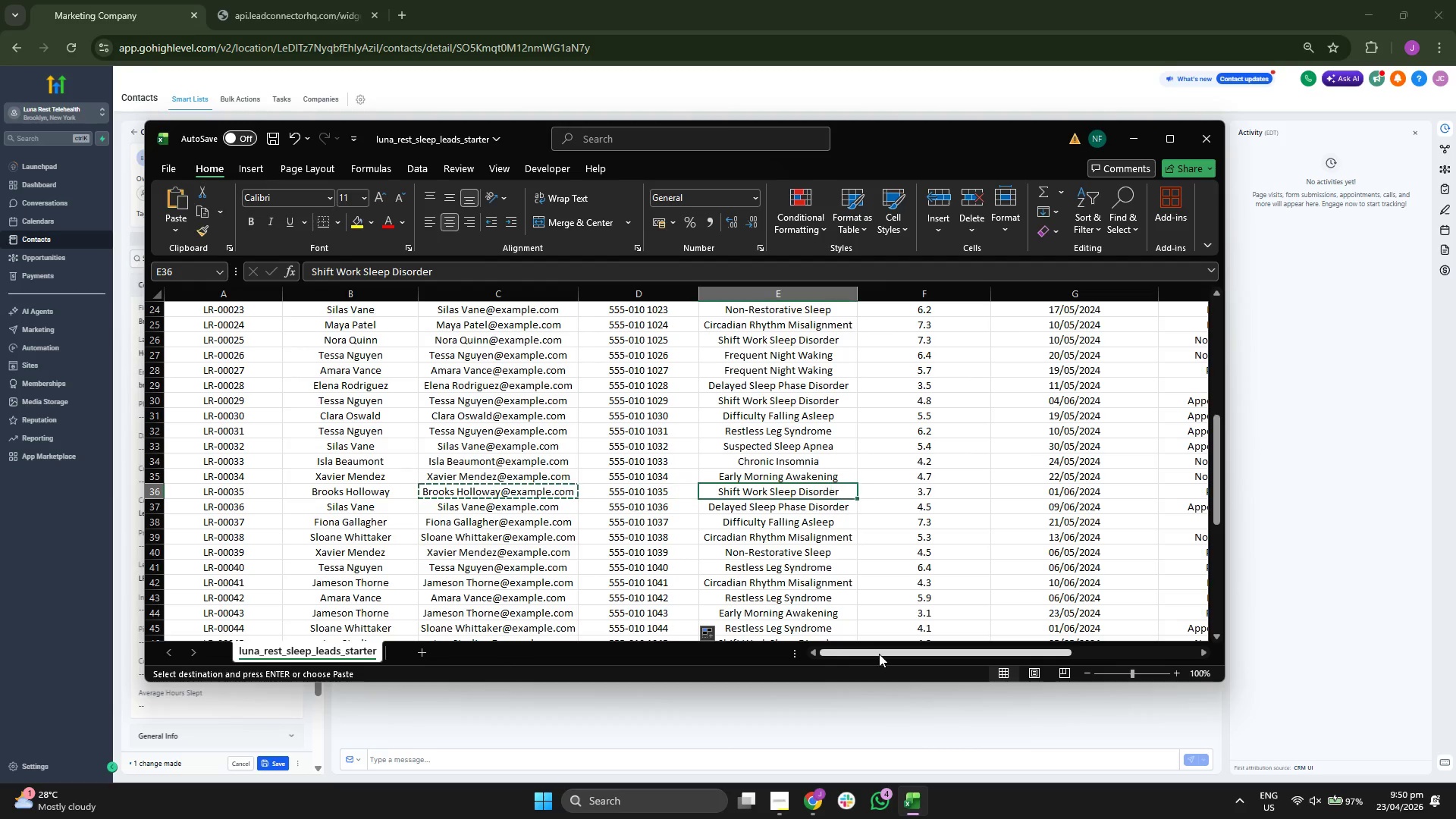 
key(Control+ControlLeft)
 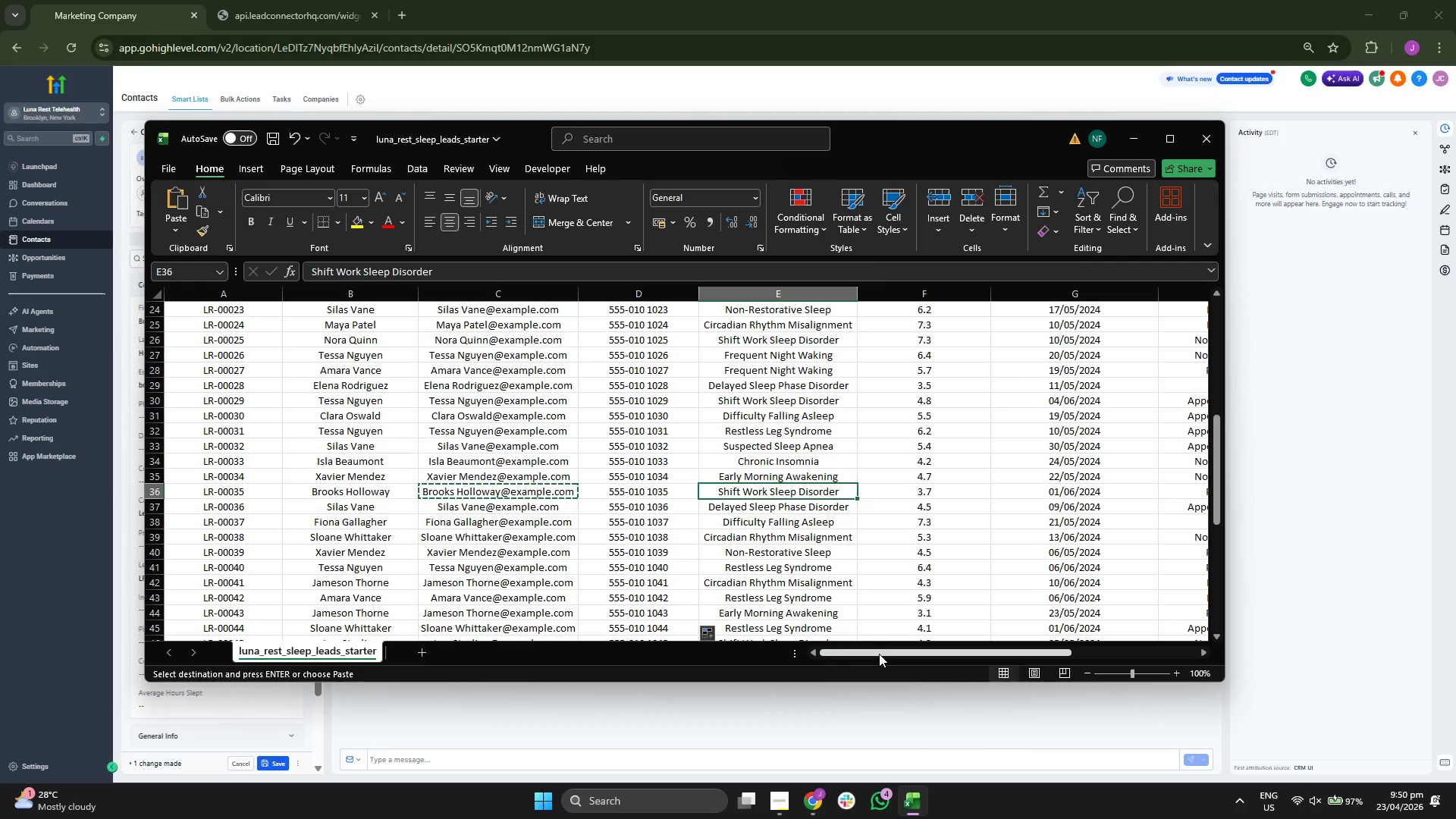 
key(Control+C)
 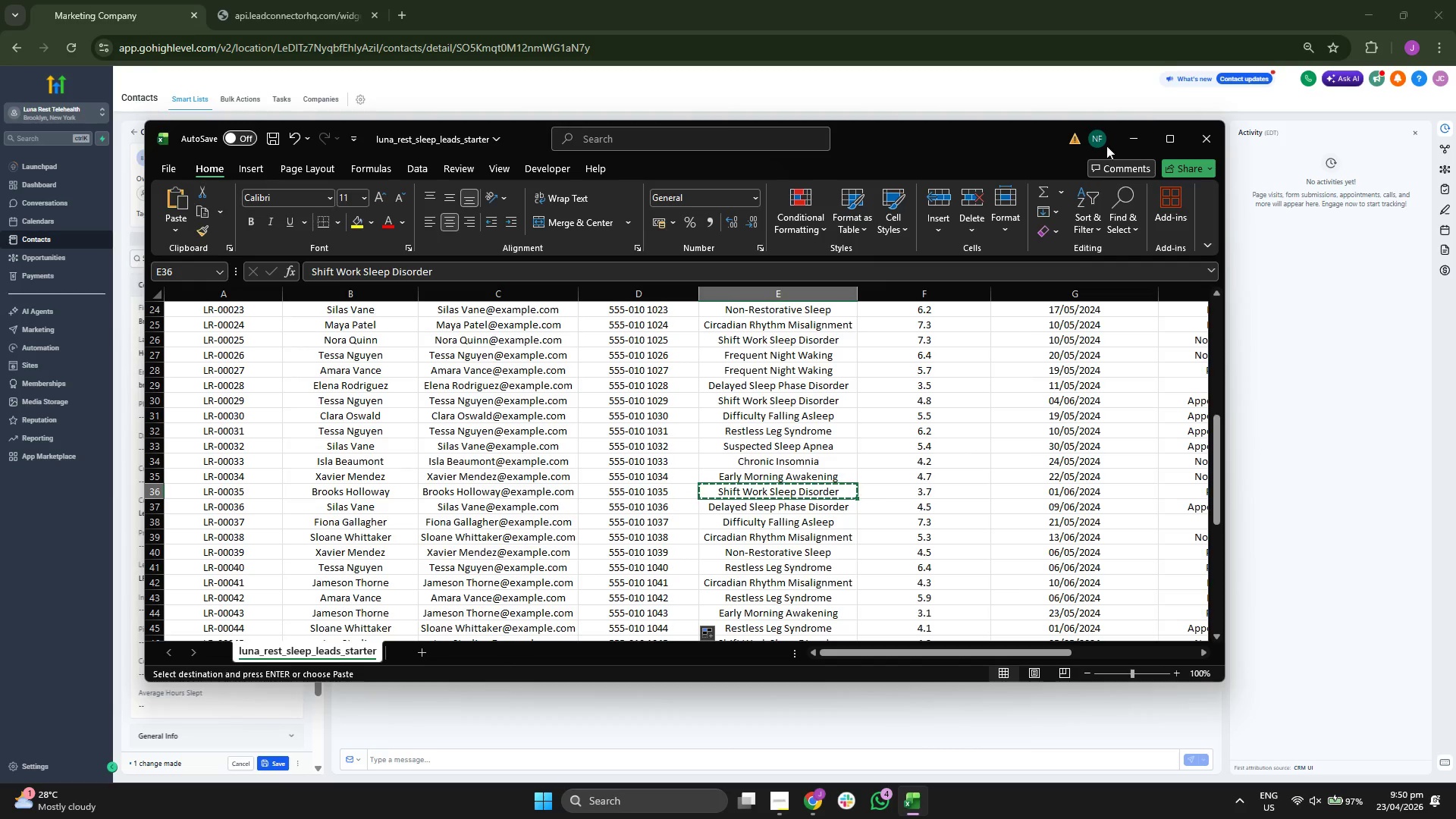 
left_click([1125, 135])
 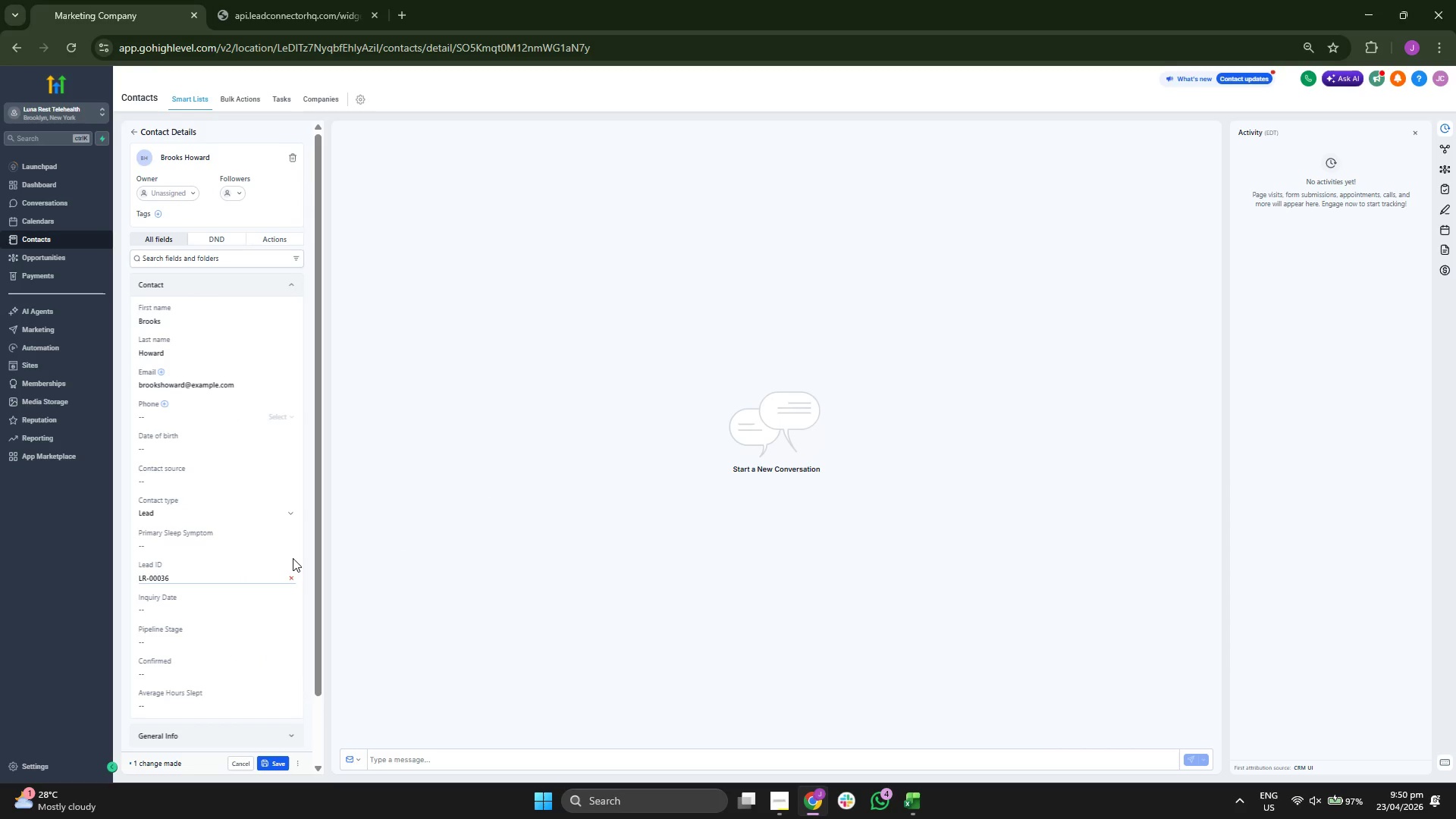 
key(Backspace)
 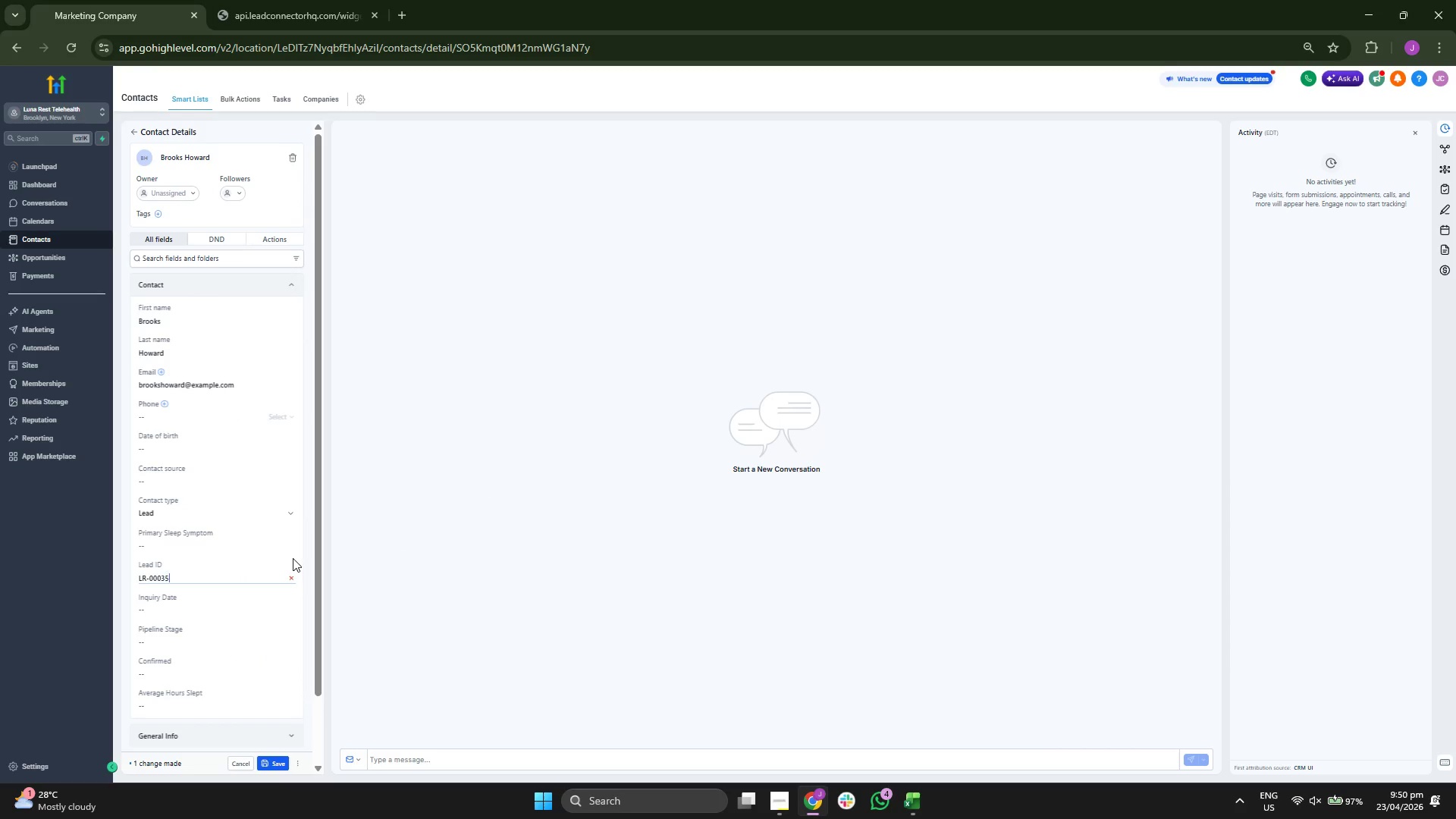 
key(5)
 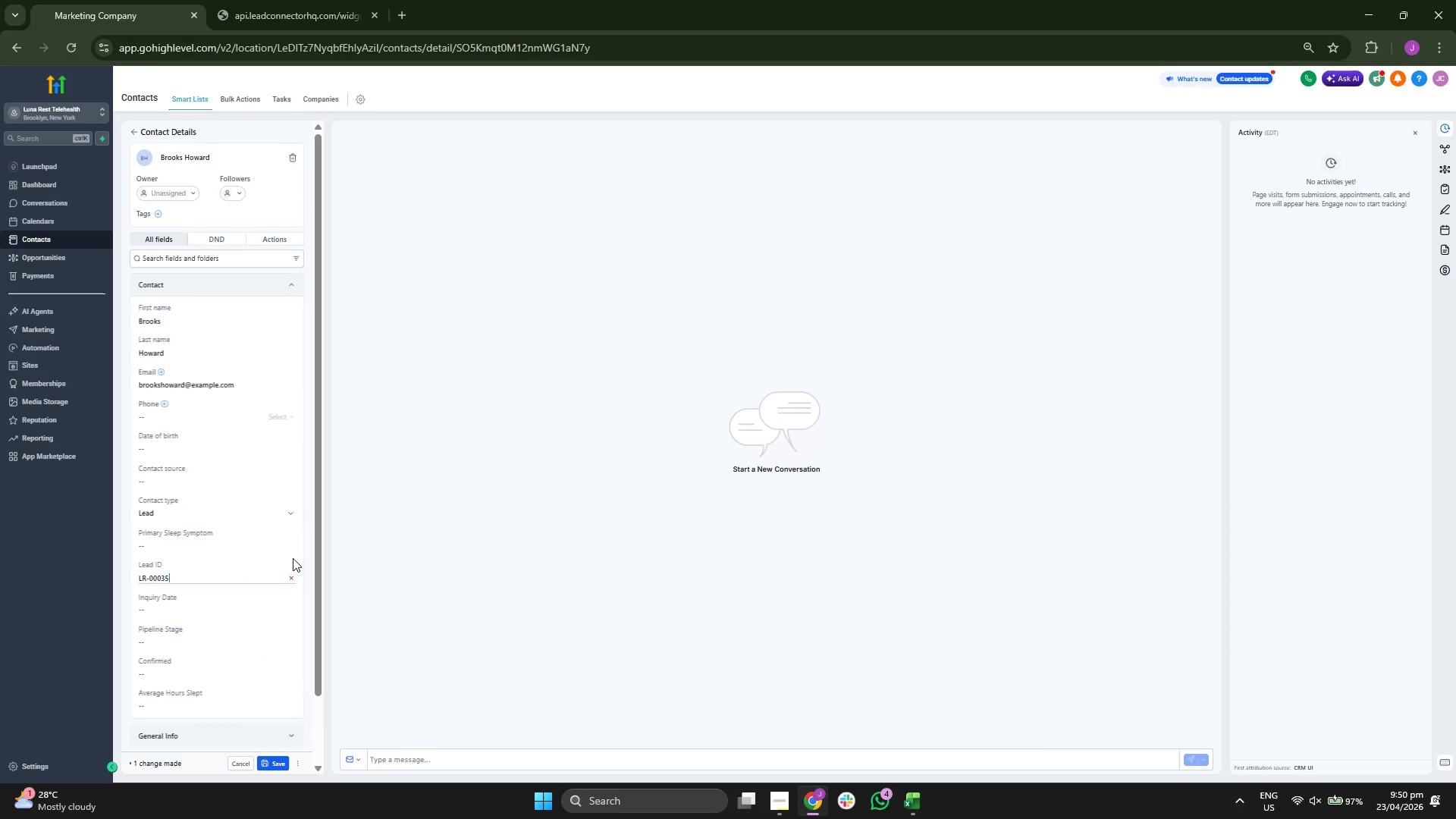 
key(ArrowDown)
 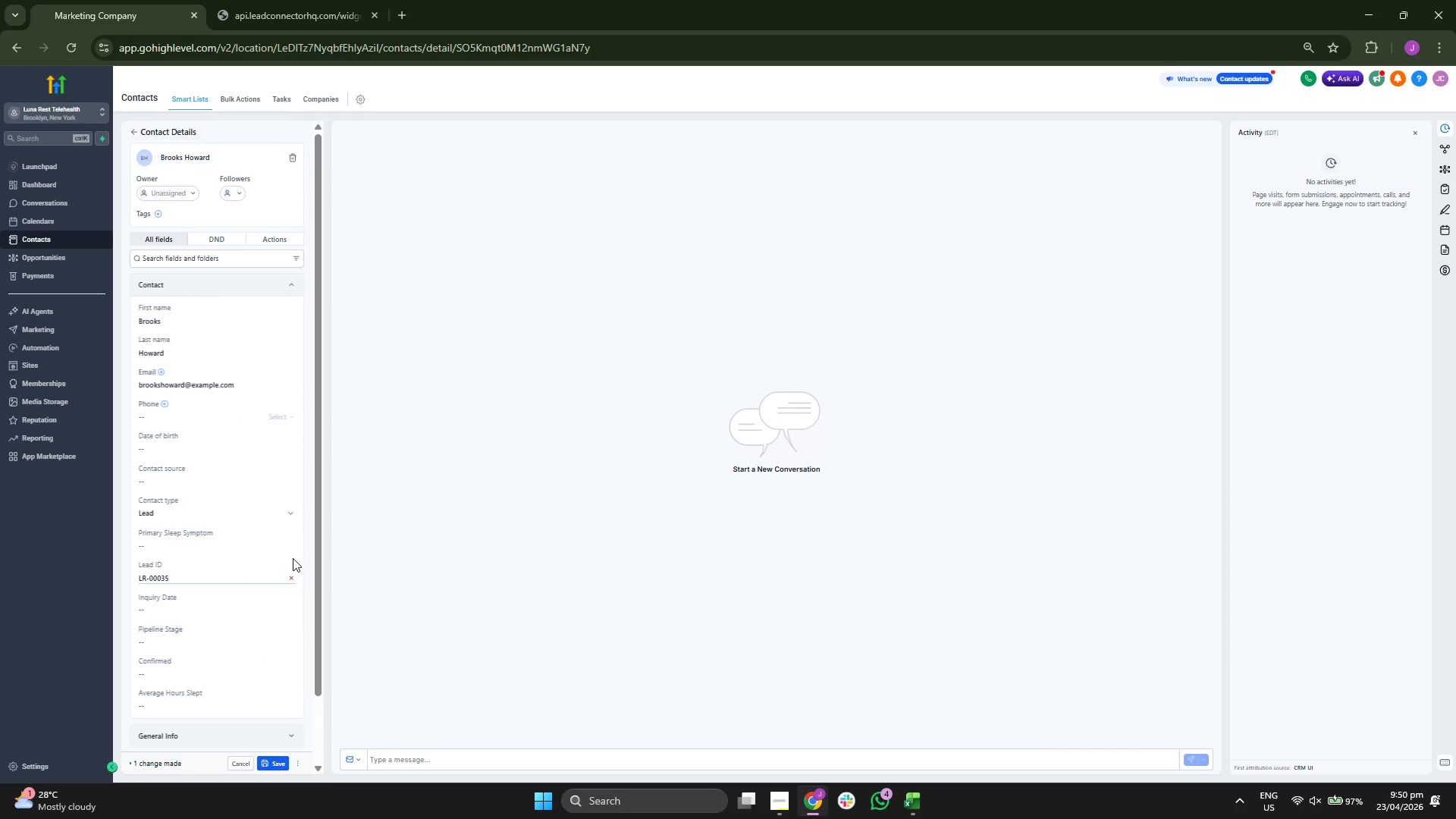 
left_click([258, 540])
 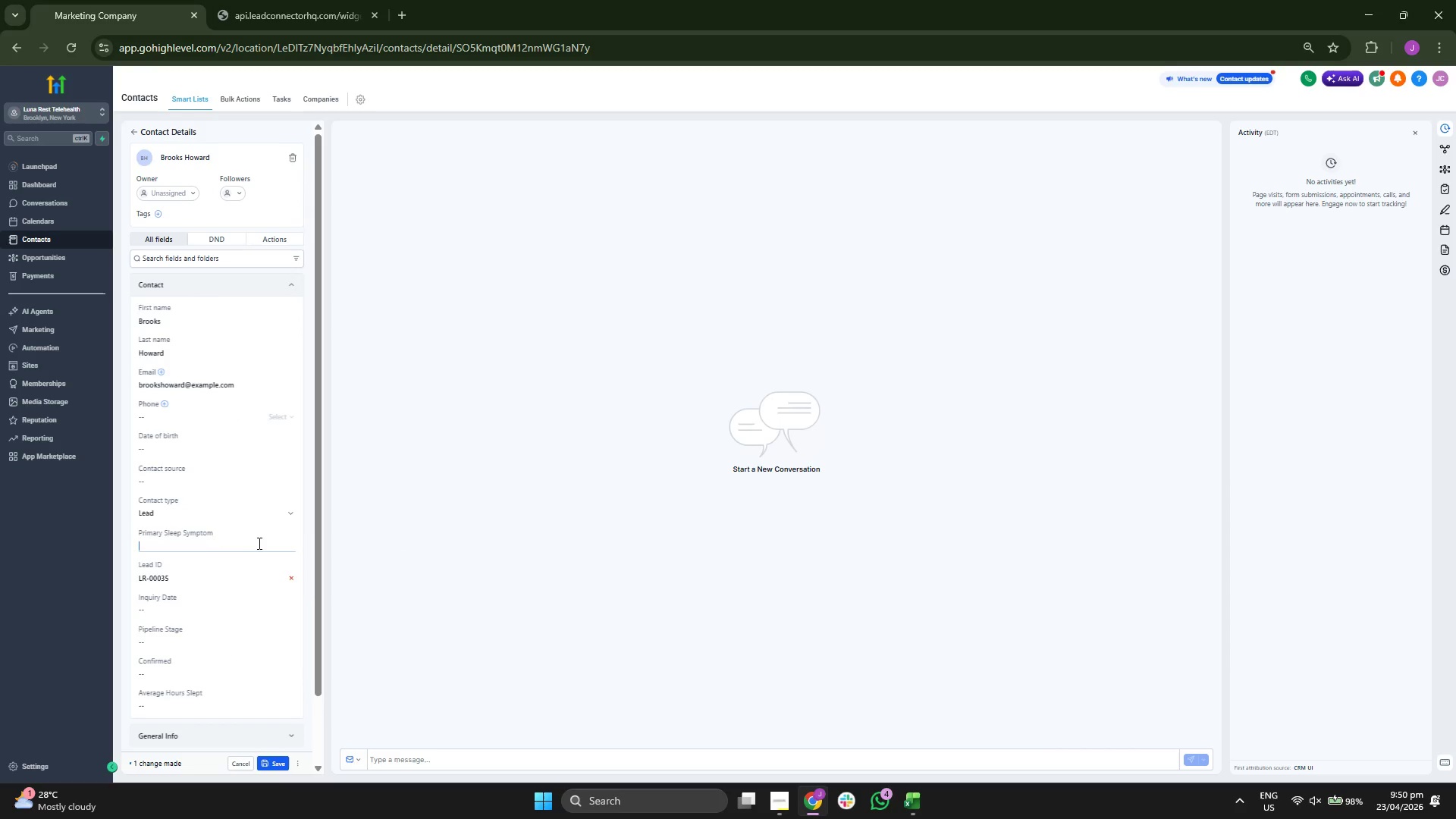 
key(Control+ControlLeft)
 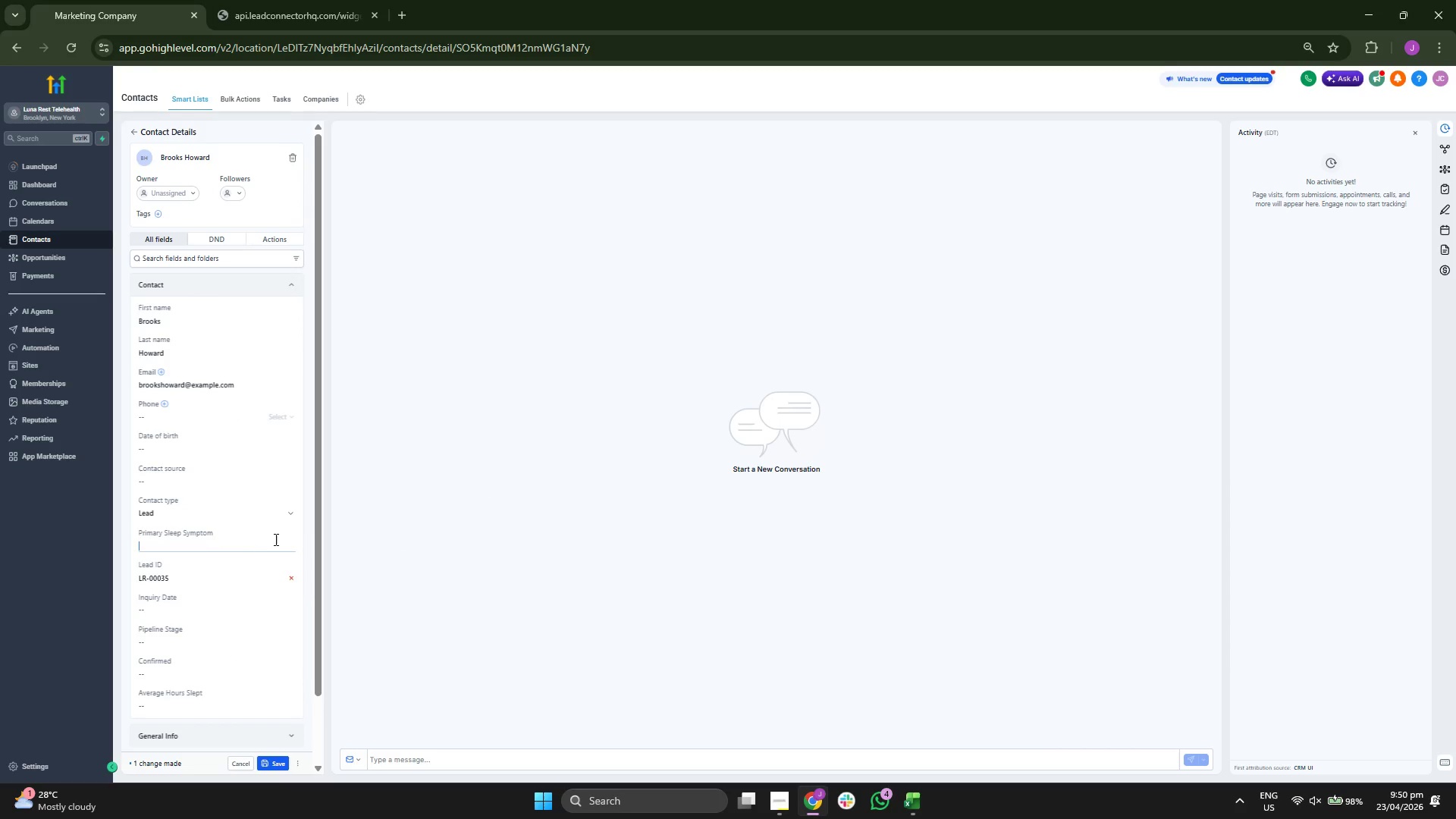 
key(Control+V)
 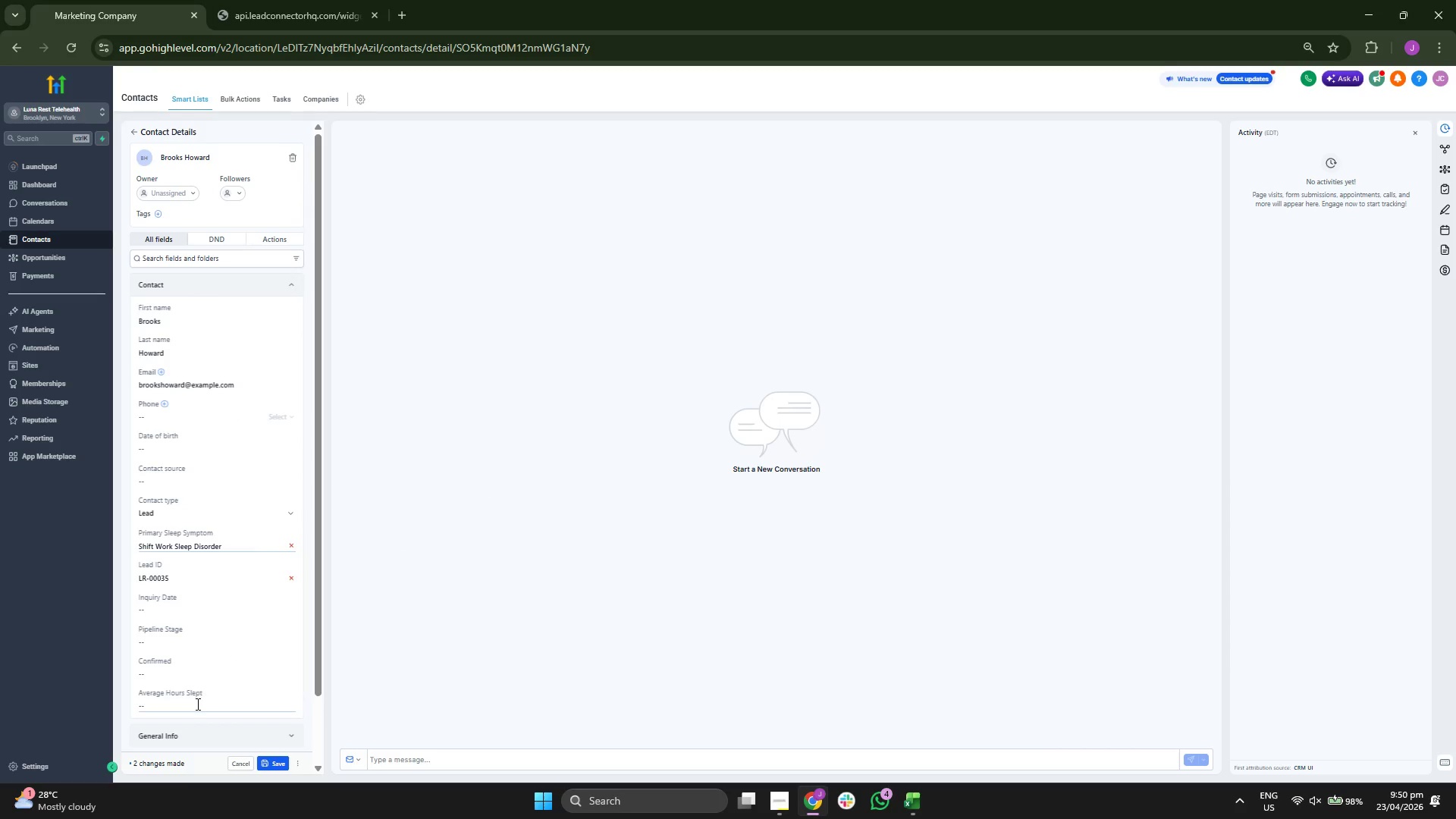 
key(3)
 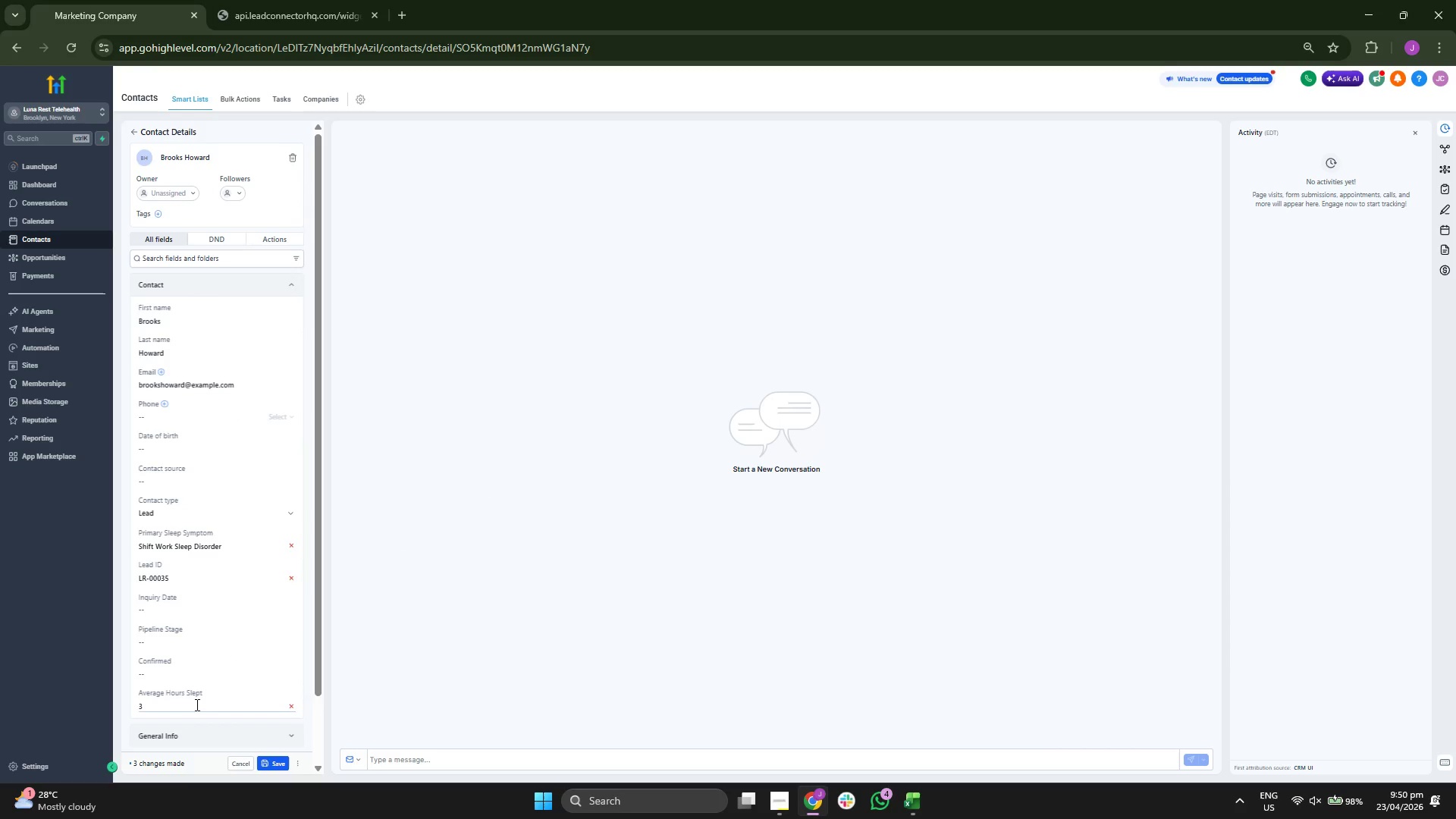 
key(Period)
 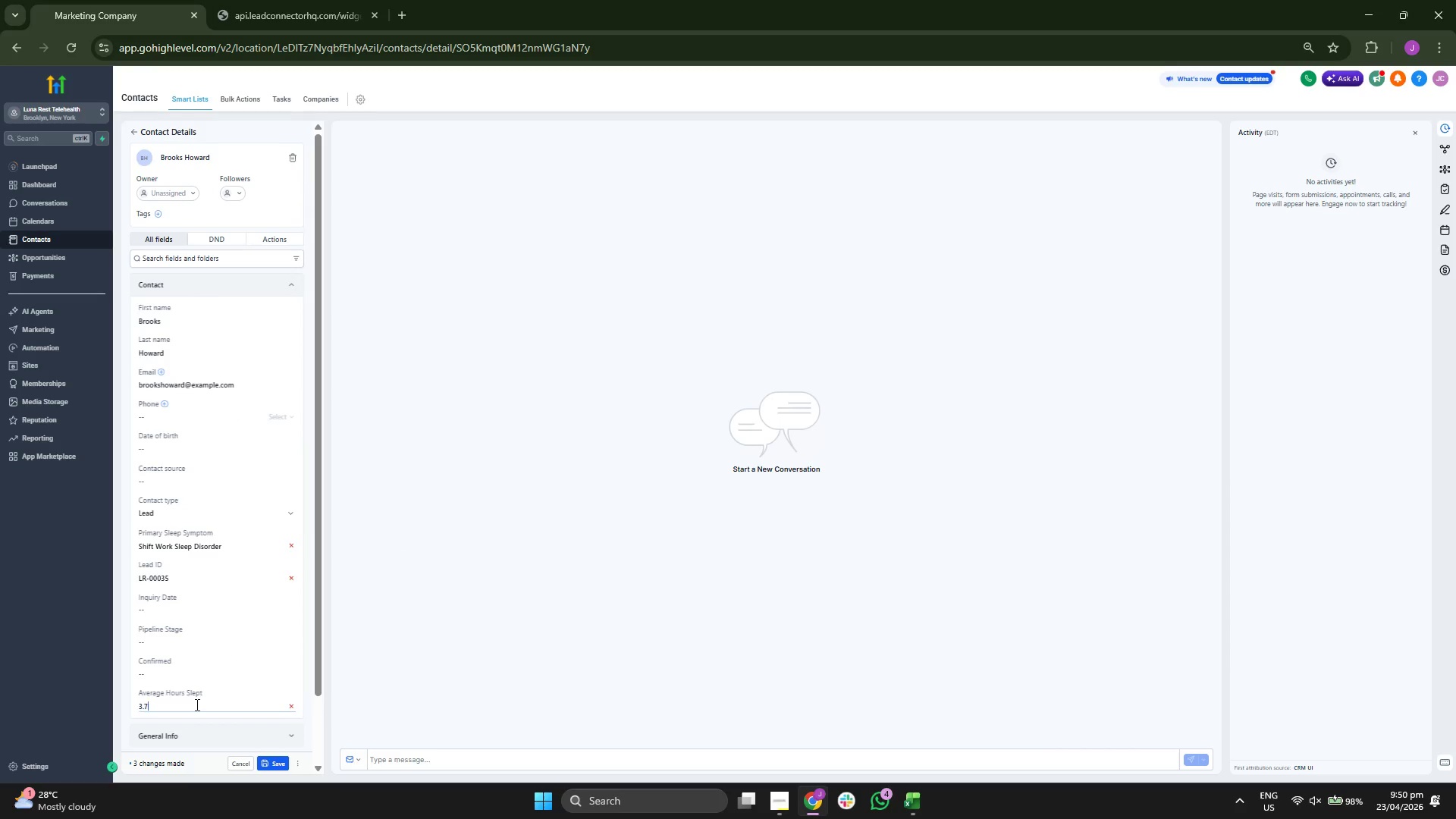 
key(7)
 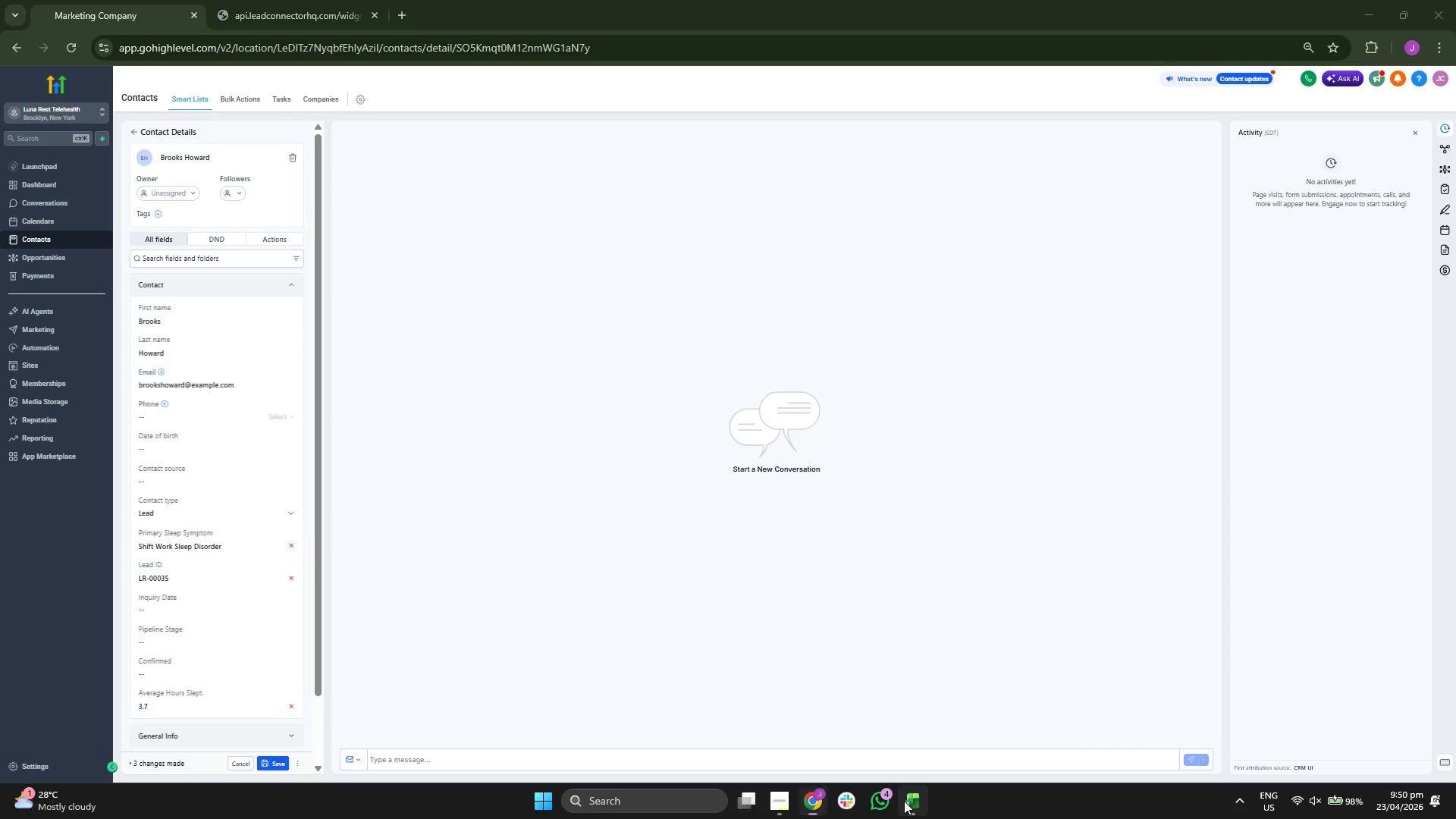 
key(ArrowRight)
 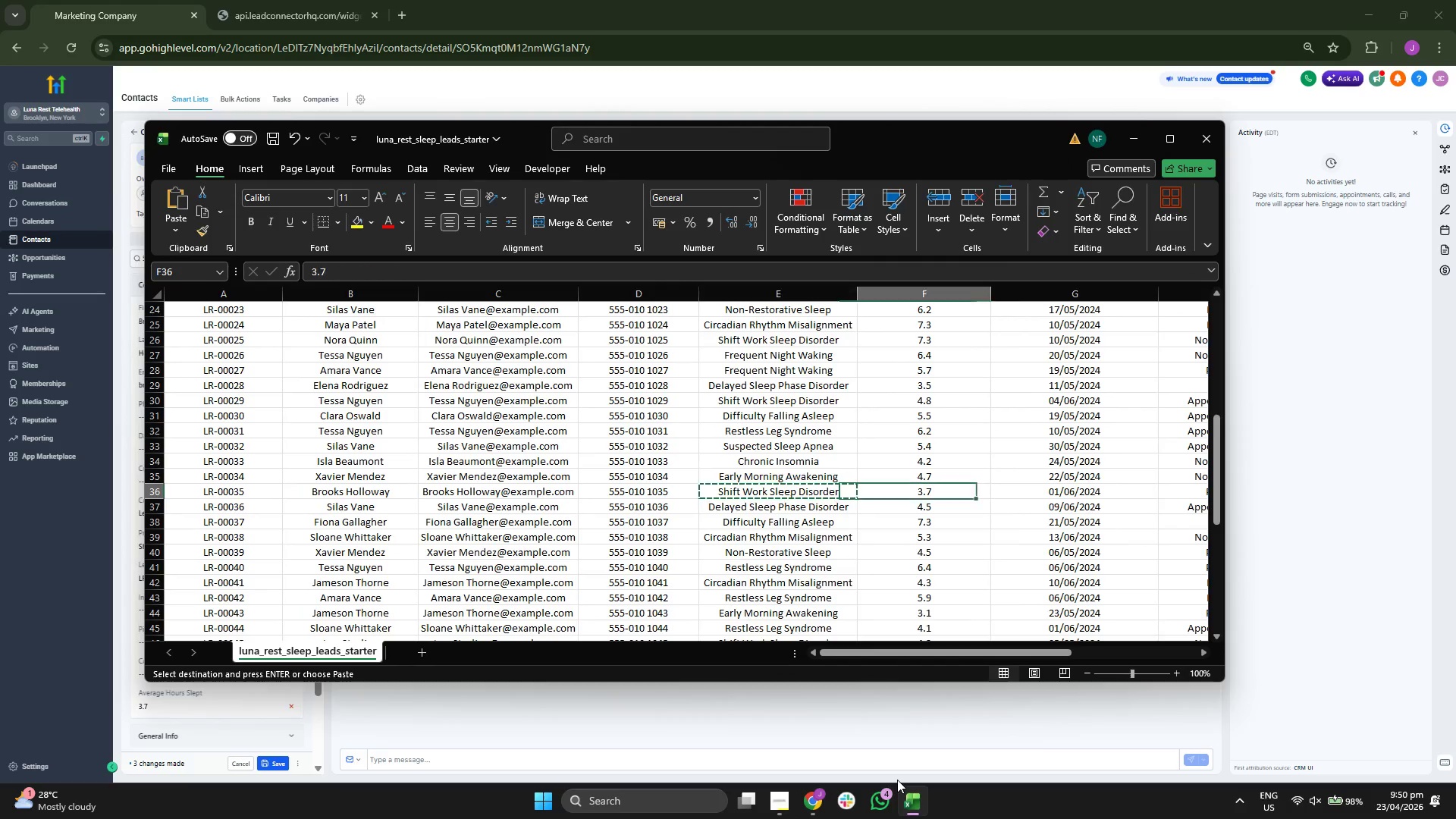 
key(ArrowRight)
 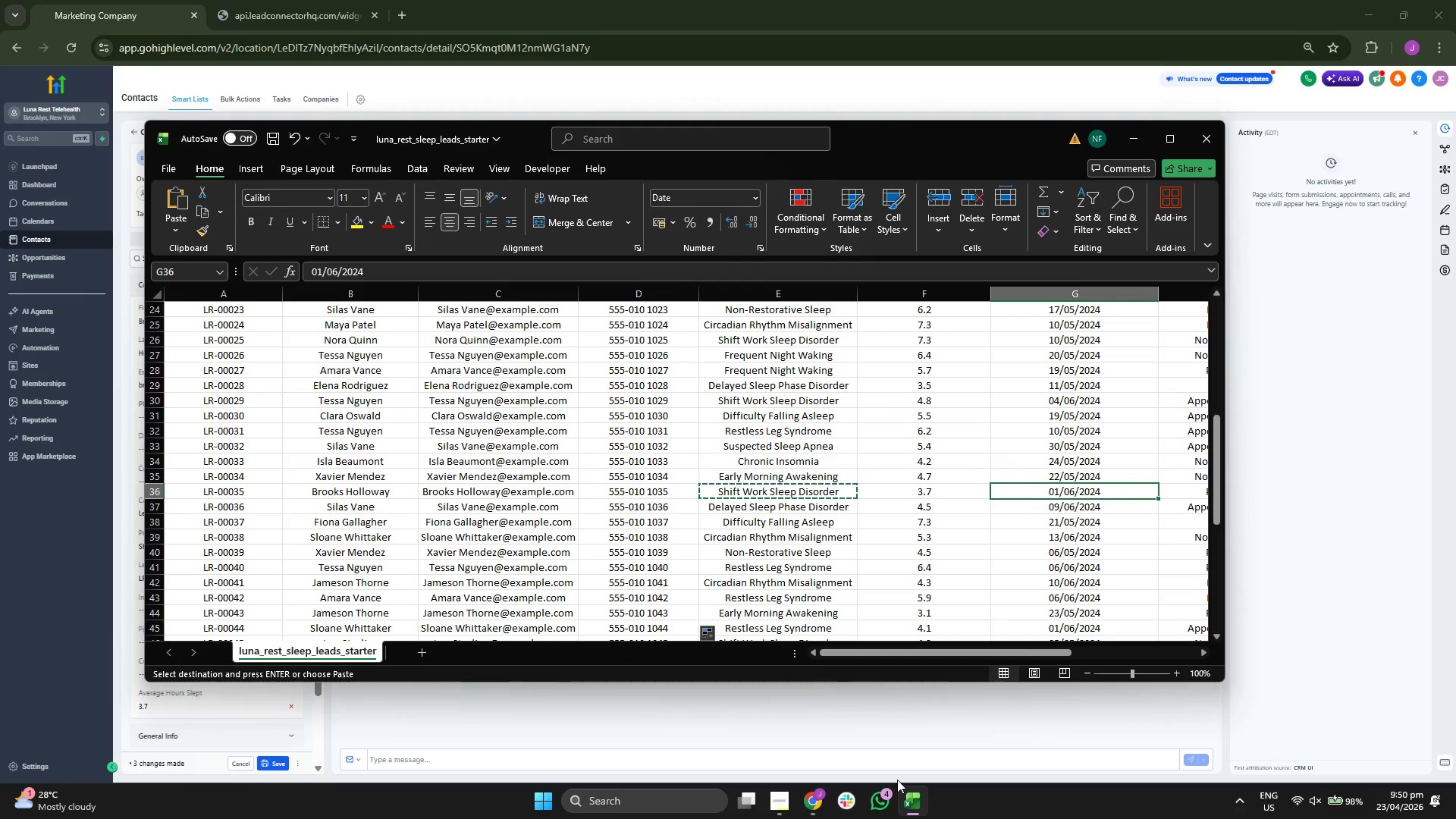 
key(ArrowRight)
 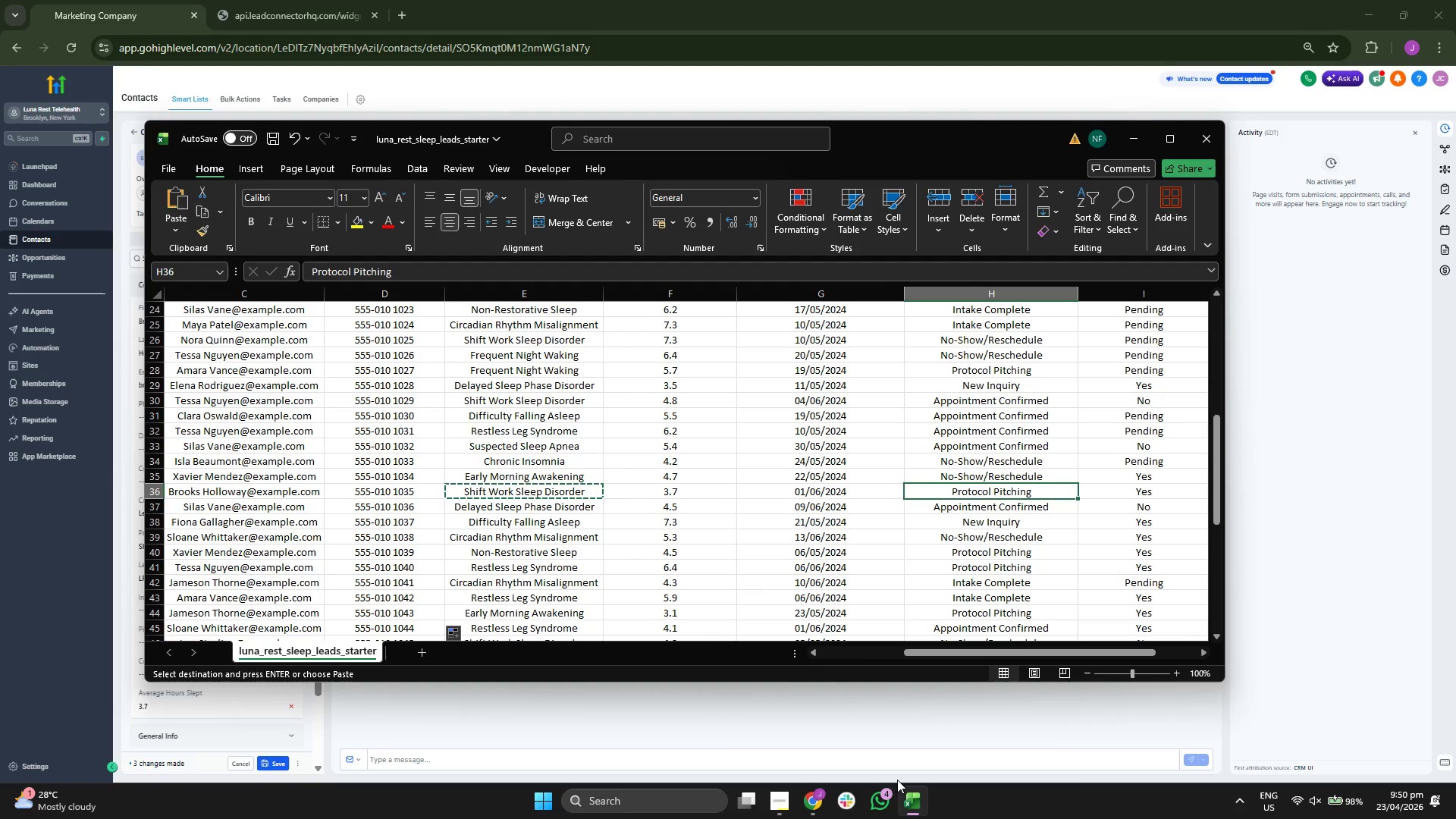 
key(ArrowLeft)
 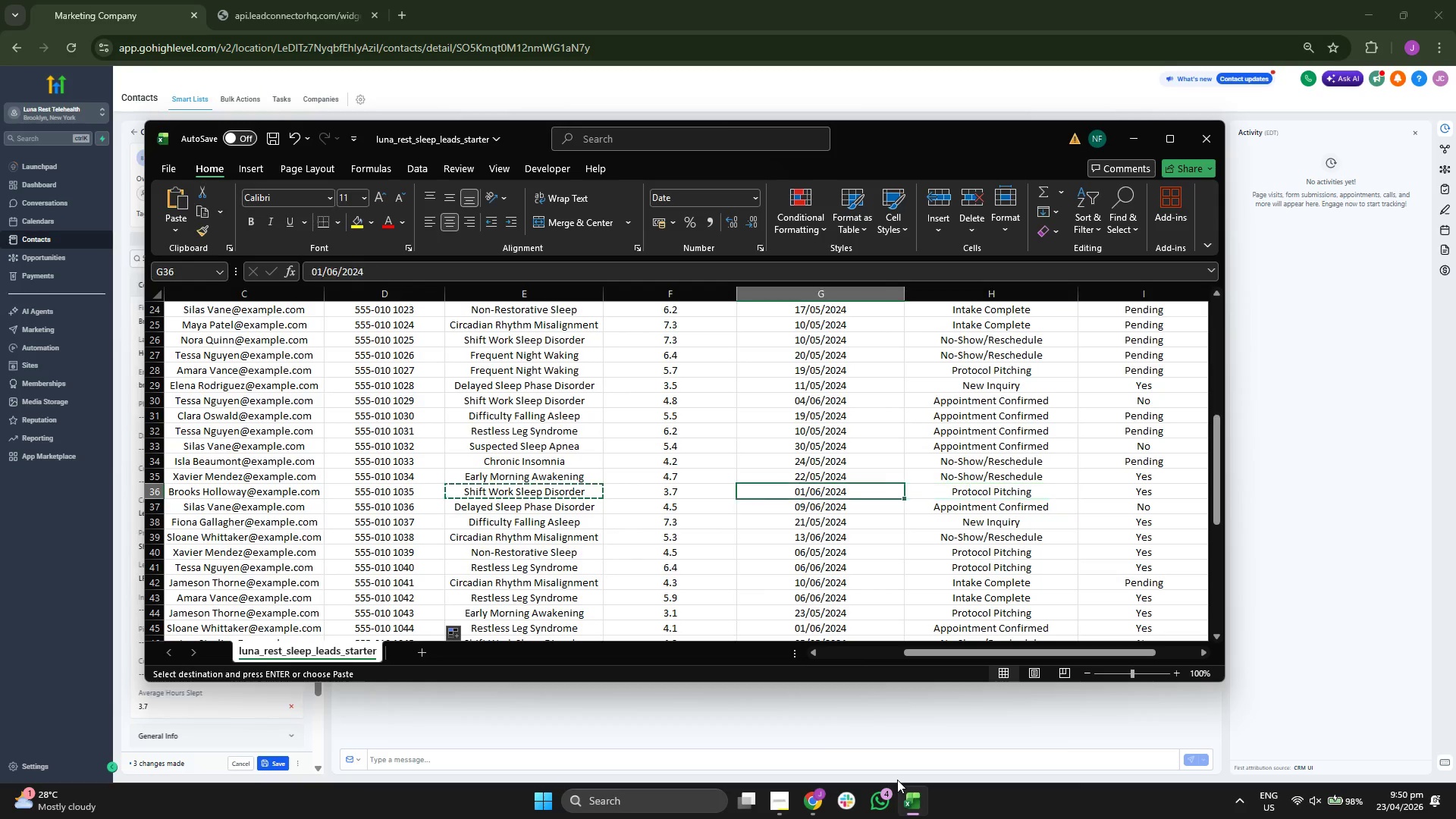 
key(Control+ControlLeft)
 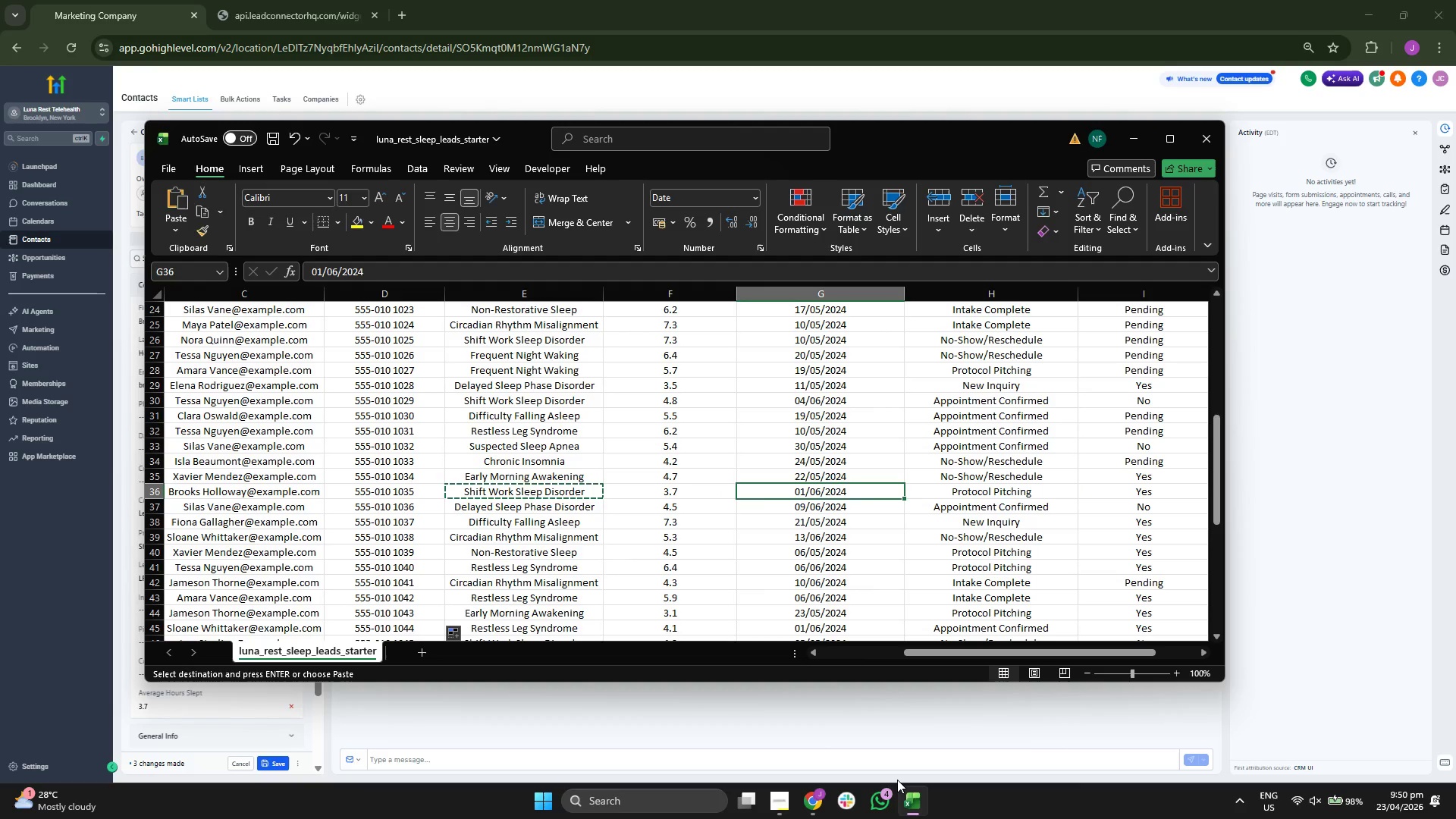 
key(Control+C)
 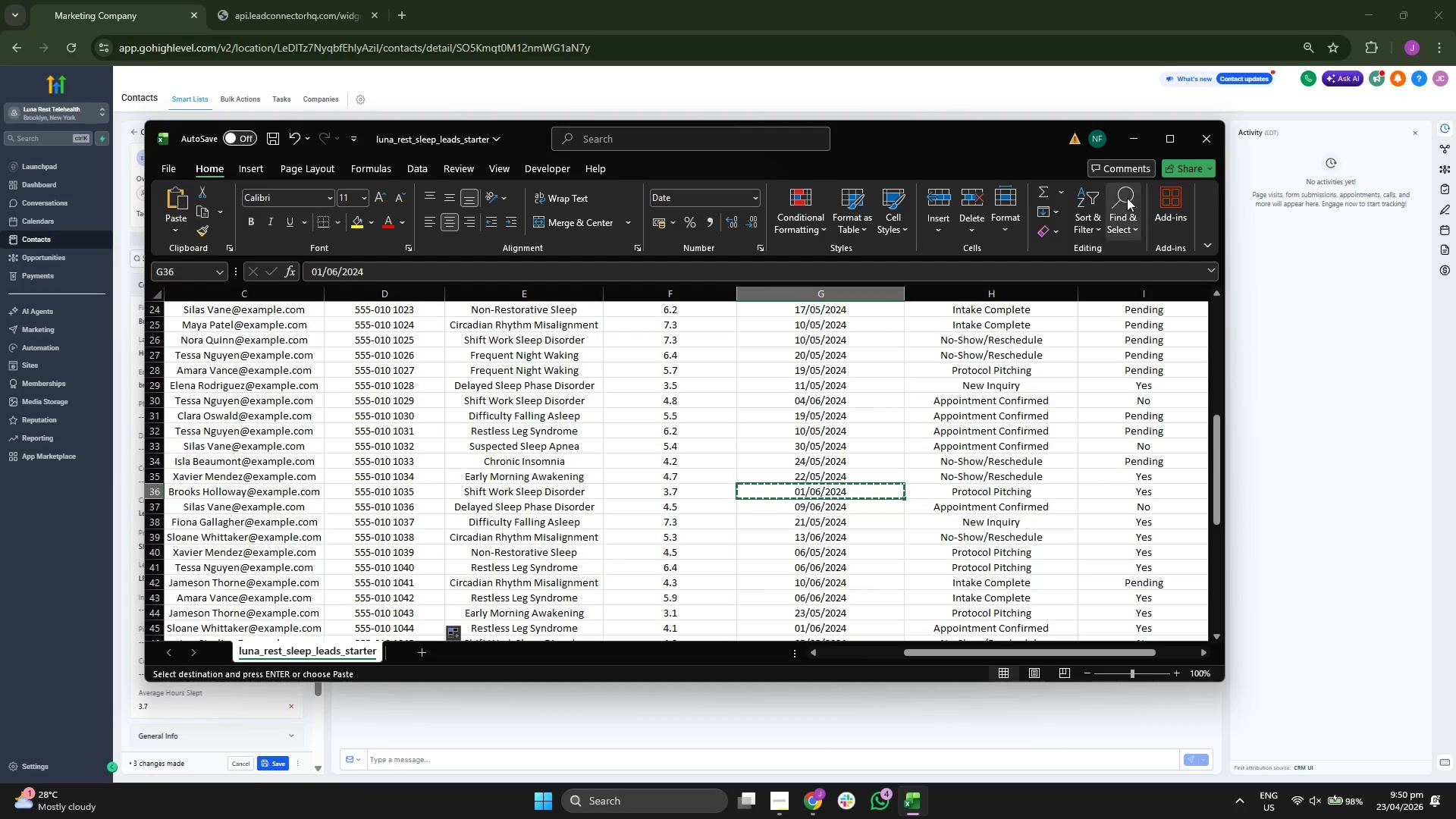 
left_click([1131, 136])
 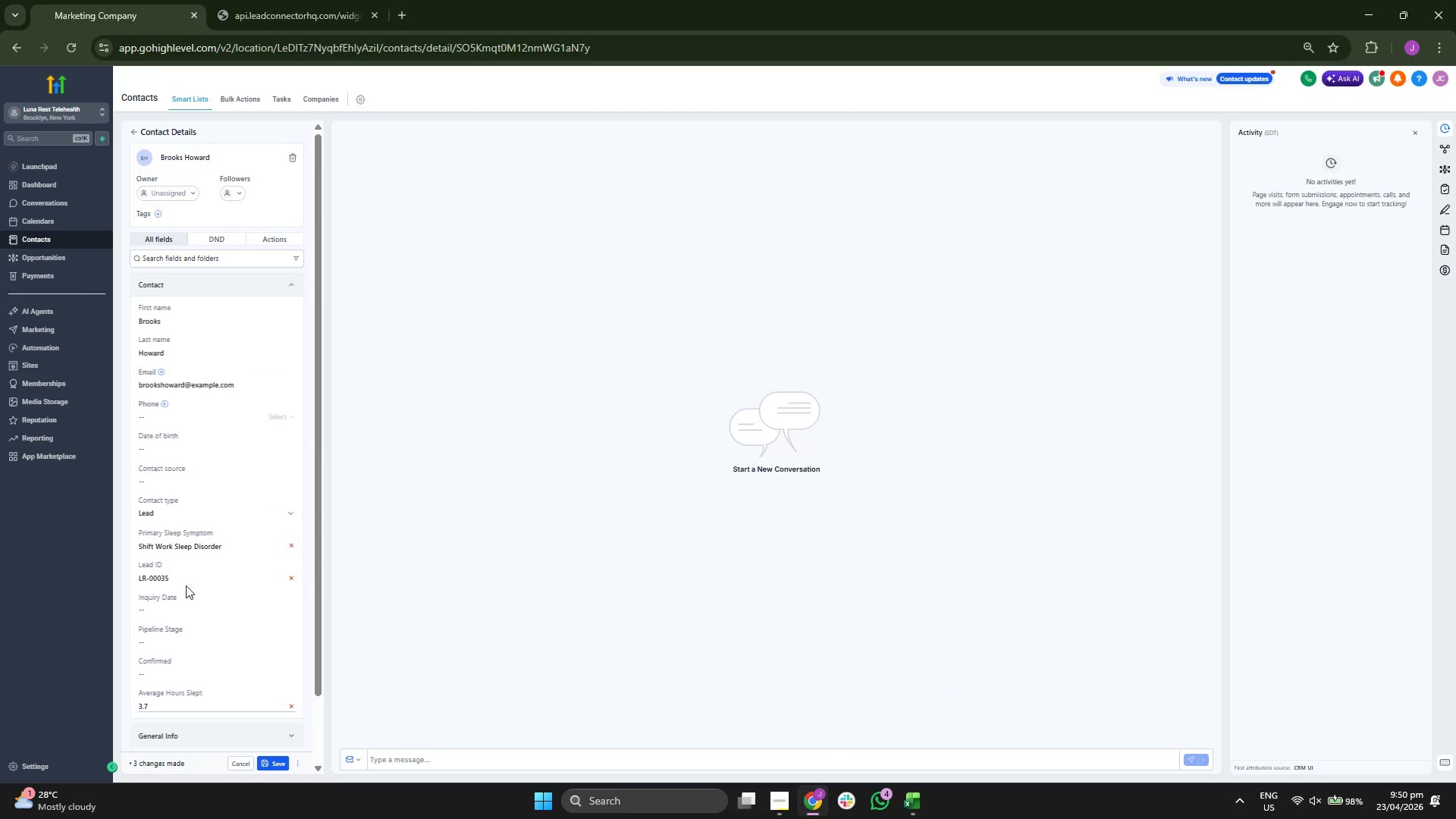 
left_click([187, 601])
 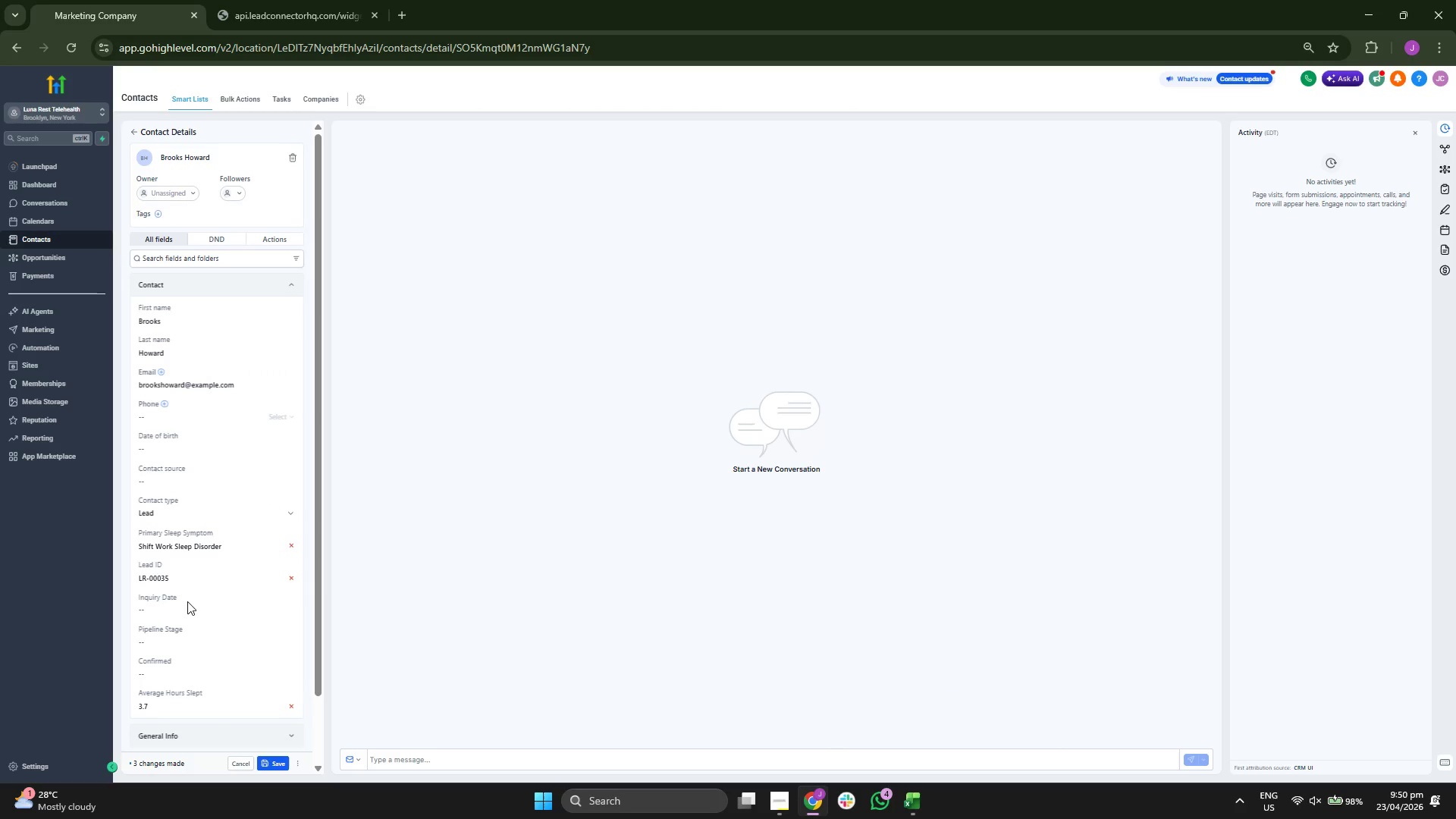 
key(Control+ControlLeft)
 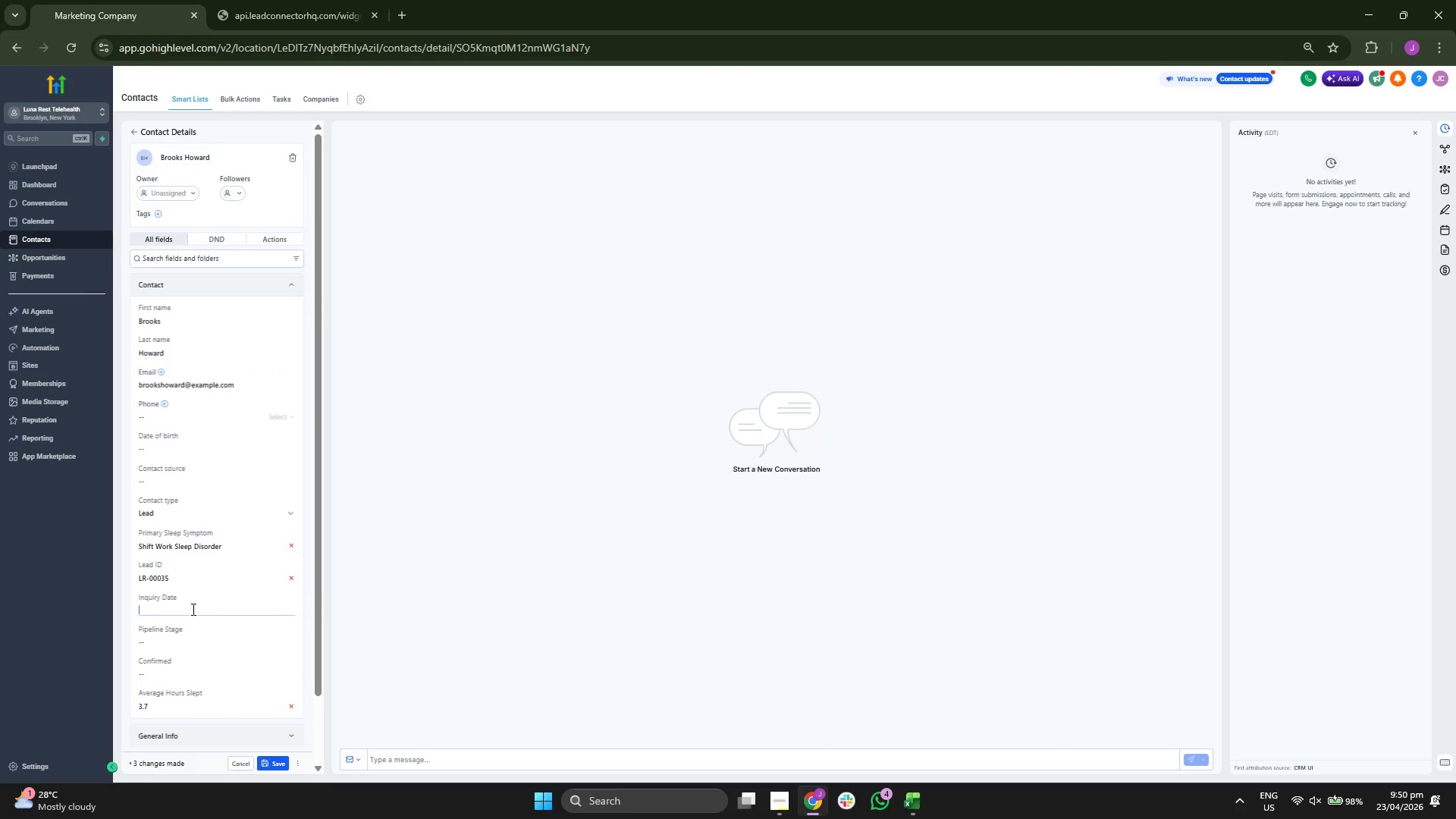 
key(Control+ControlLeft)
 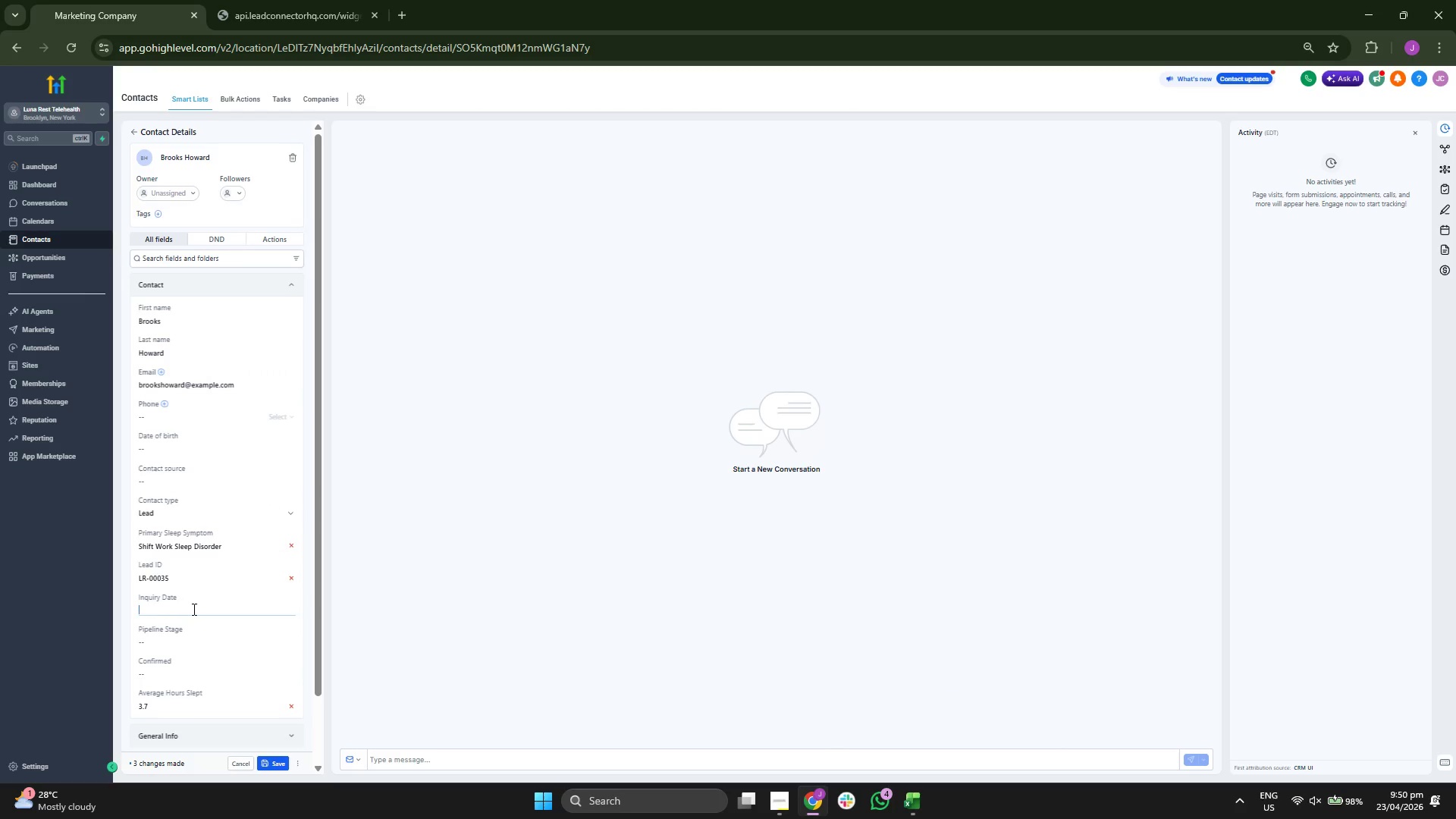 
key(Control+V)
 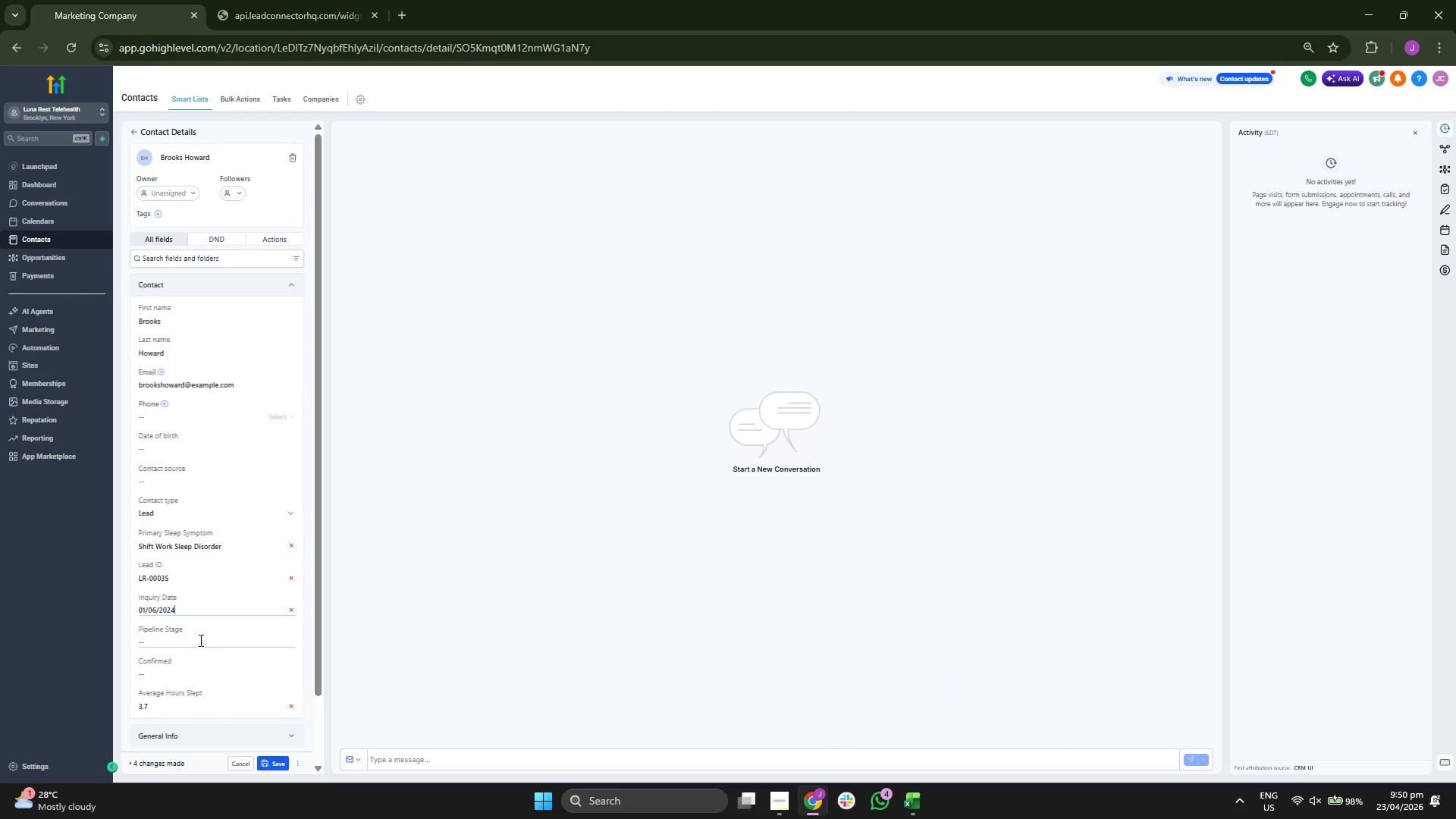 
triple_click([199, 640])
 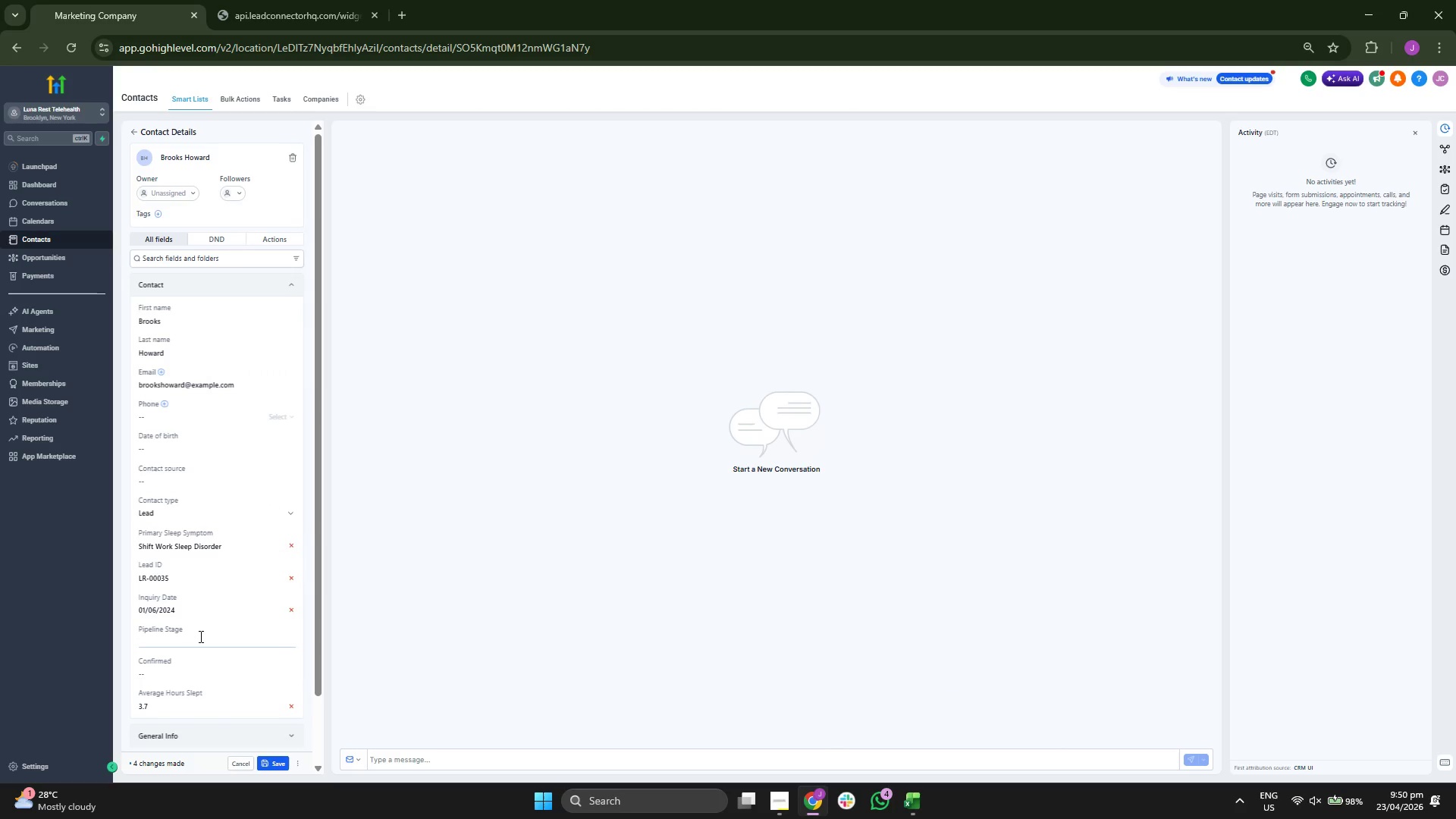 
type(p)
key(Backspace)
type(Protocol Pitching)
key(Tab)
type(Yes)
 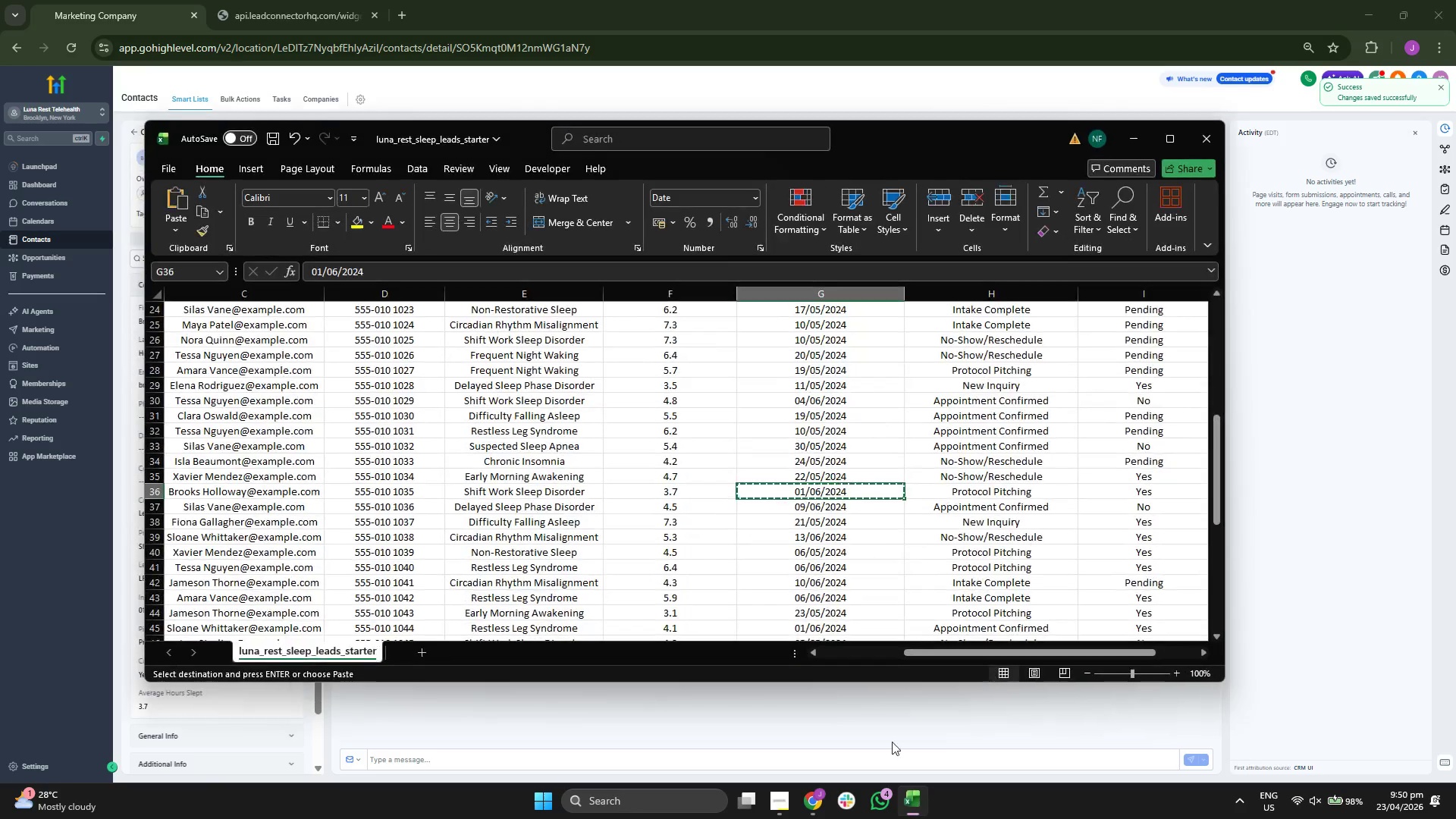 
key(ArrowLeft)
 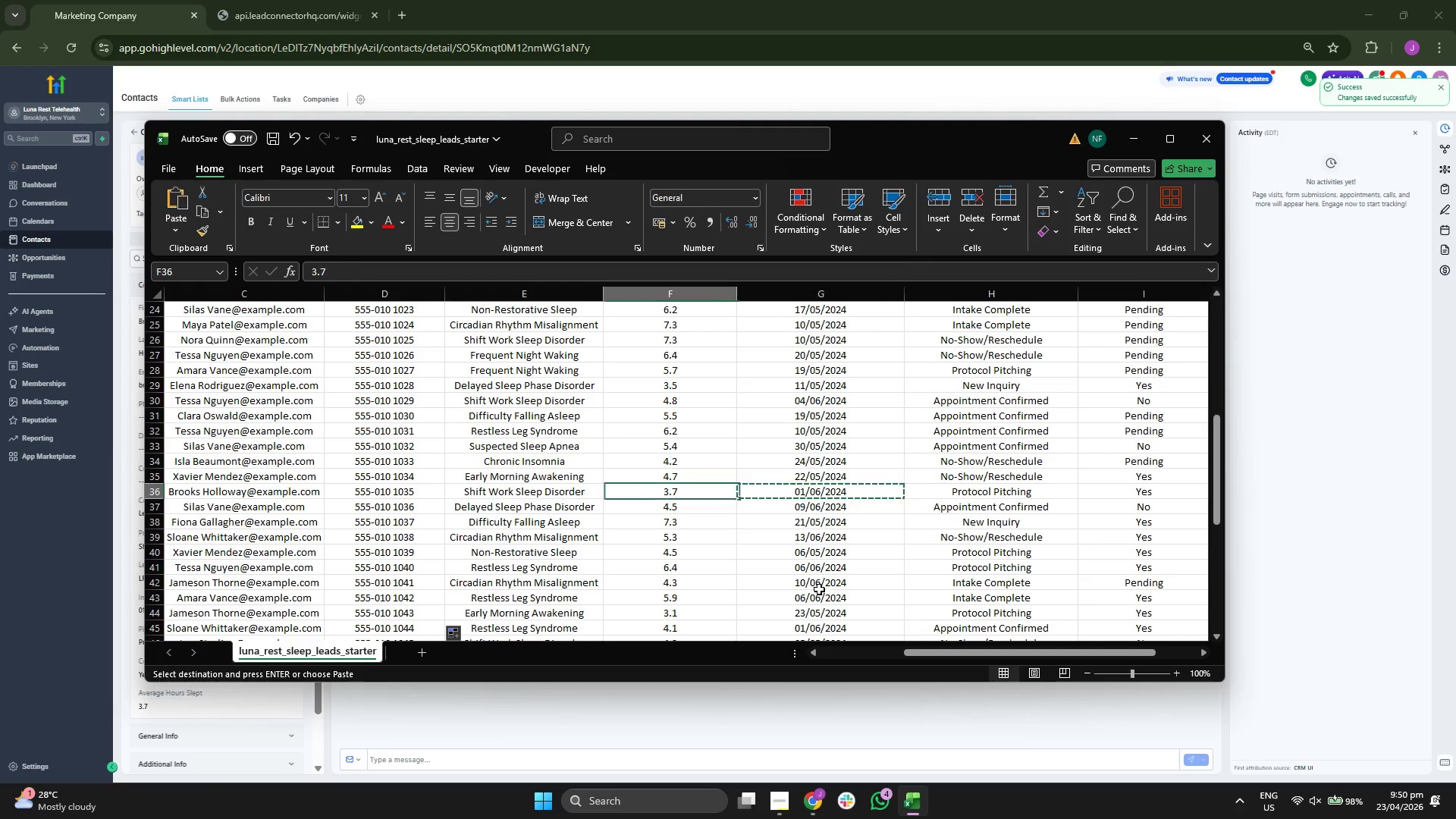 
key(ArrowLeft)
 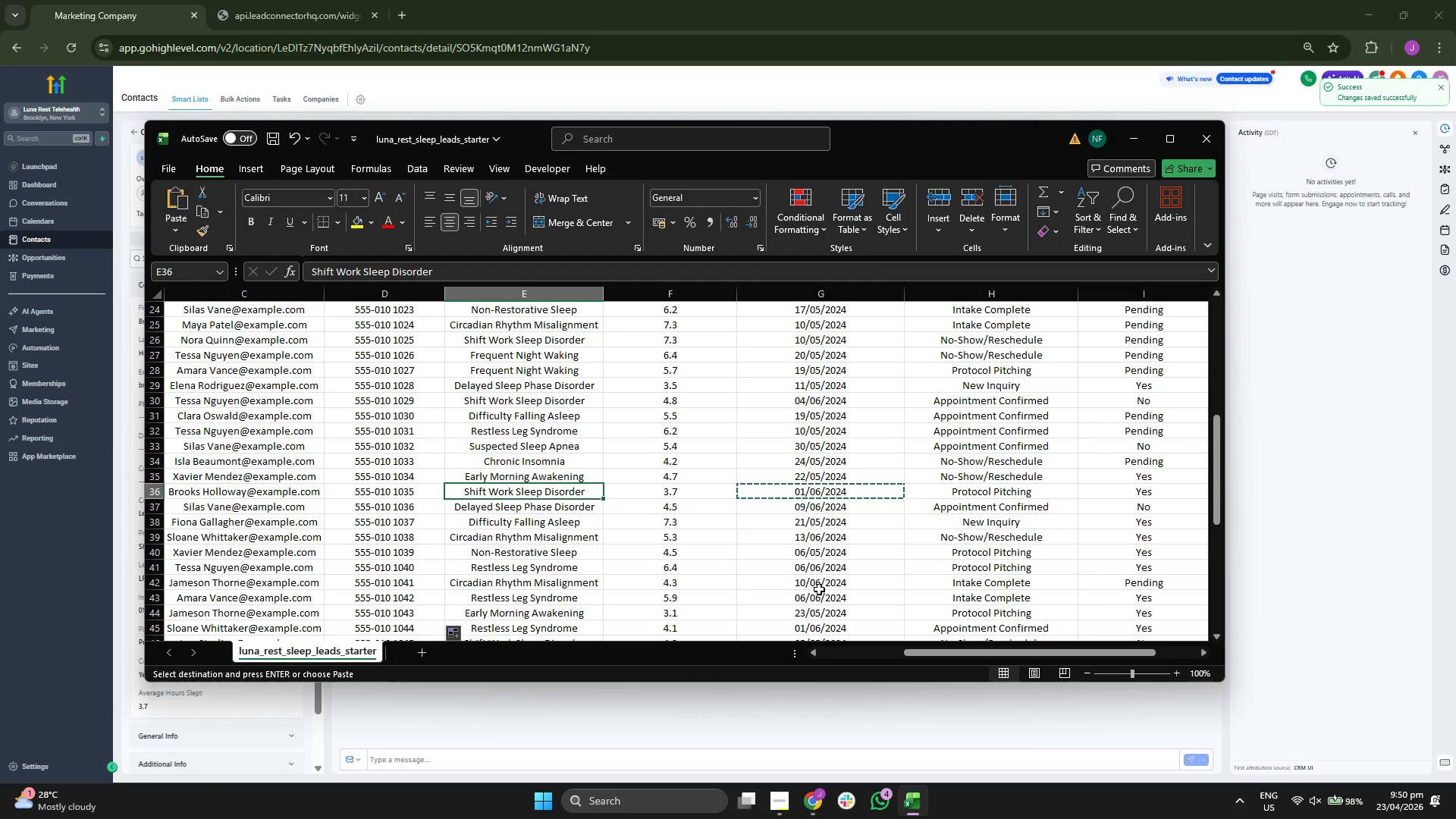 
key(ArrowLeft)
 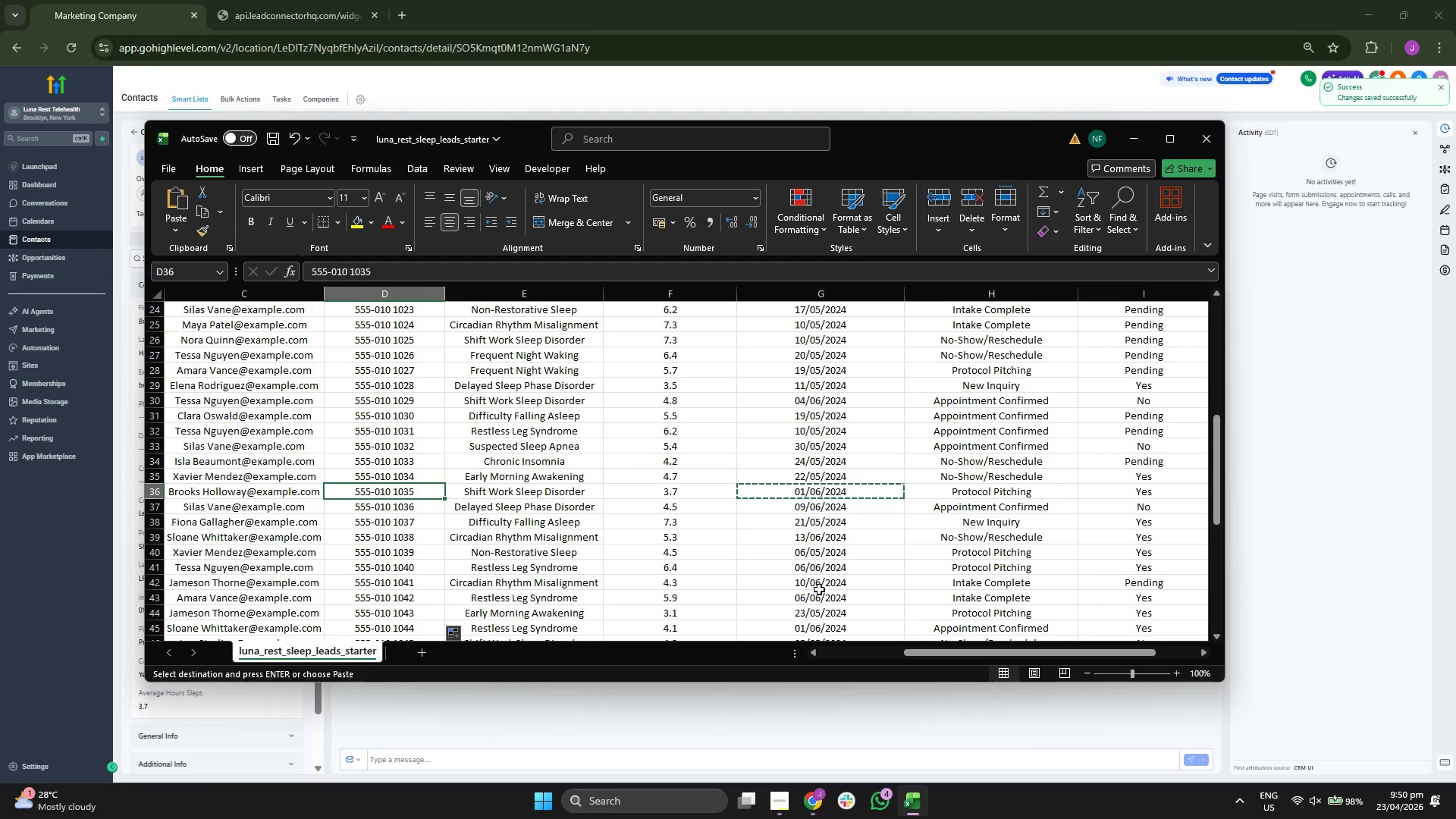 
key(ArrowLeft)
 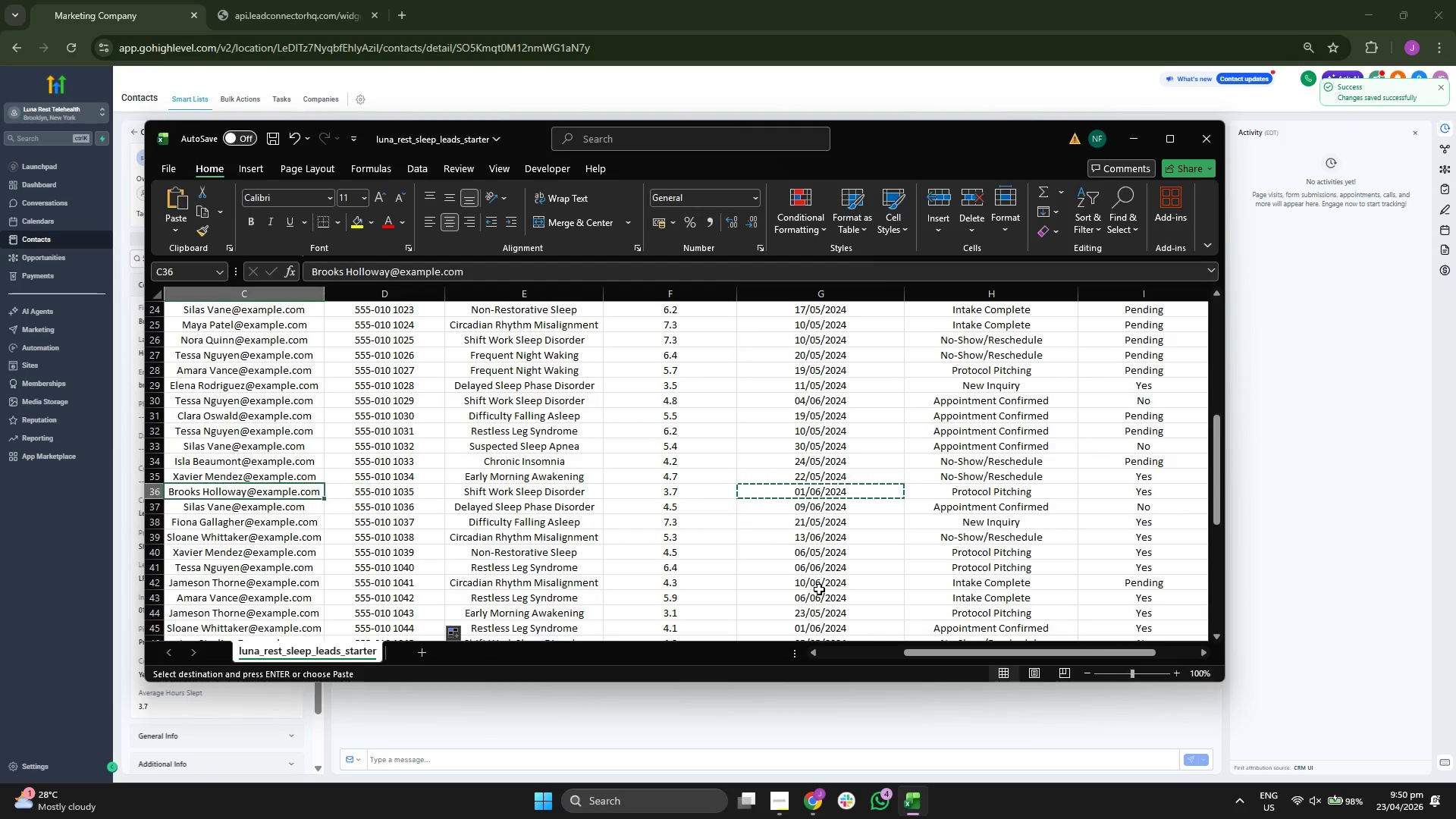 
key(ArrowLeft)
 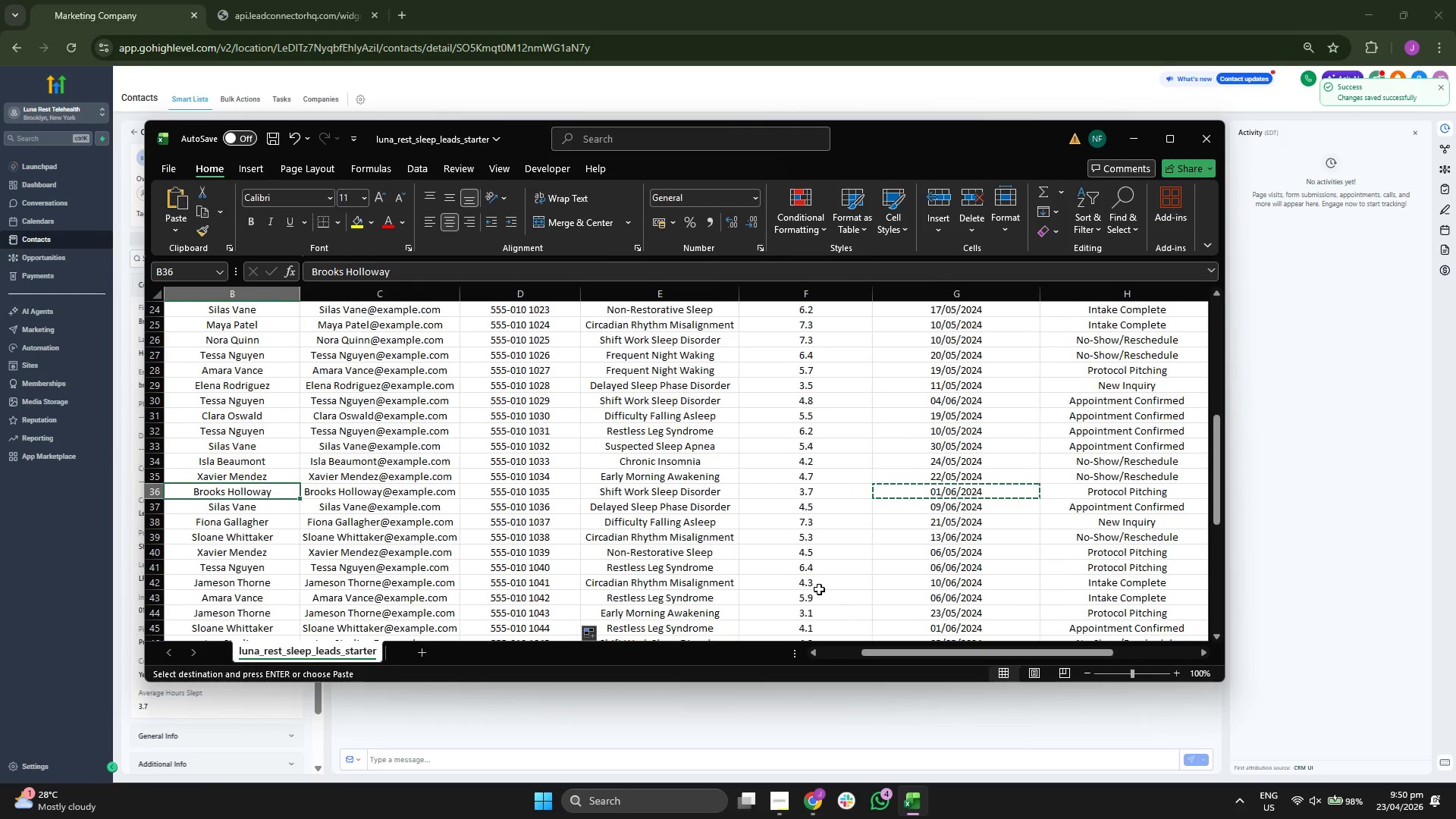 
key(ArrowLeft)
 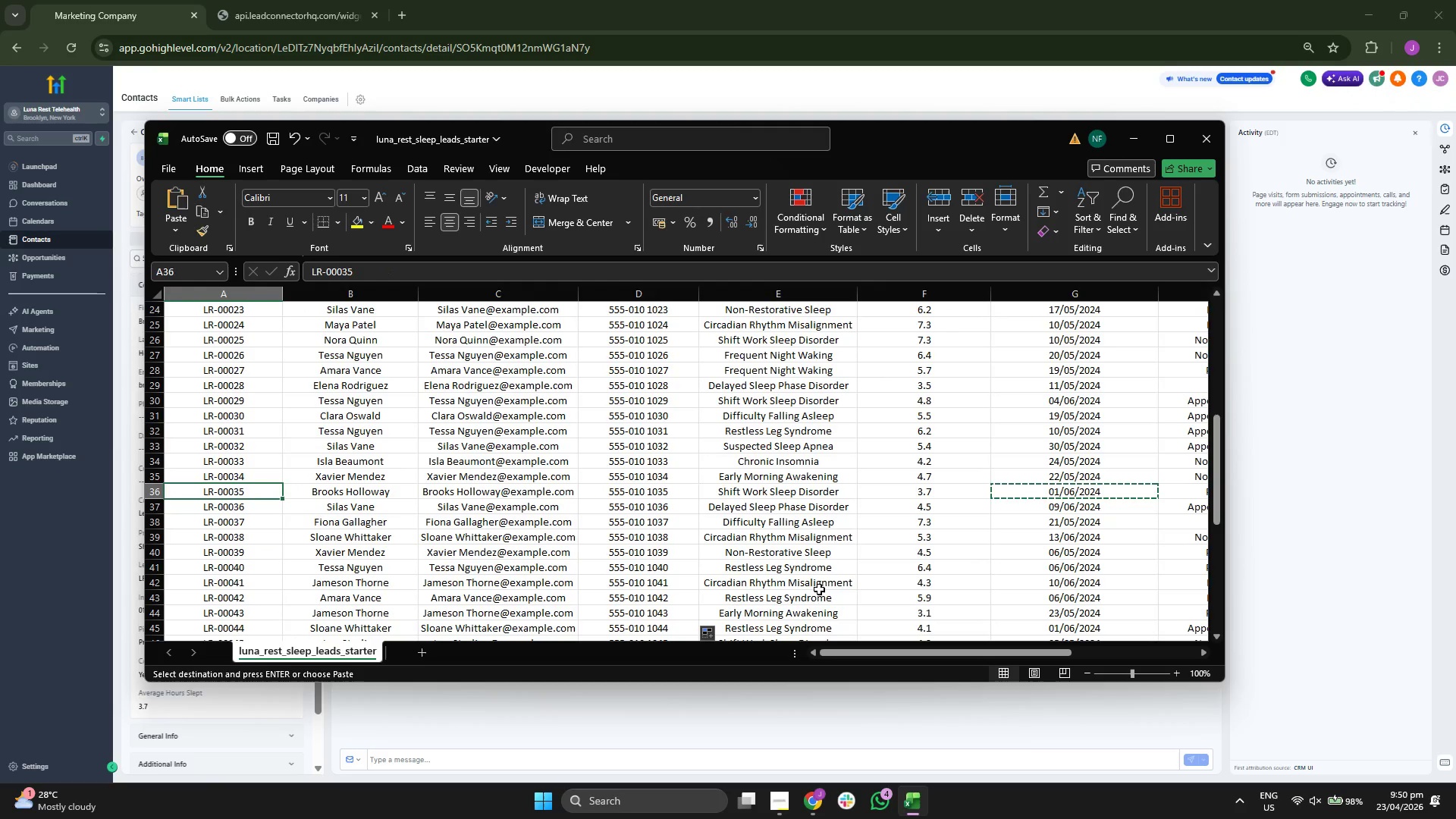 
key(ArrowDown)
 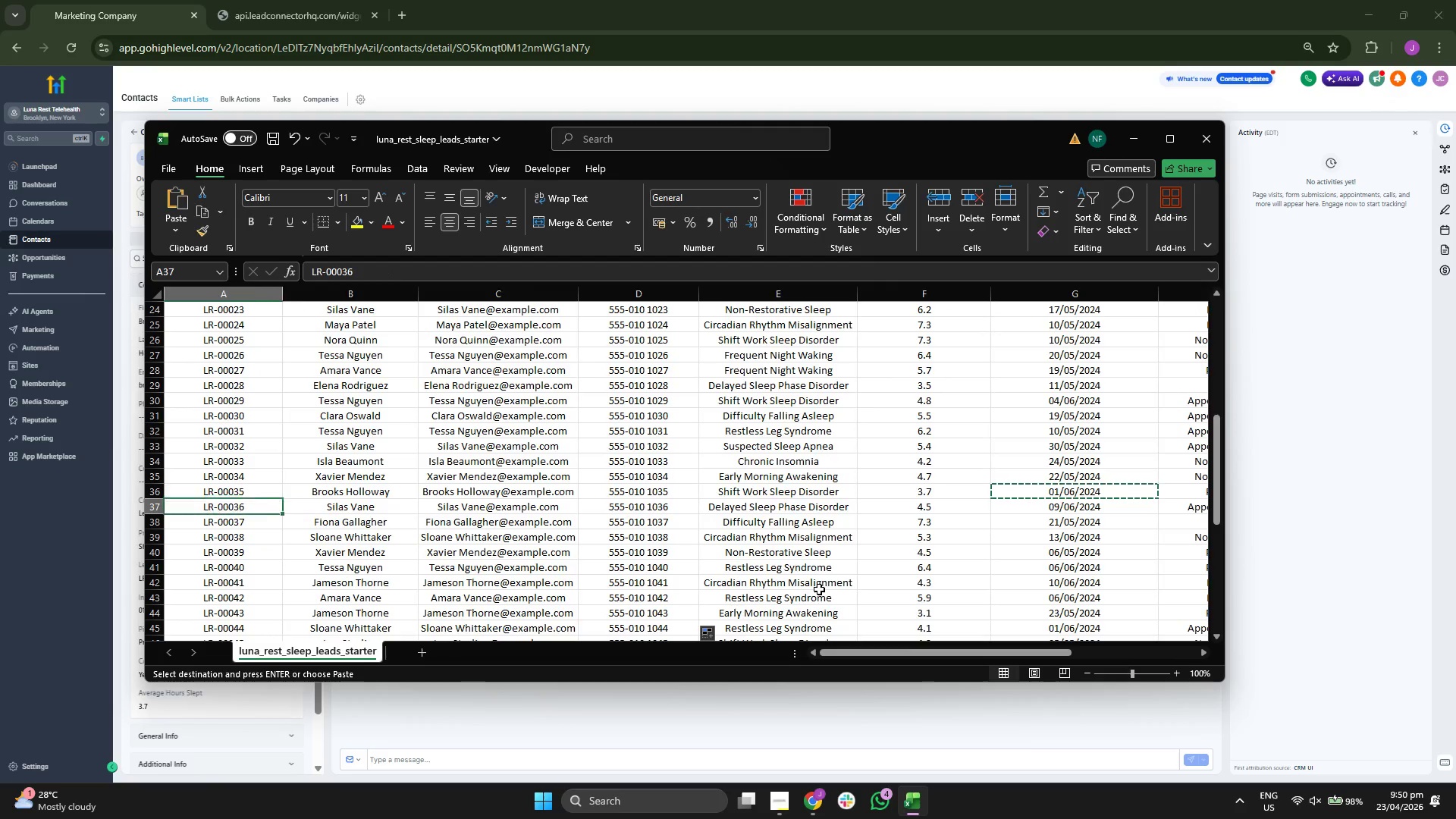 
key(ArrowRight)
 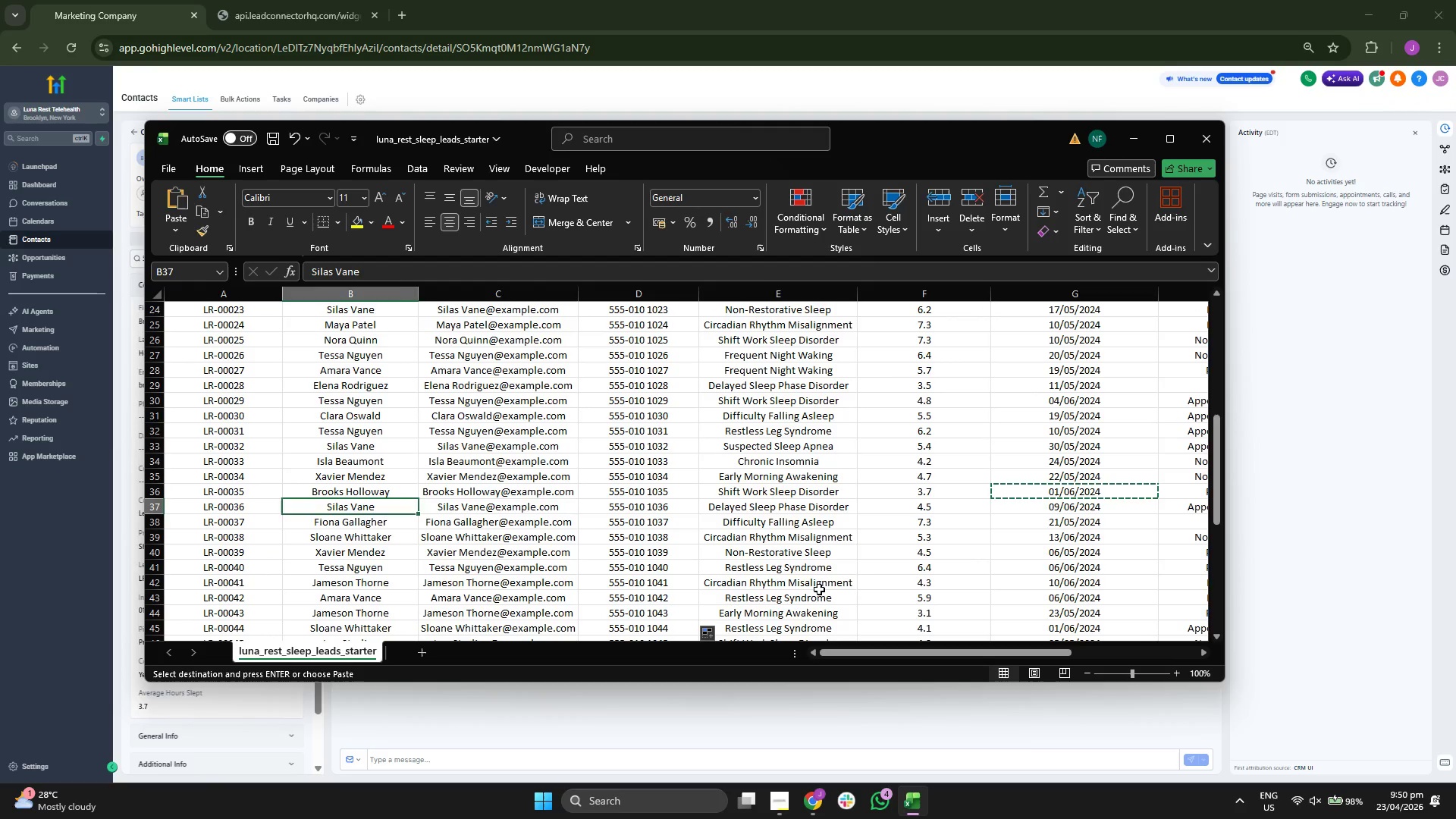 
key(ArrowRight)
 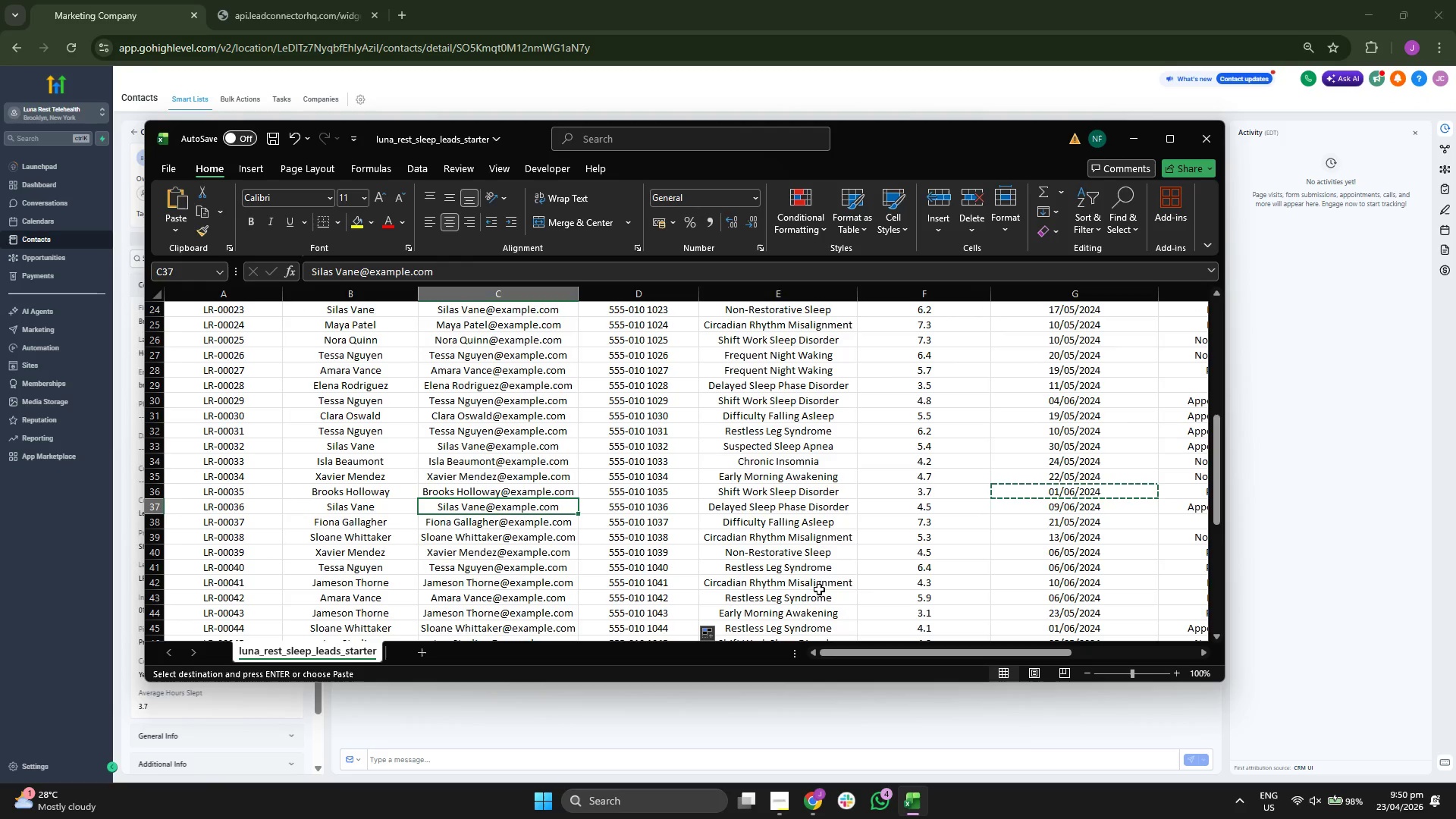 
key(Control+ControlLeft)
 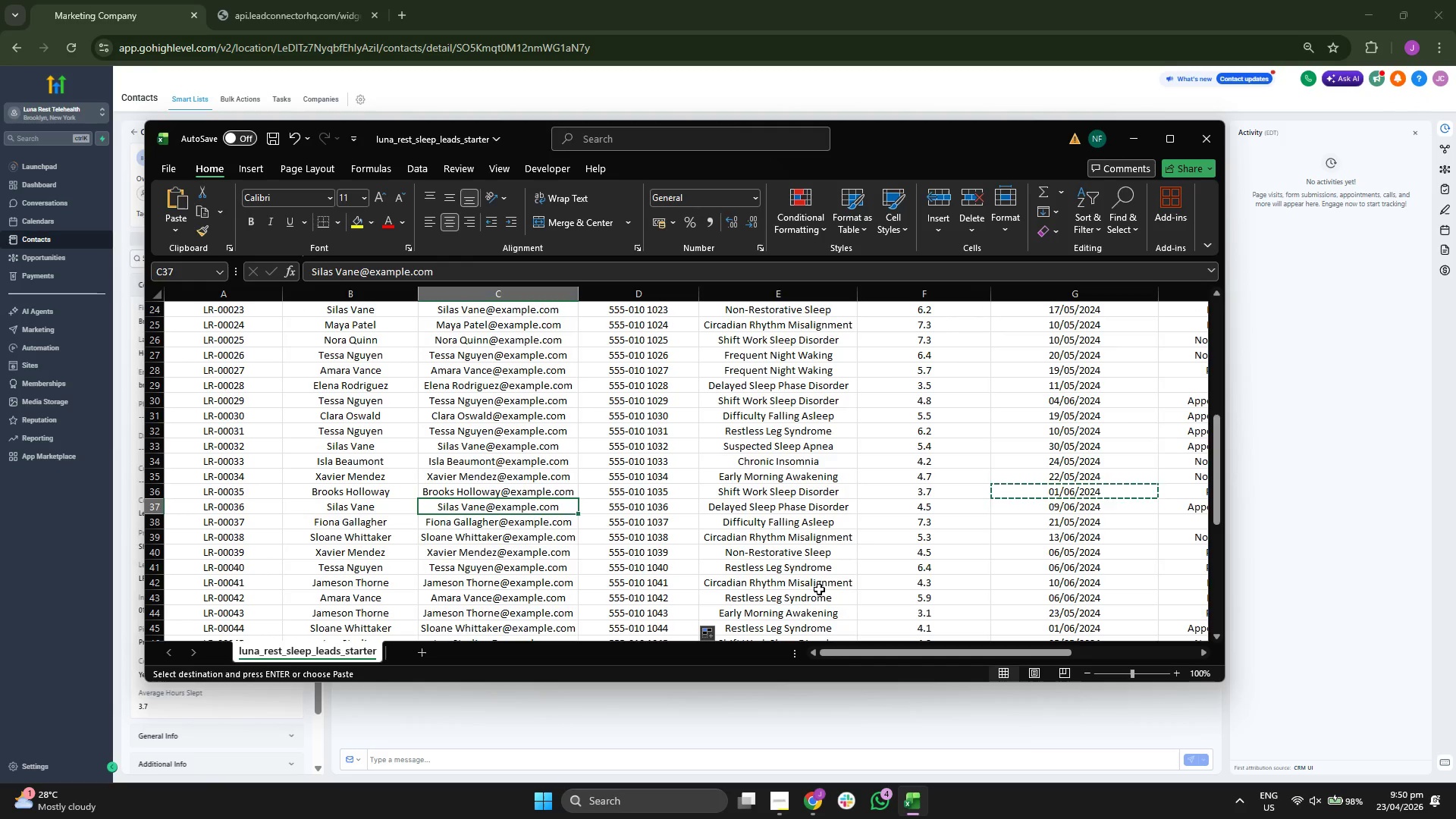 
key(Control+C)
 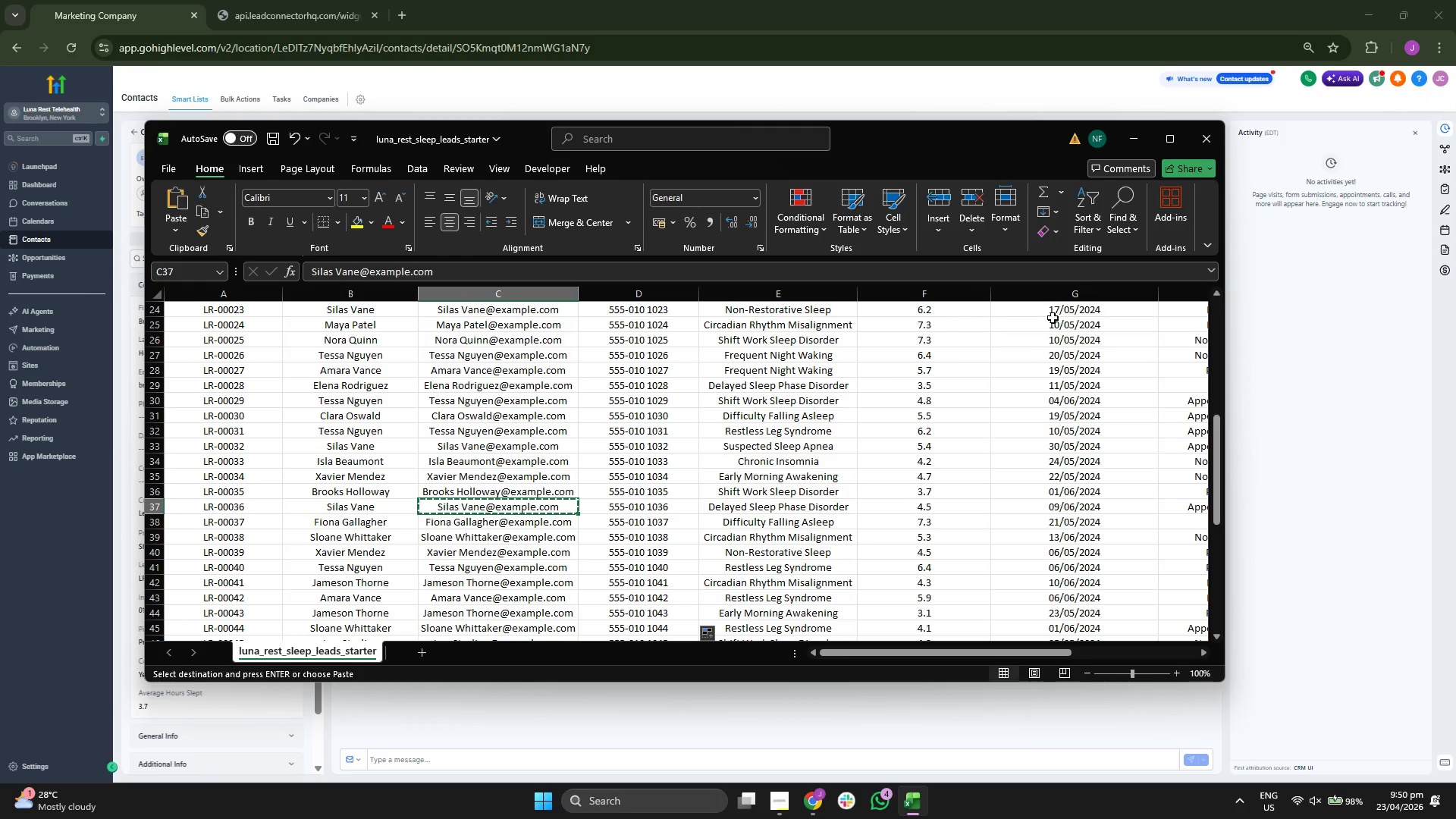 
left_click([1133, 146])
 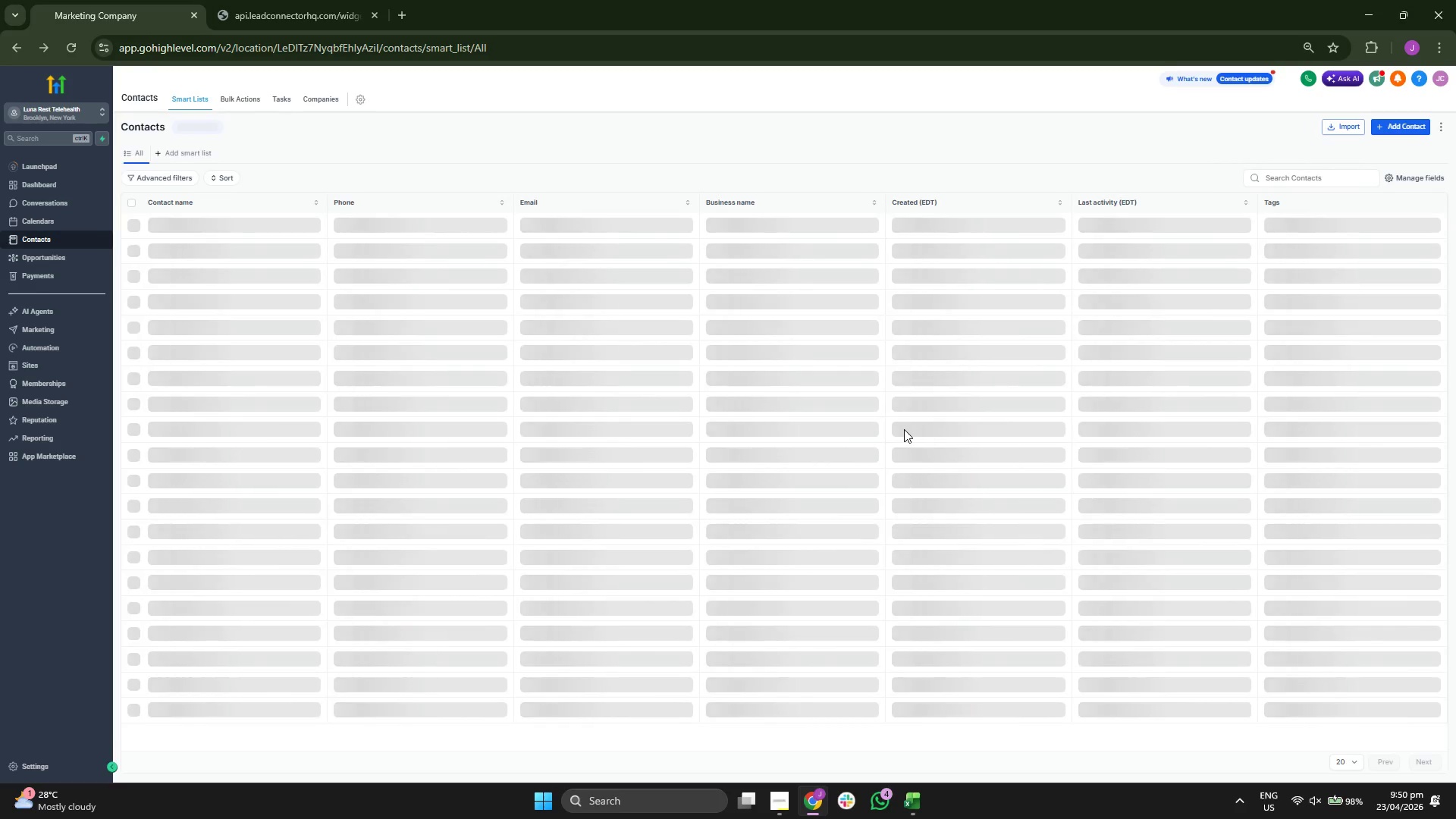 
wait(7.8)
 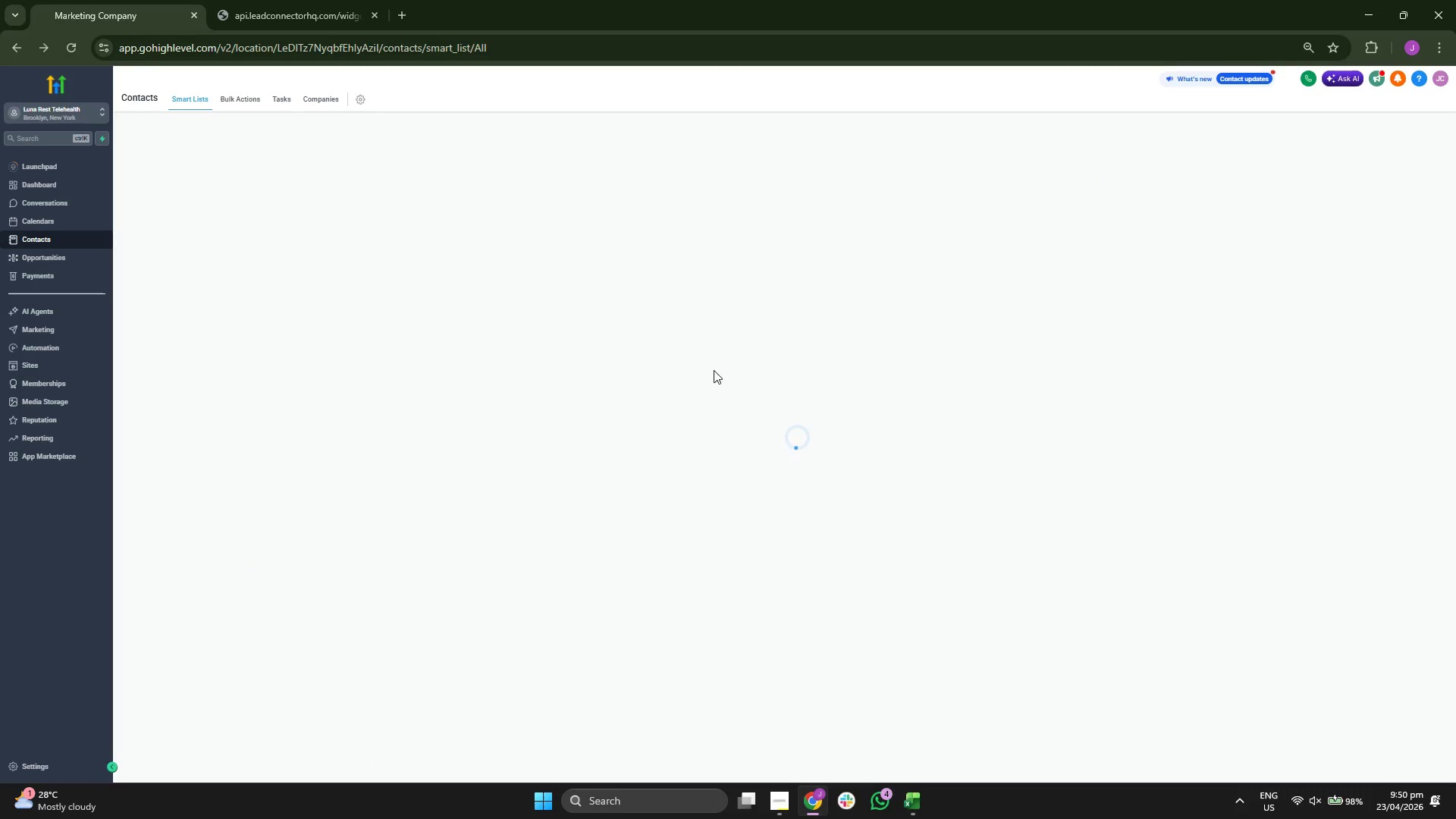 
double_click([1400, 118])
 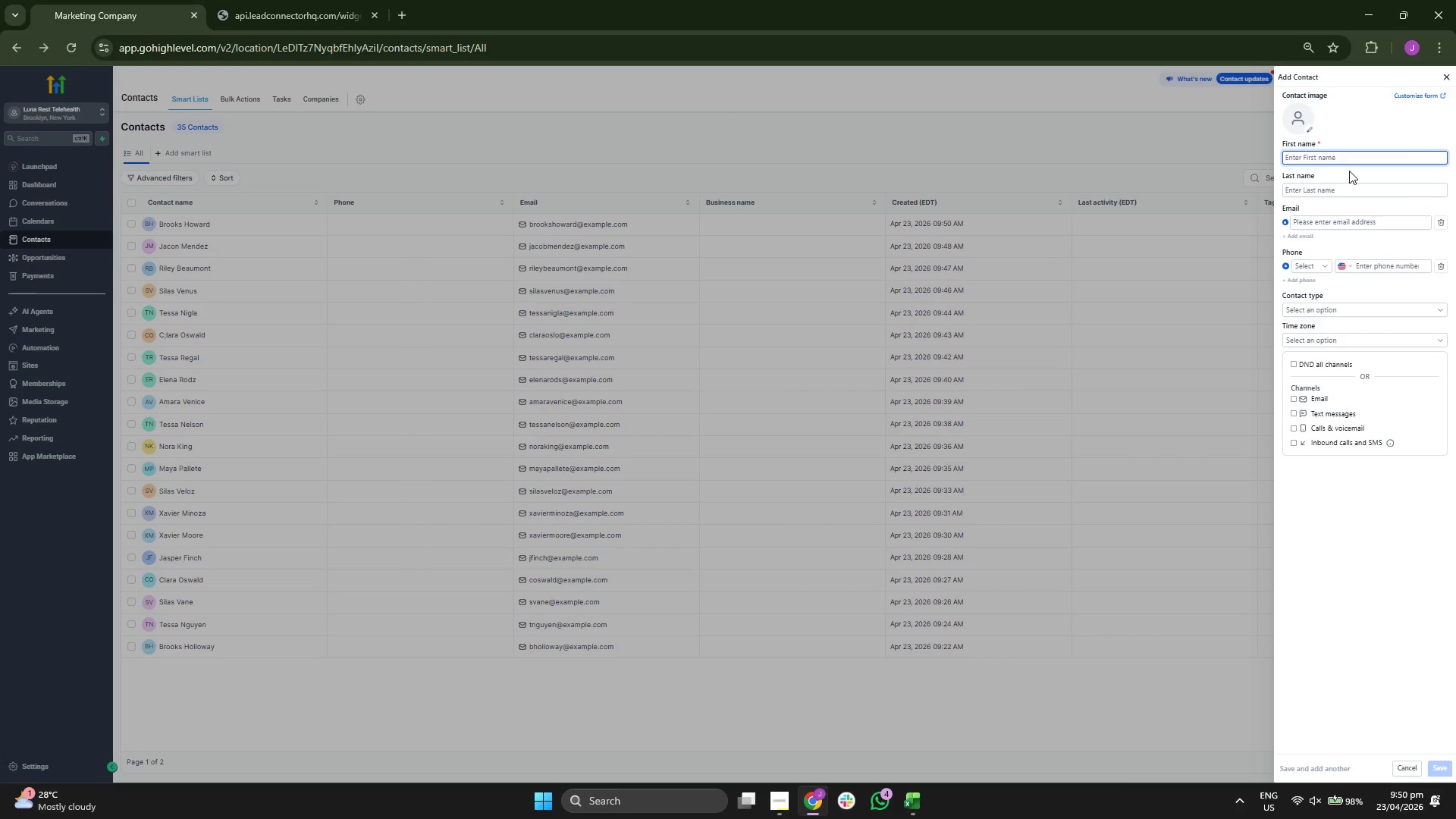 
left_click([1331, 224])
 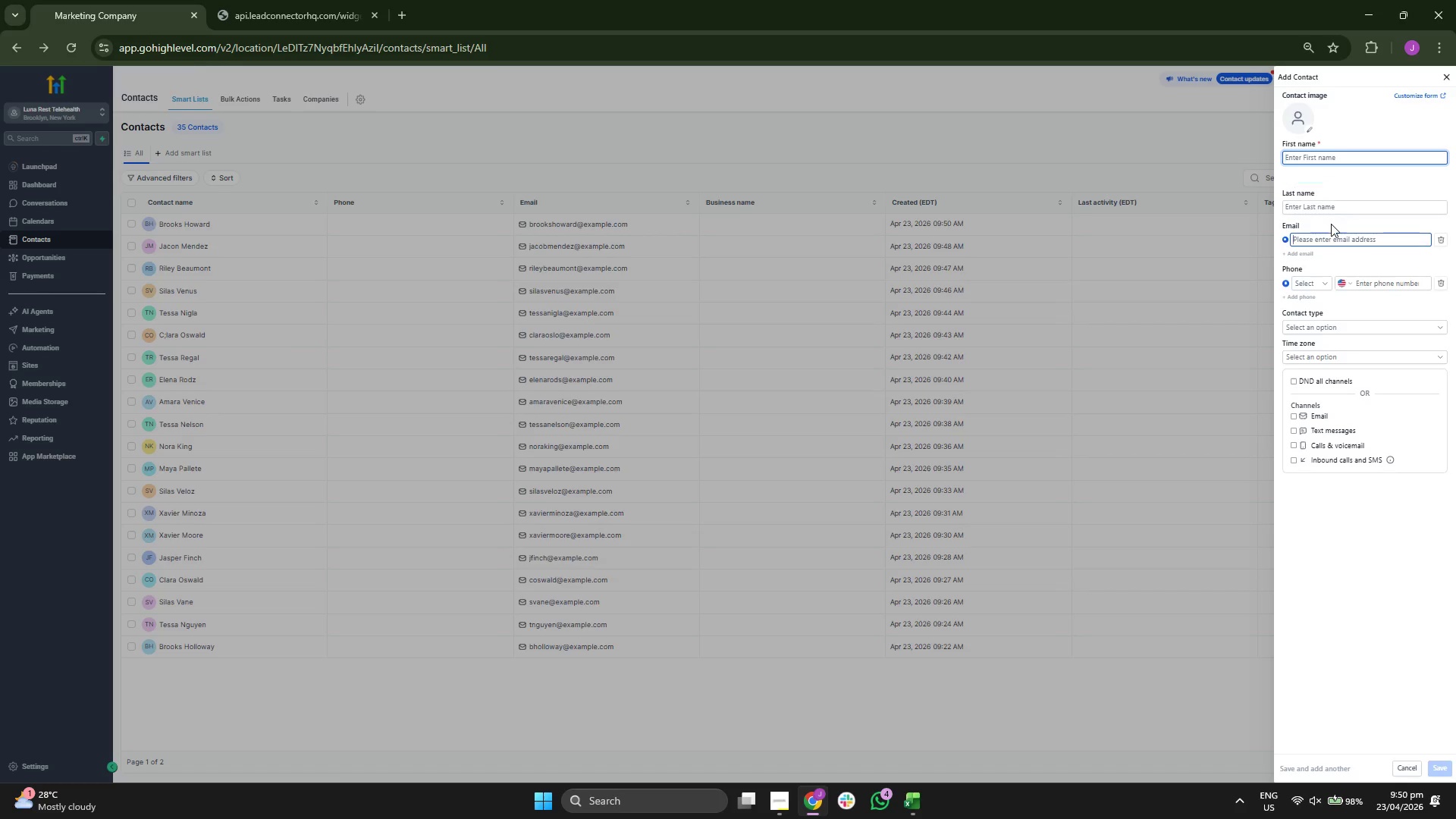 
key(Control+ControlLeft)
 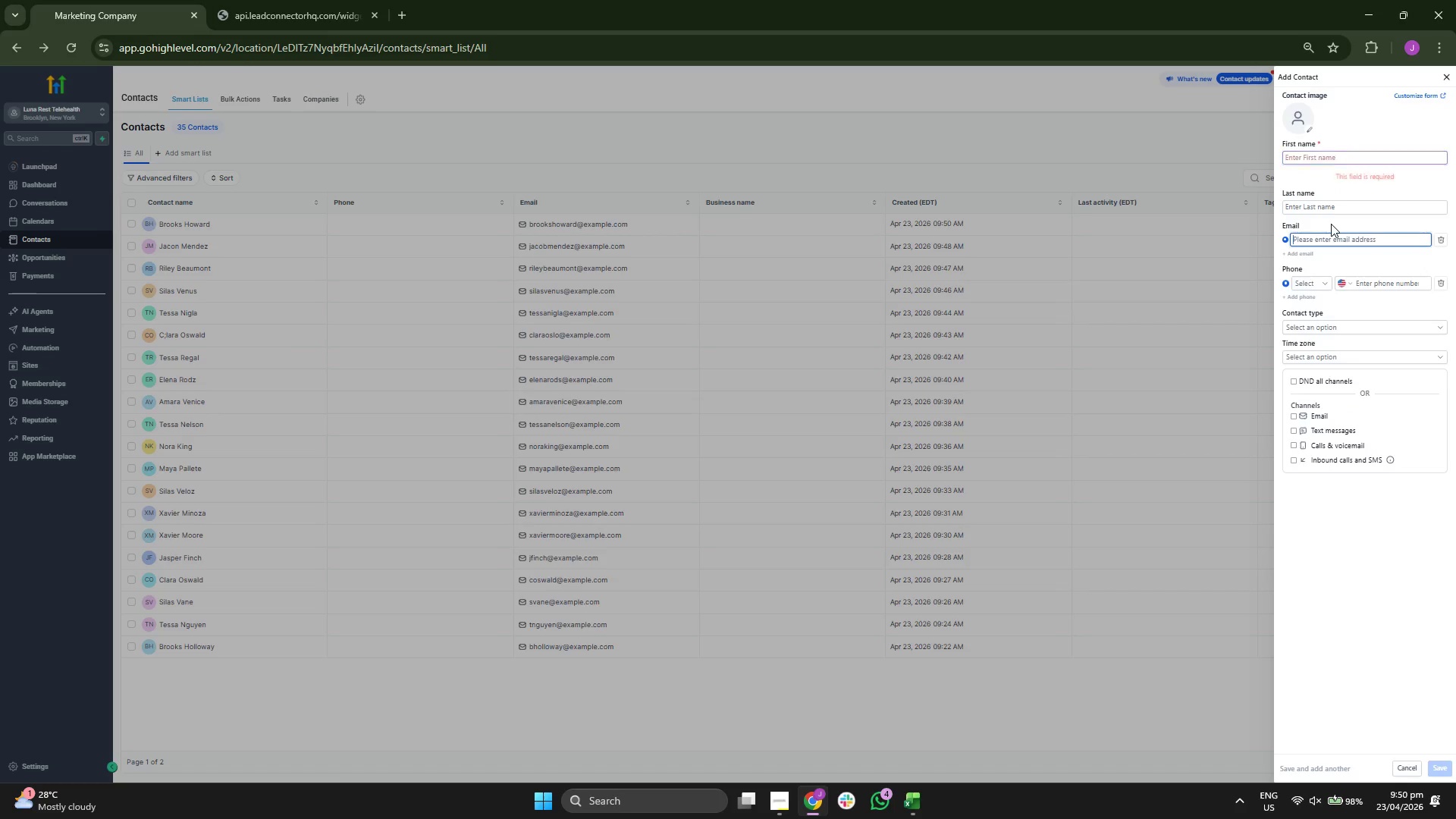 
key(Control+V)
 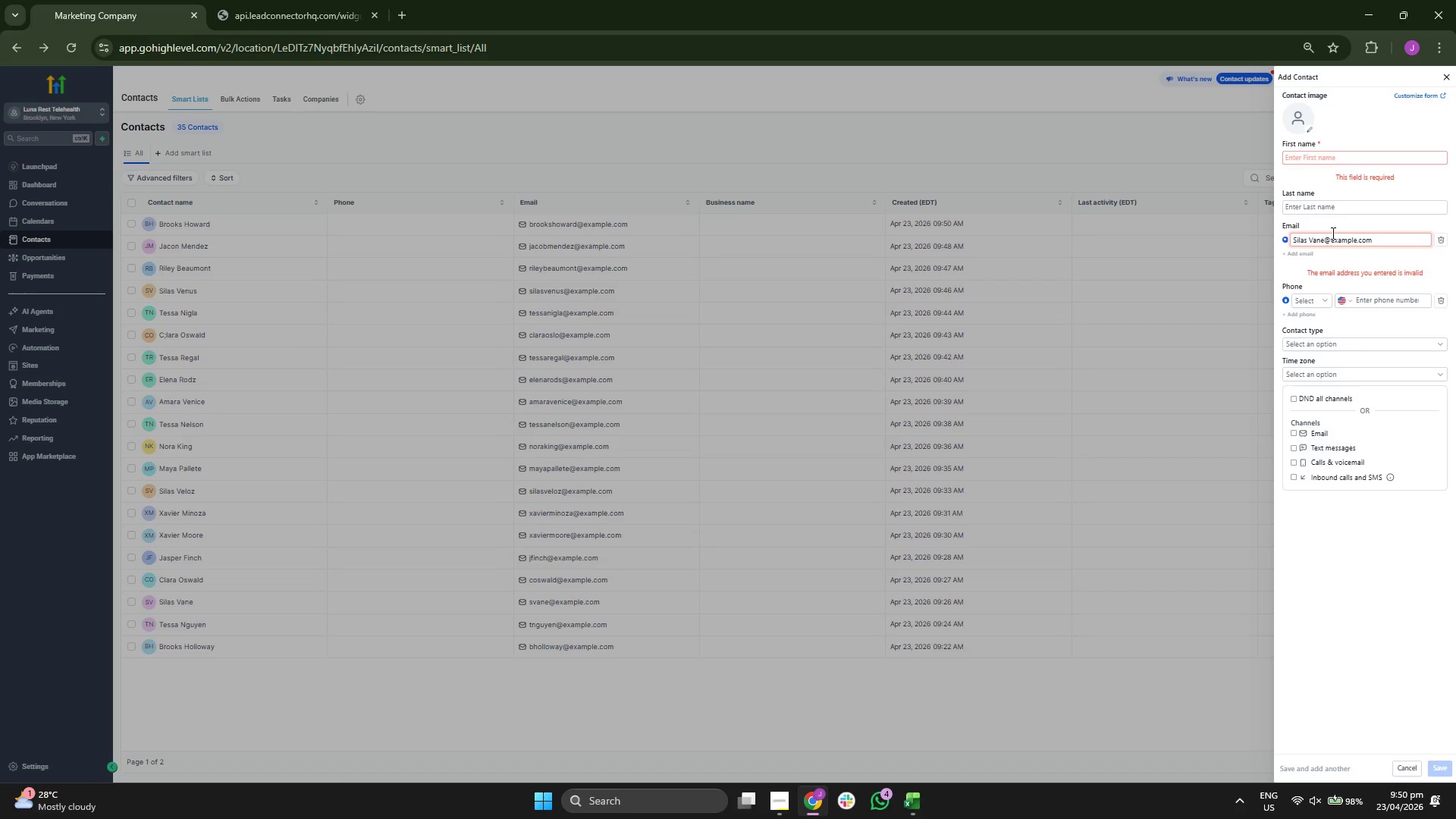 
key(ArrowLeft)
 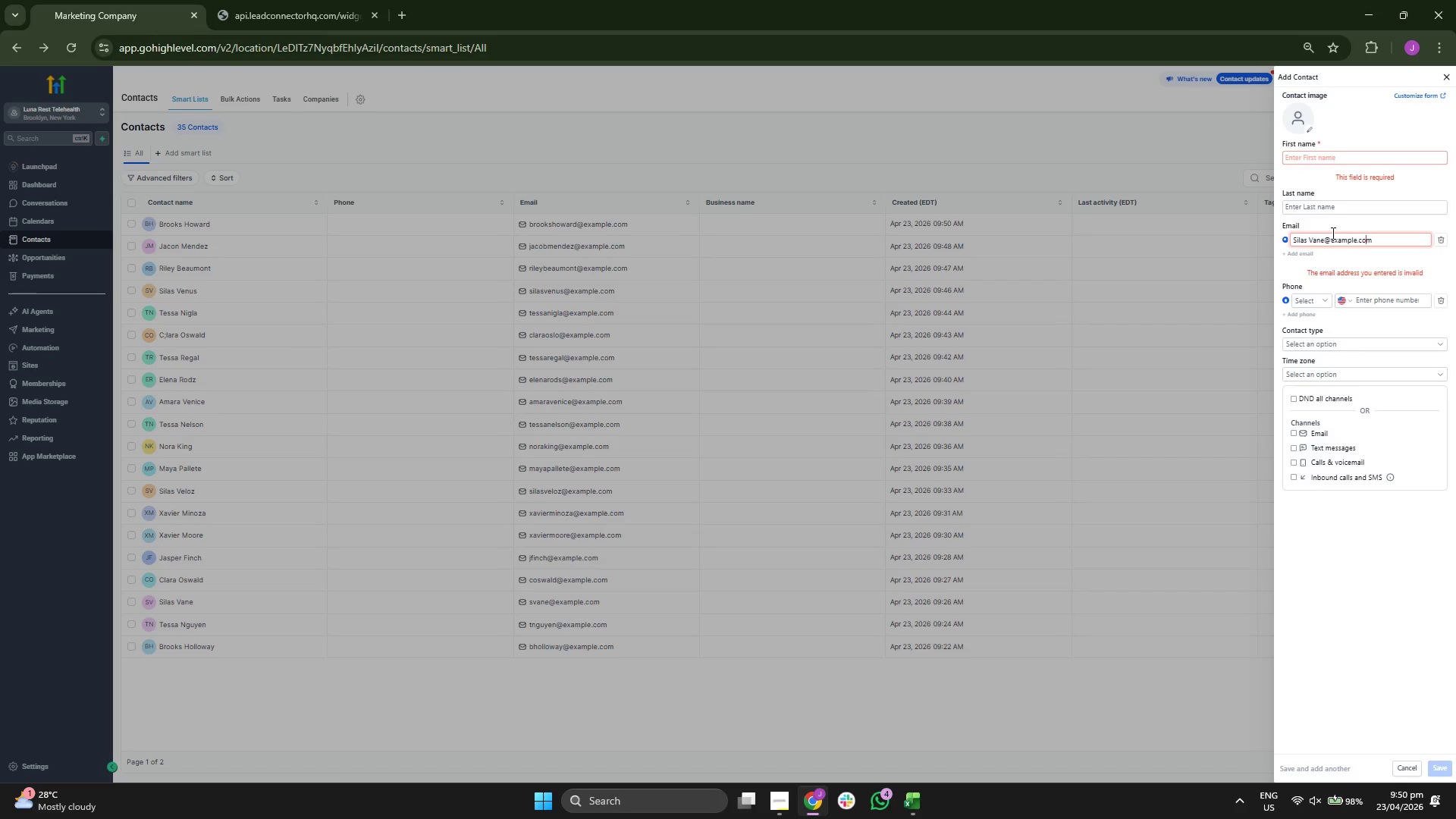 
key(ArrowLeft)
 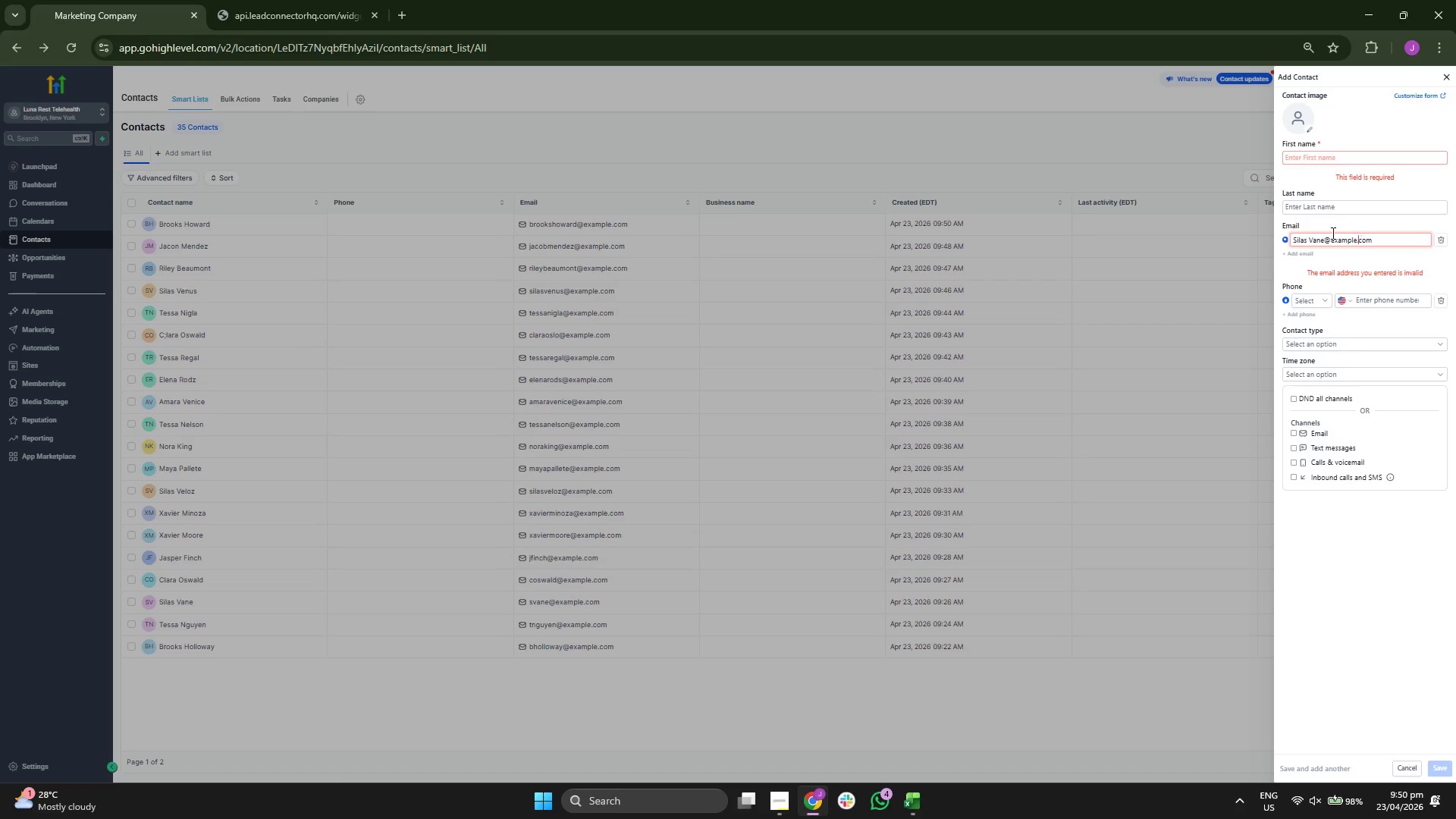 
key(ArrowLeft)
 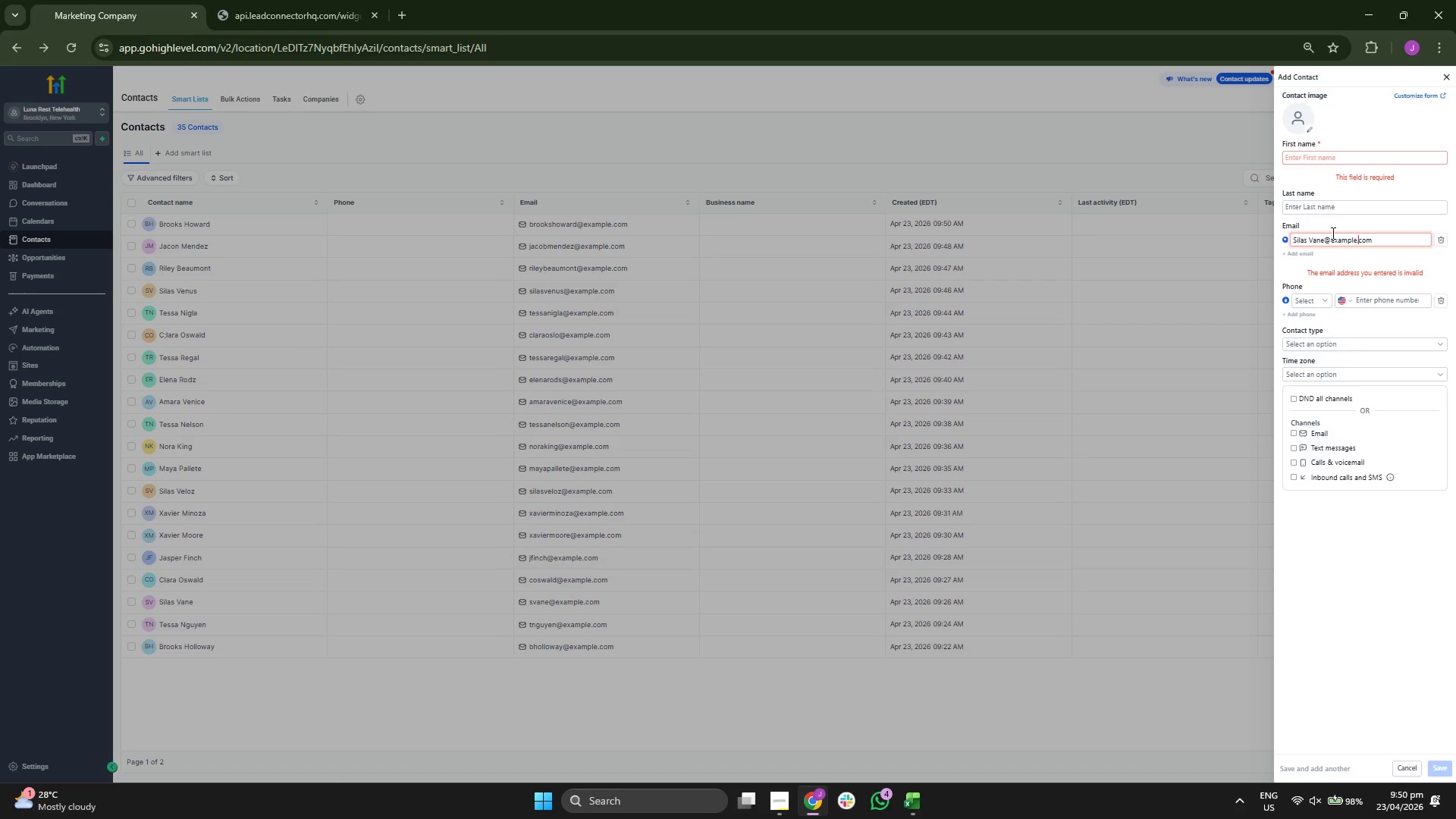 
key(ArrowLeft)
 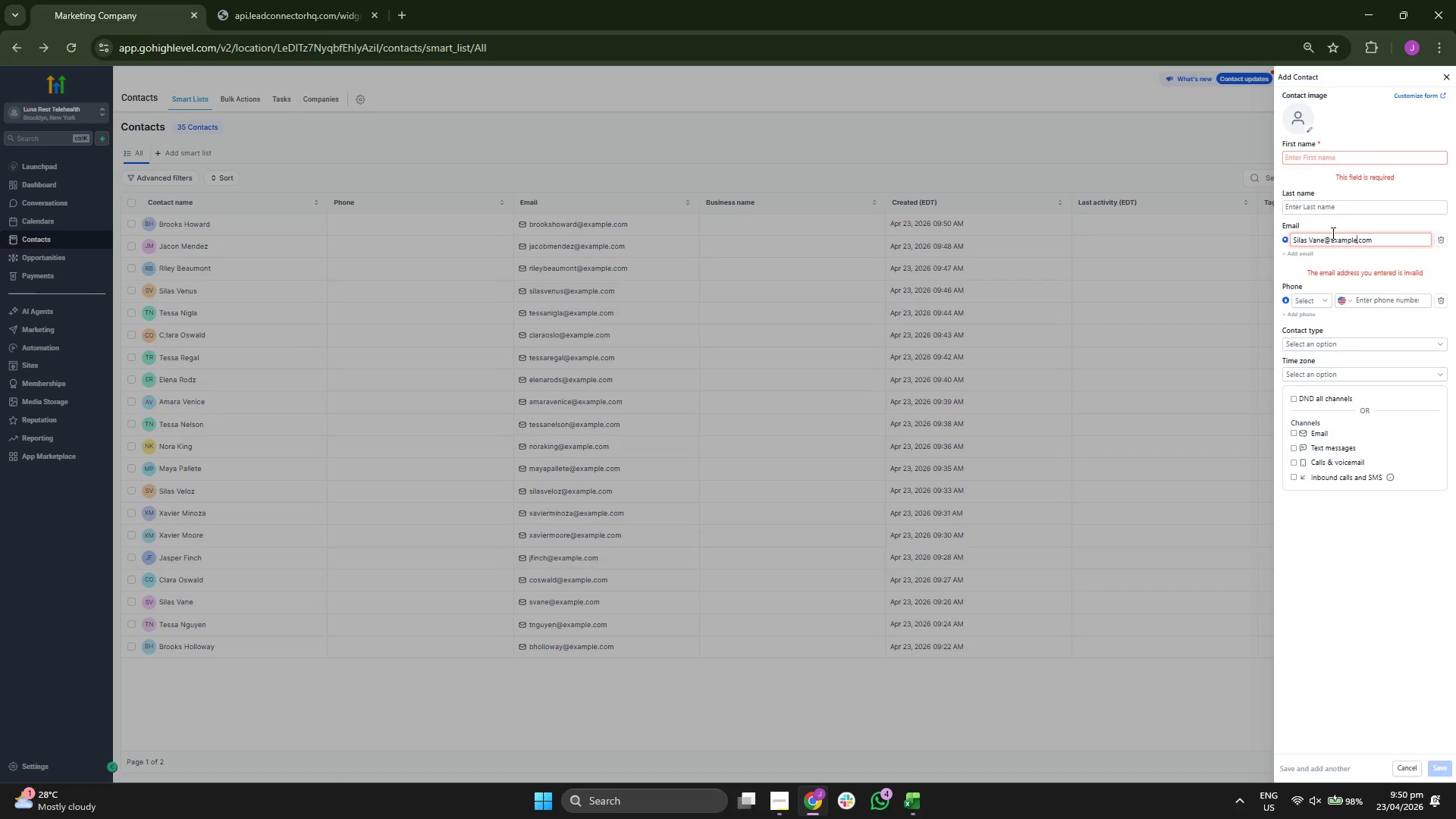 
key(ArrowLeft)
 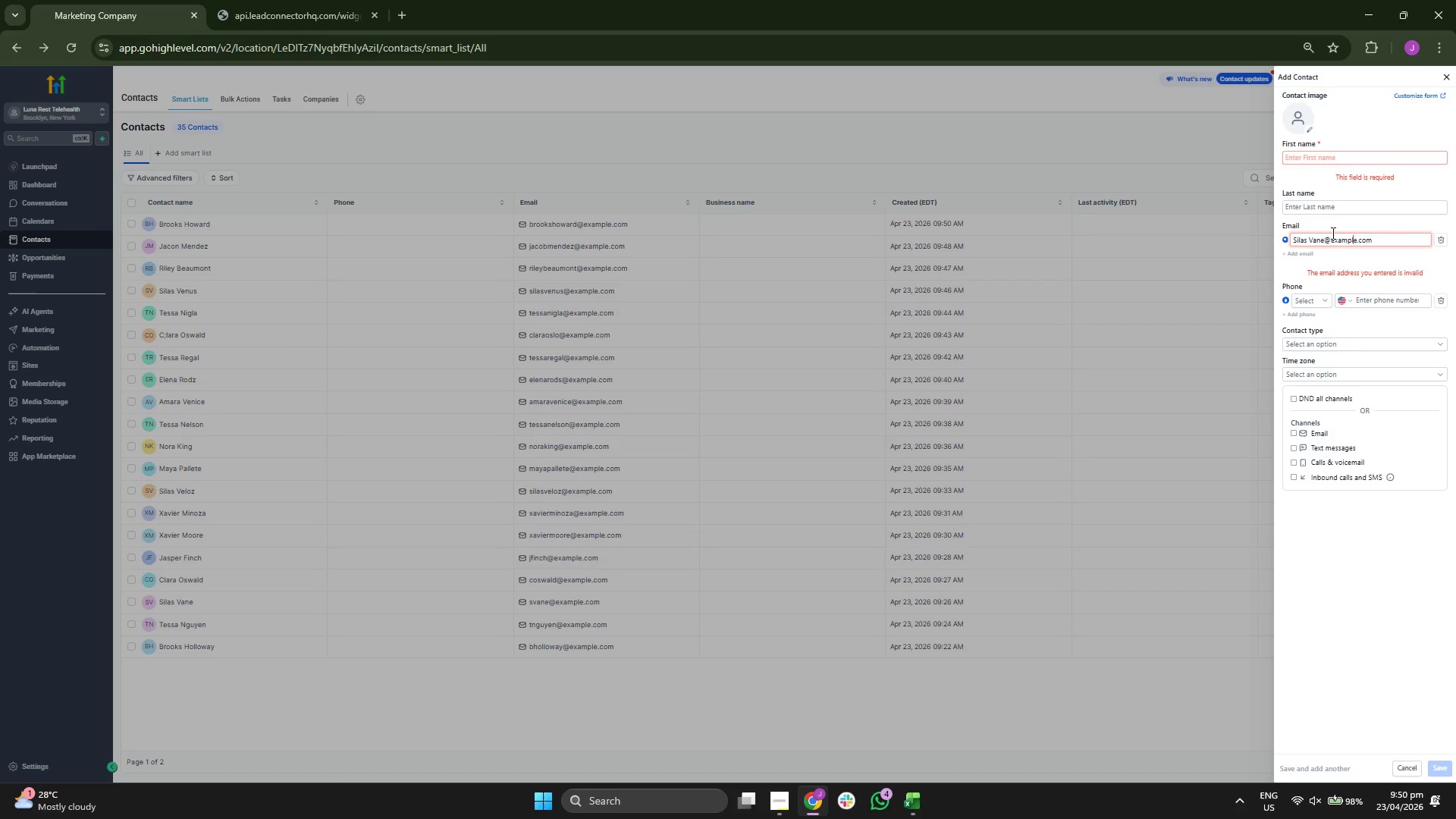 
key(ArrowLeft)
 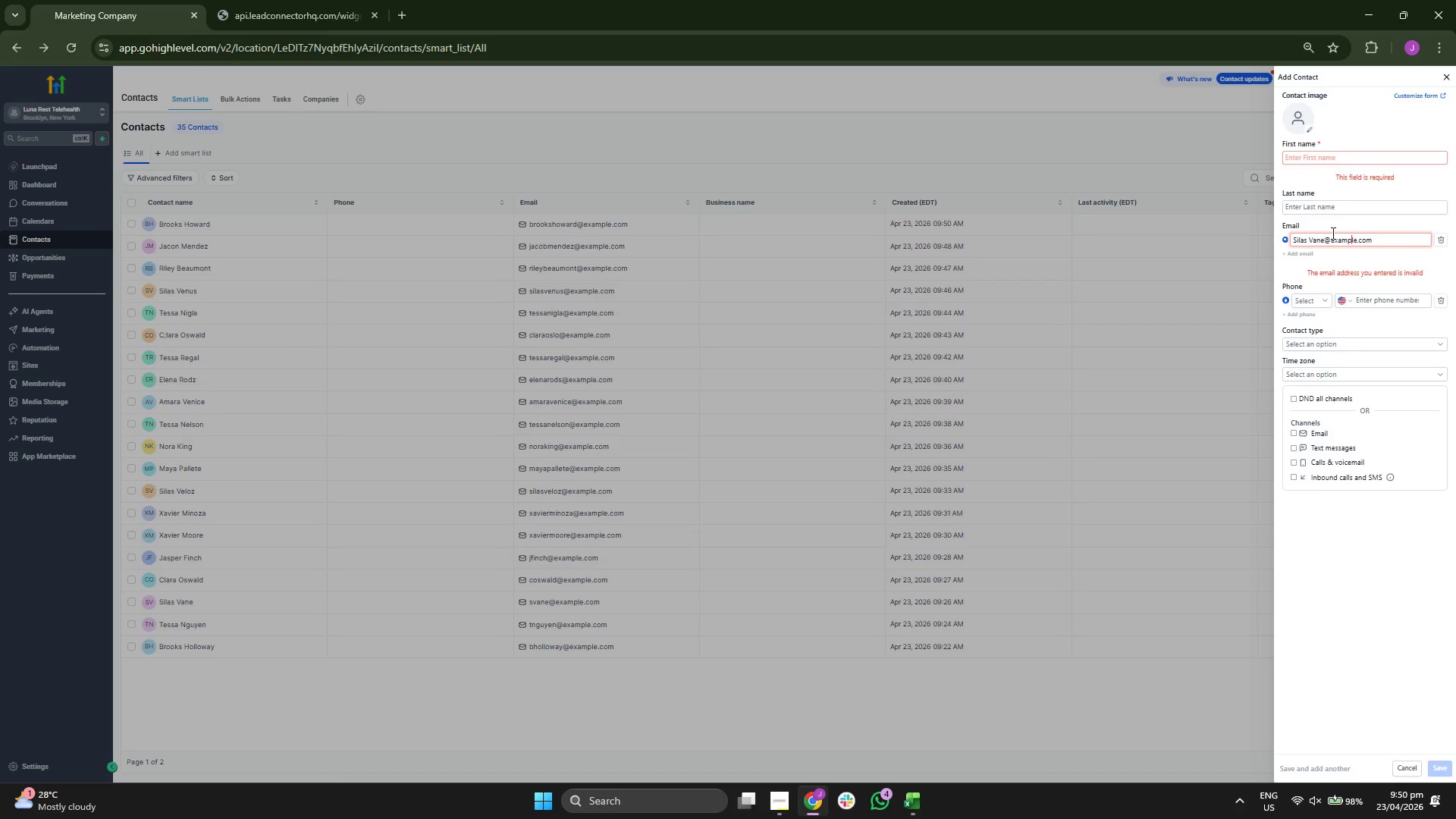 
key(ArrowLeft)
 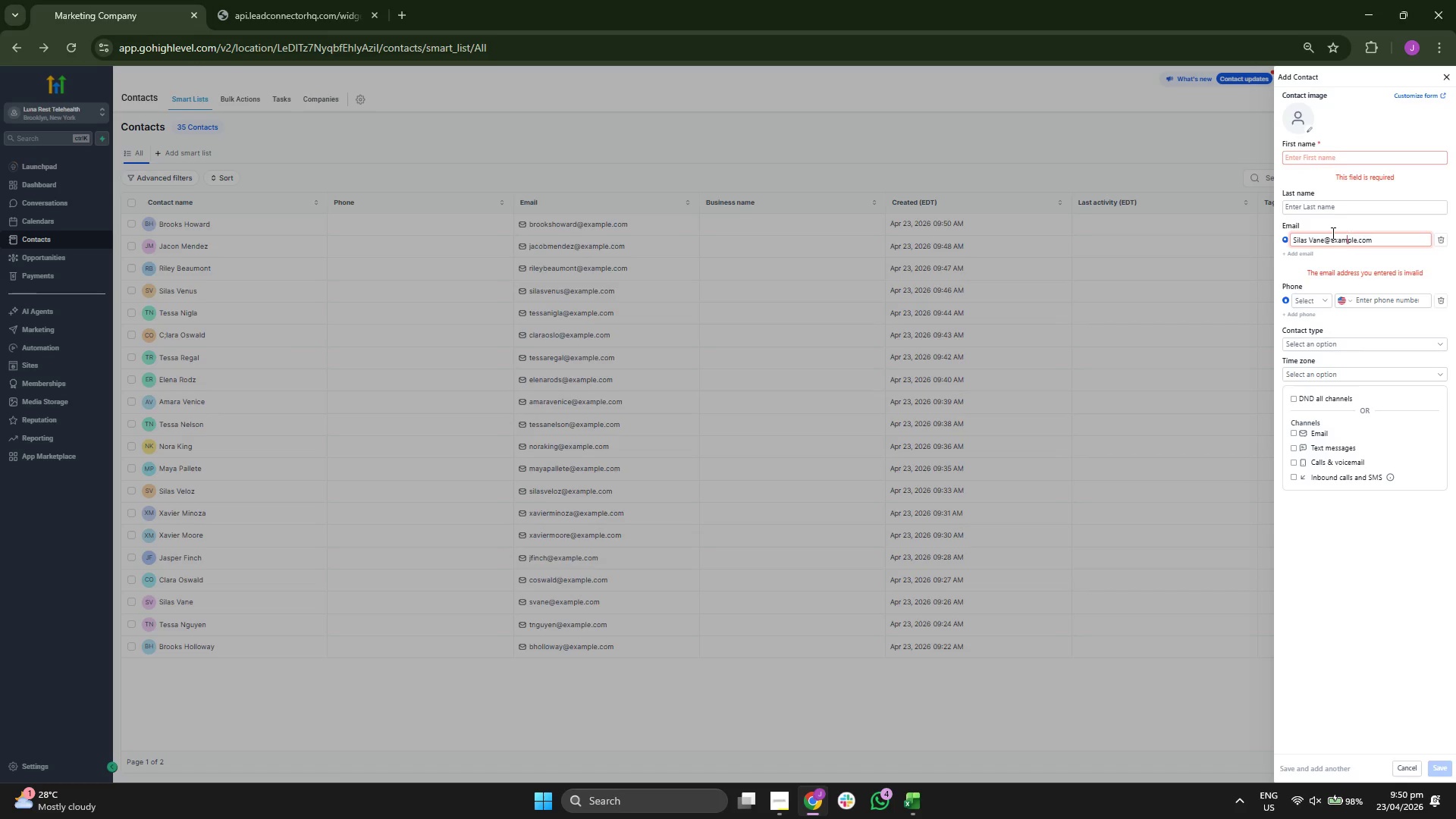 
key(ArrowLeft)
 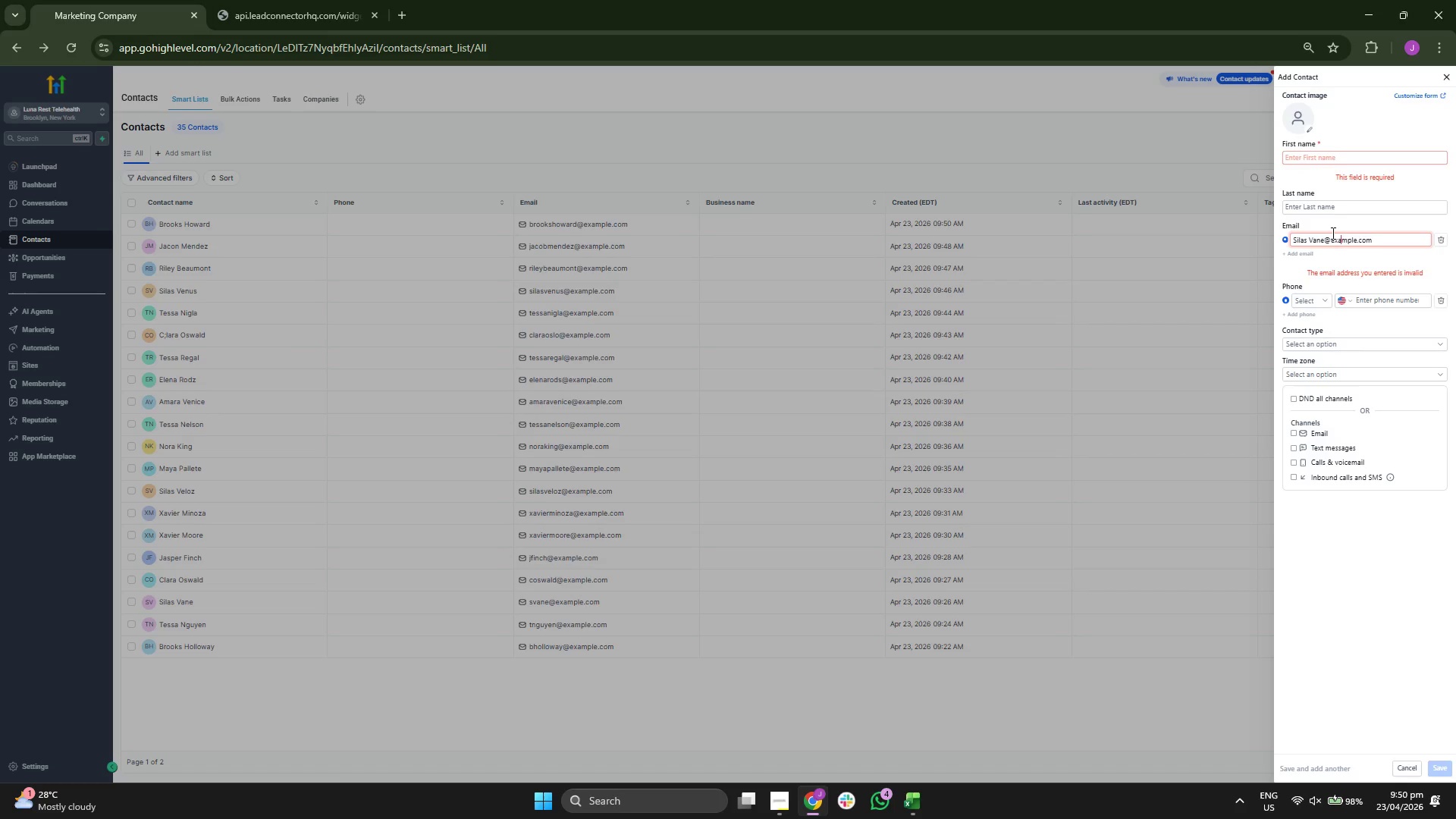 
key(ArrowLeft)
 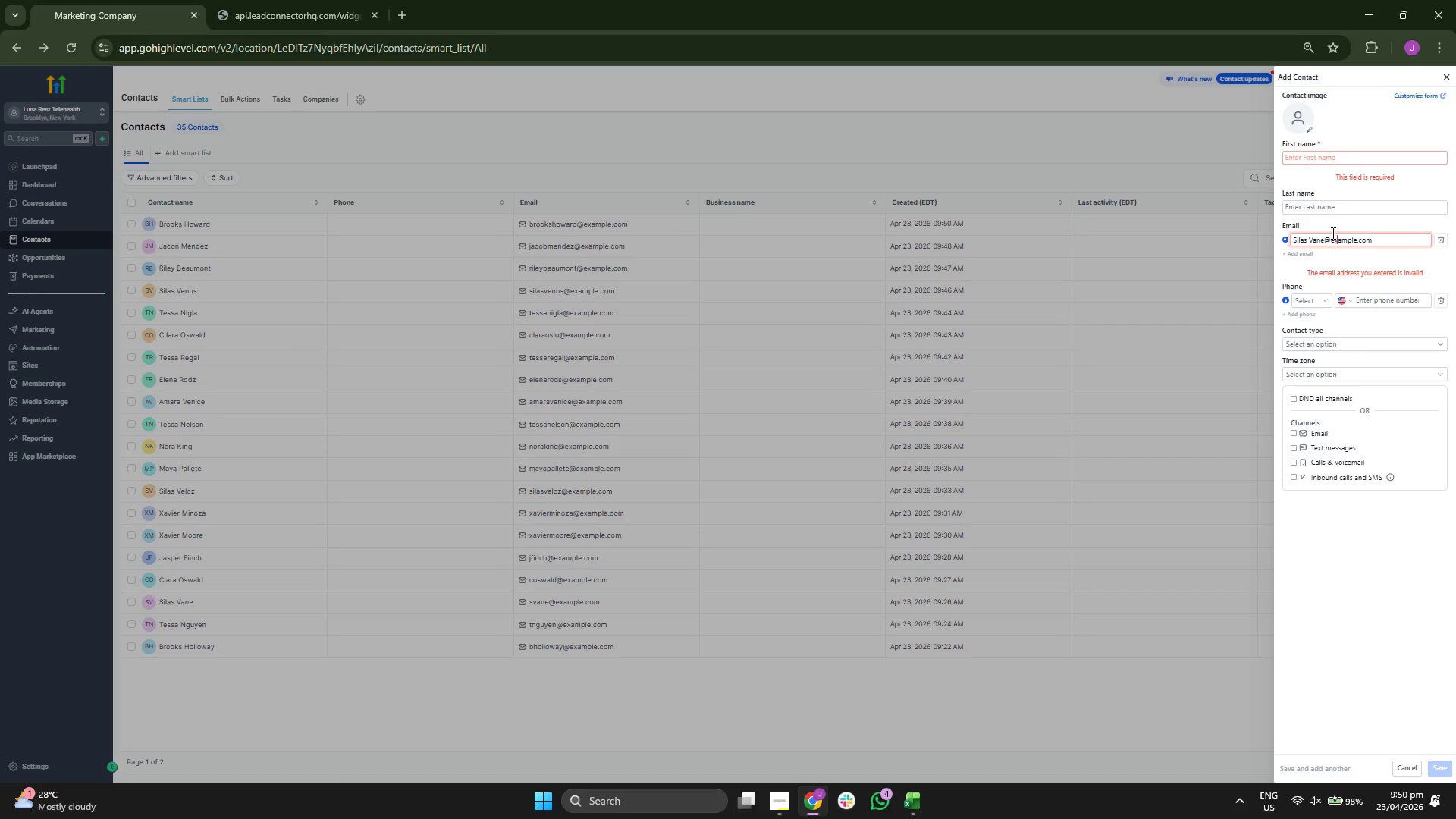 
key(ArrowLeft)
 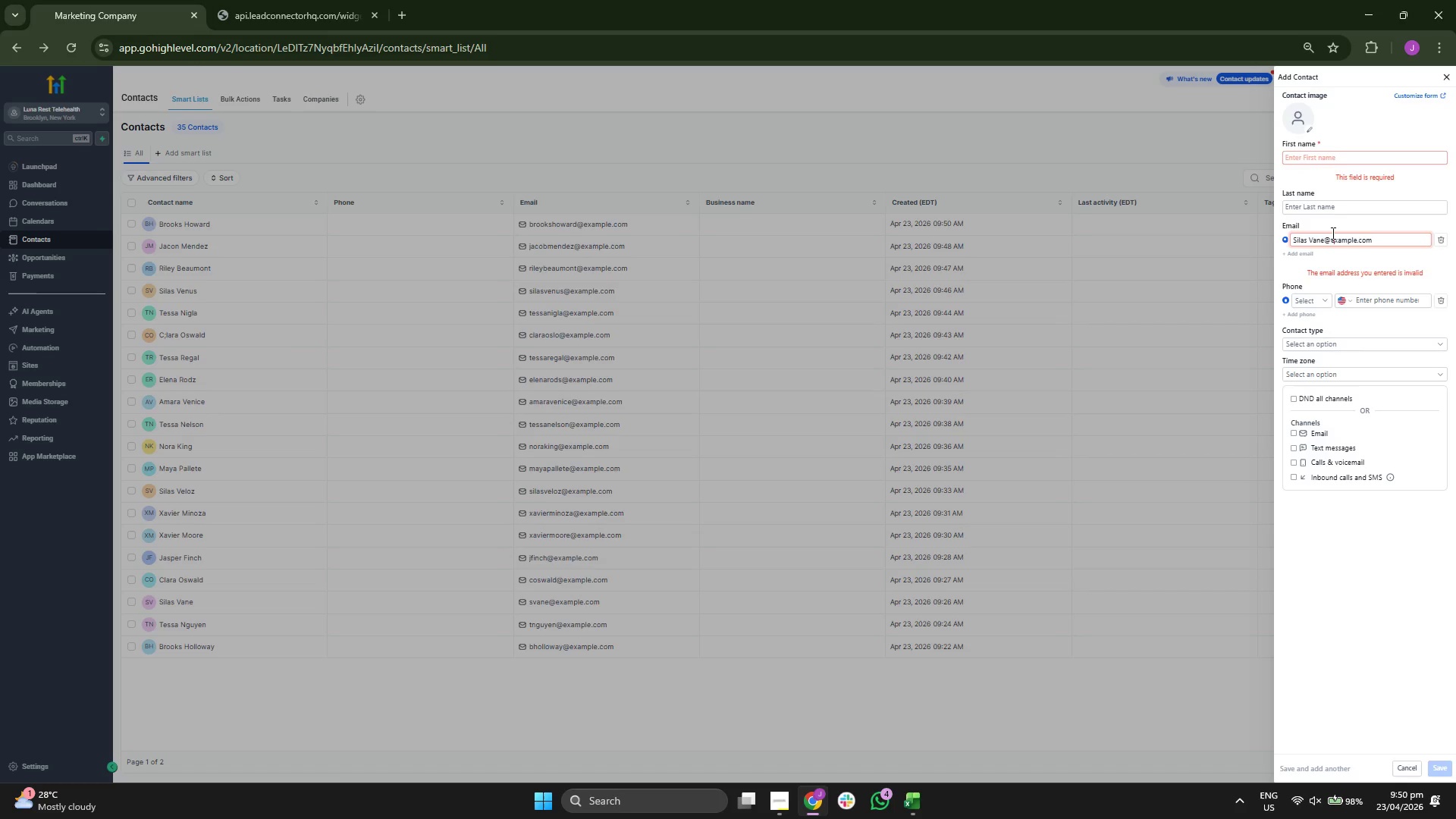 
key(ArrowLeft)
 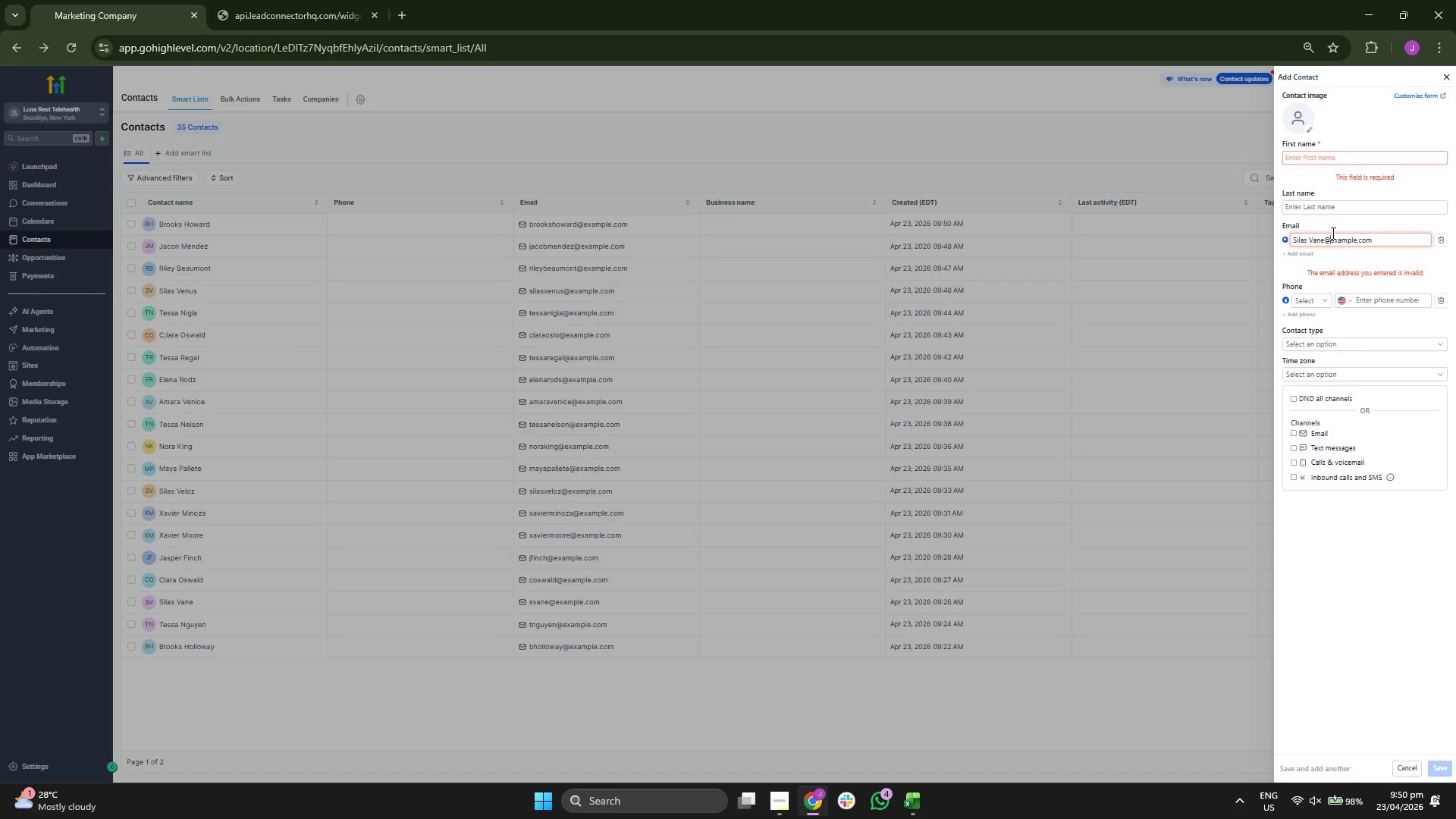 
key(ArrowLeft)
 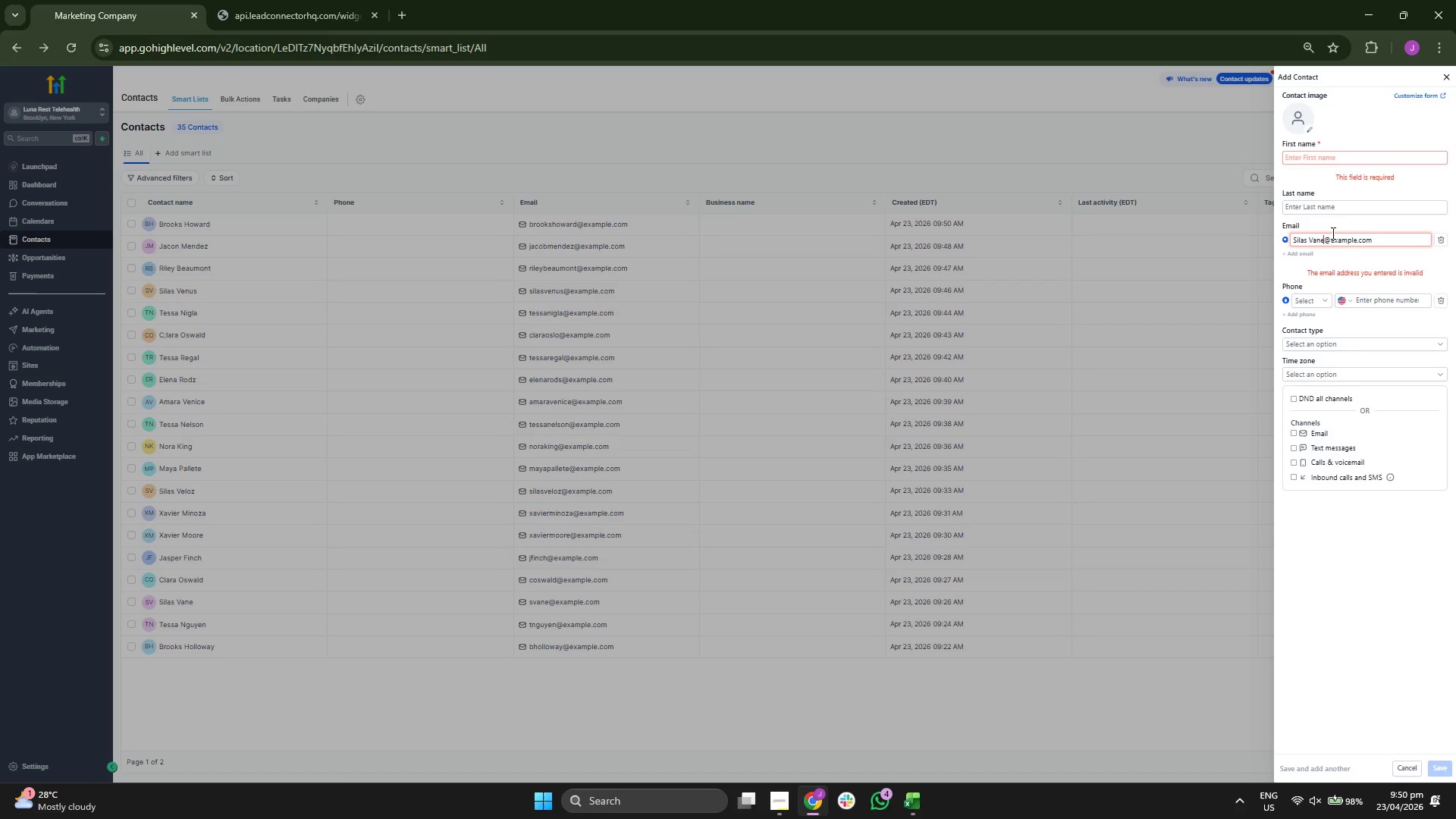 
key(ArrowLeft)
 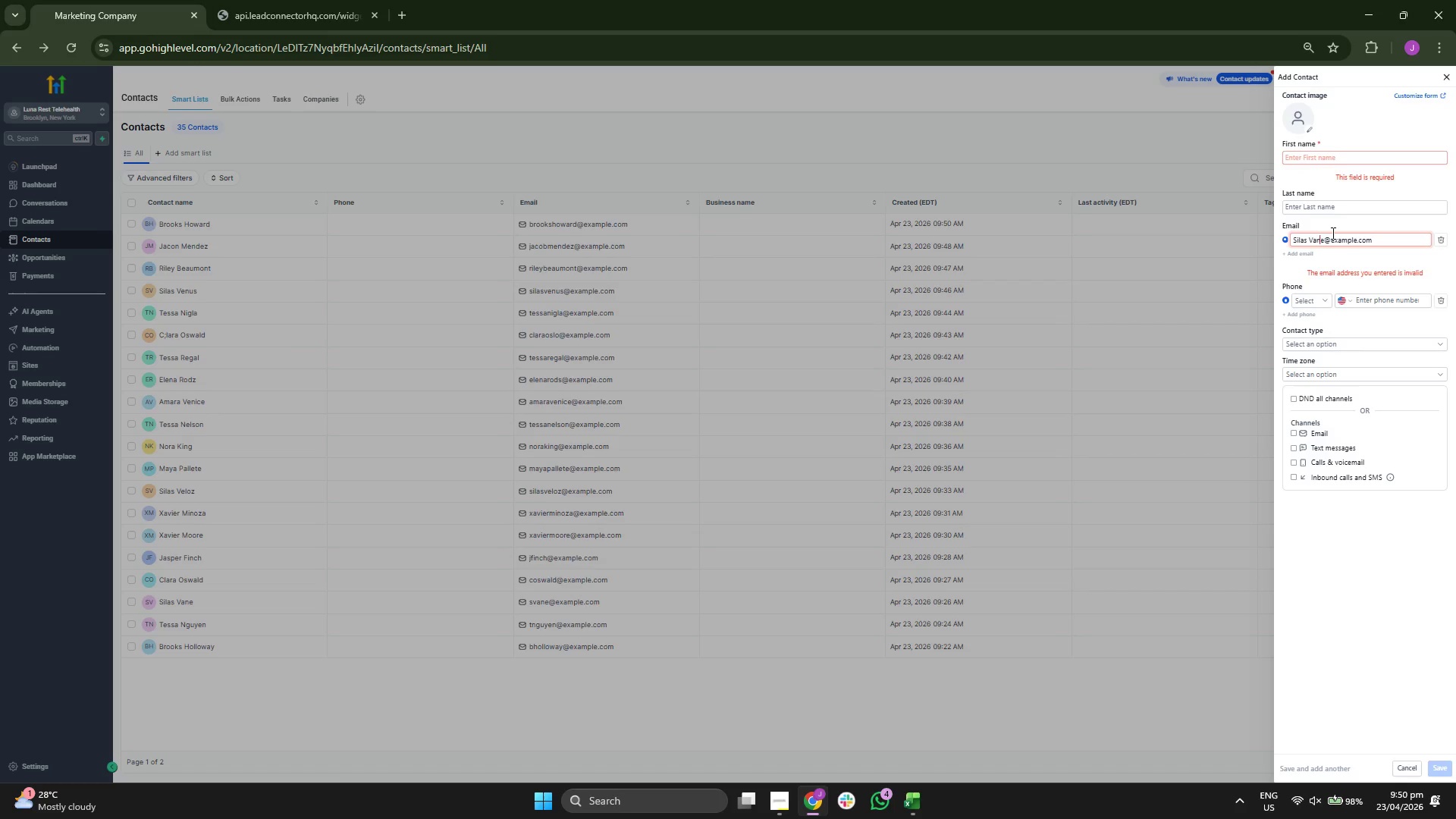 
key(ArrowLeft)
 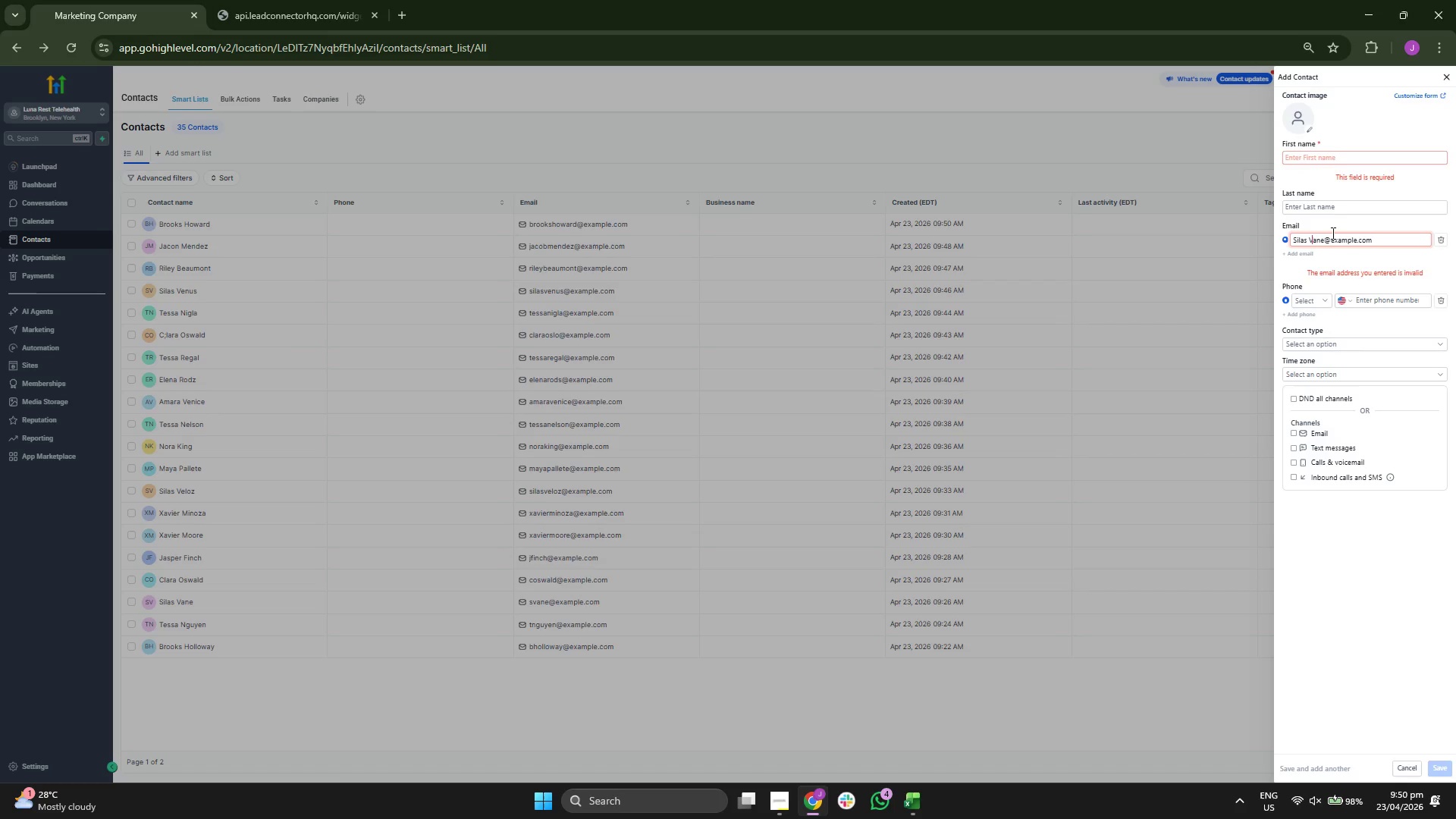 
key(ArrowLeft)
 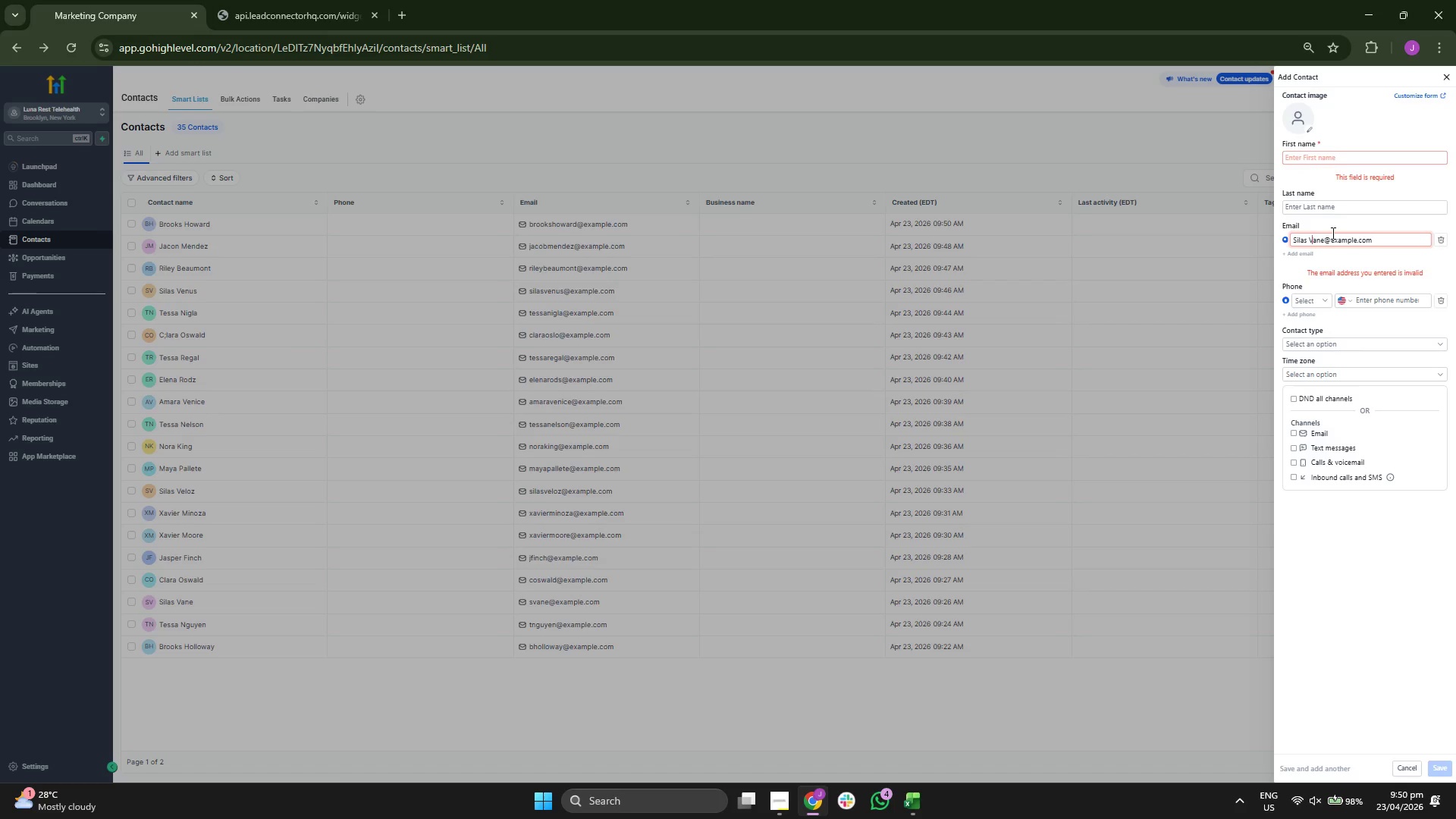 
key(ArrowLeft)
 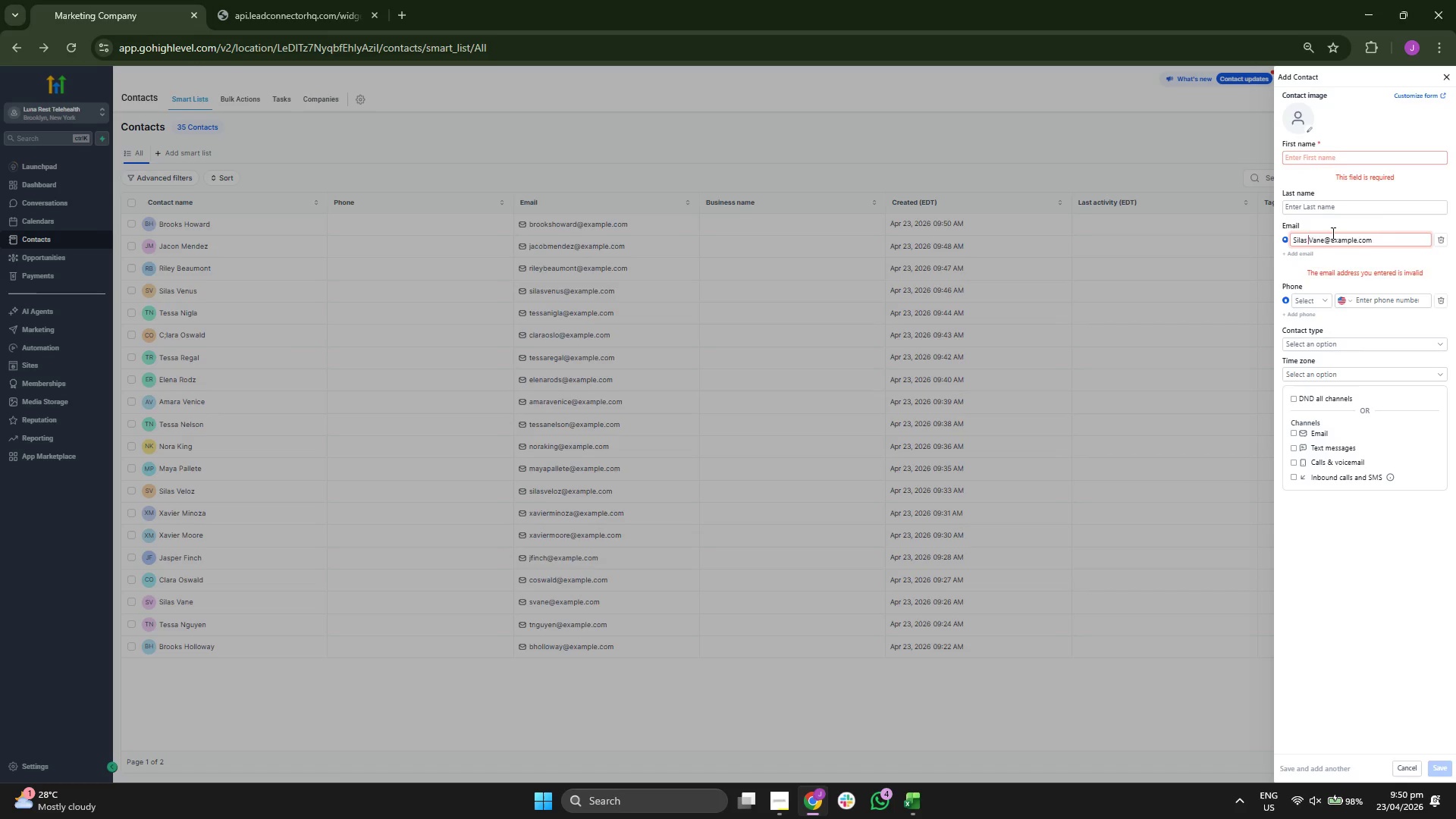 
key(Backspace)
key(Backspace)
key(Backspace)
key(Backspace)
key(Backspace)
key(Backspace)
type(Ka)
key(Backspace)
key(Backspace)
type(Sergio)
 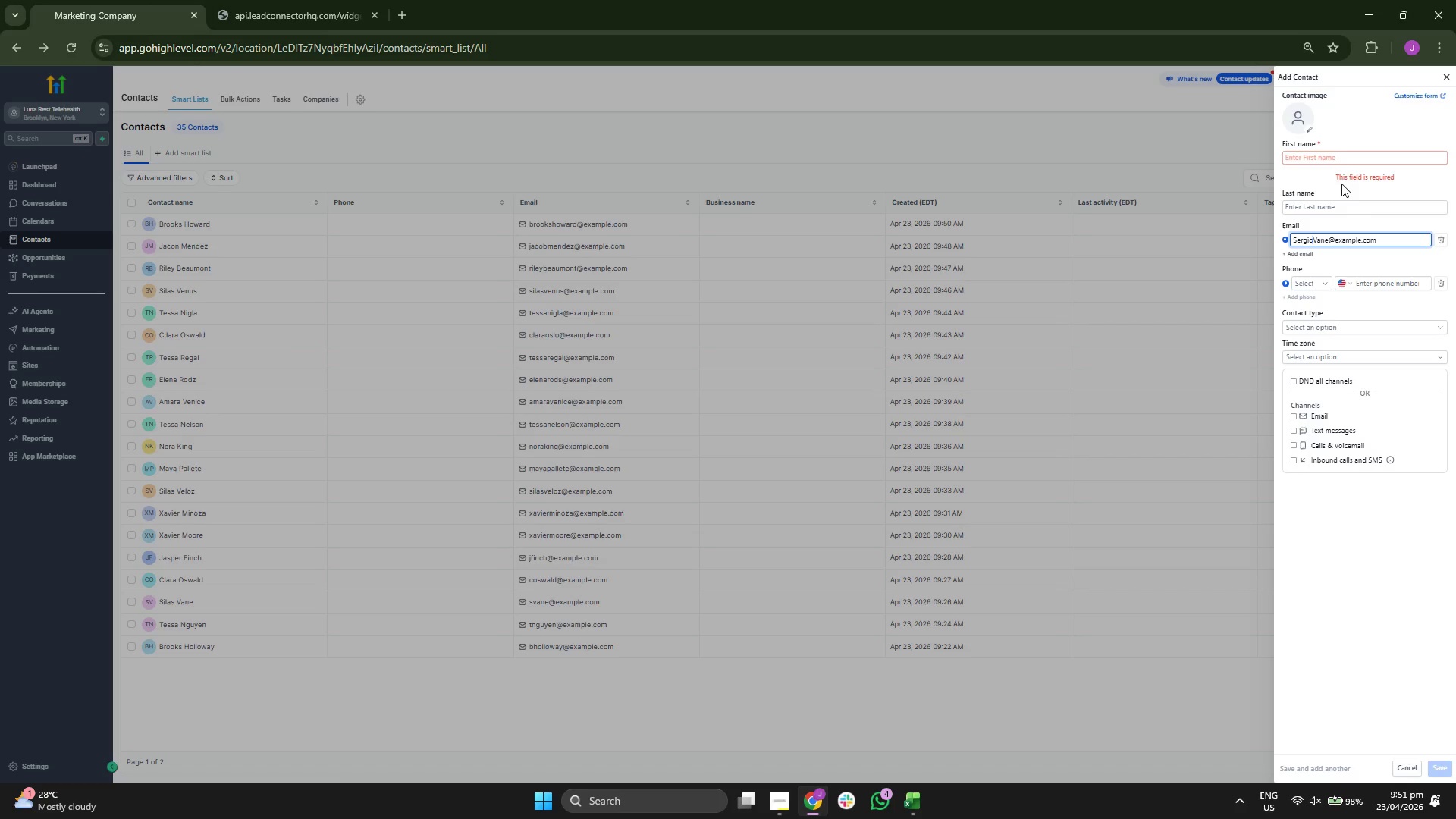 
left_click([1344, 161])
 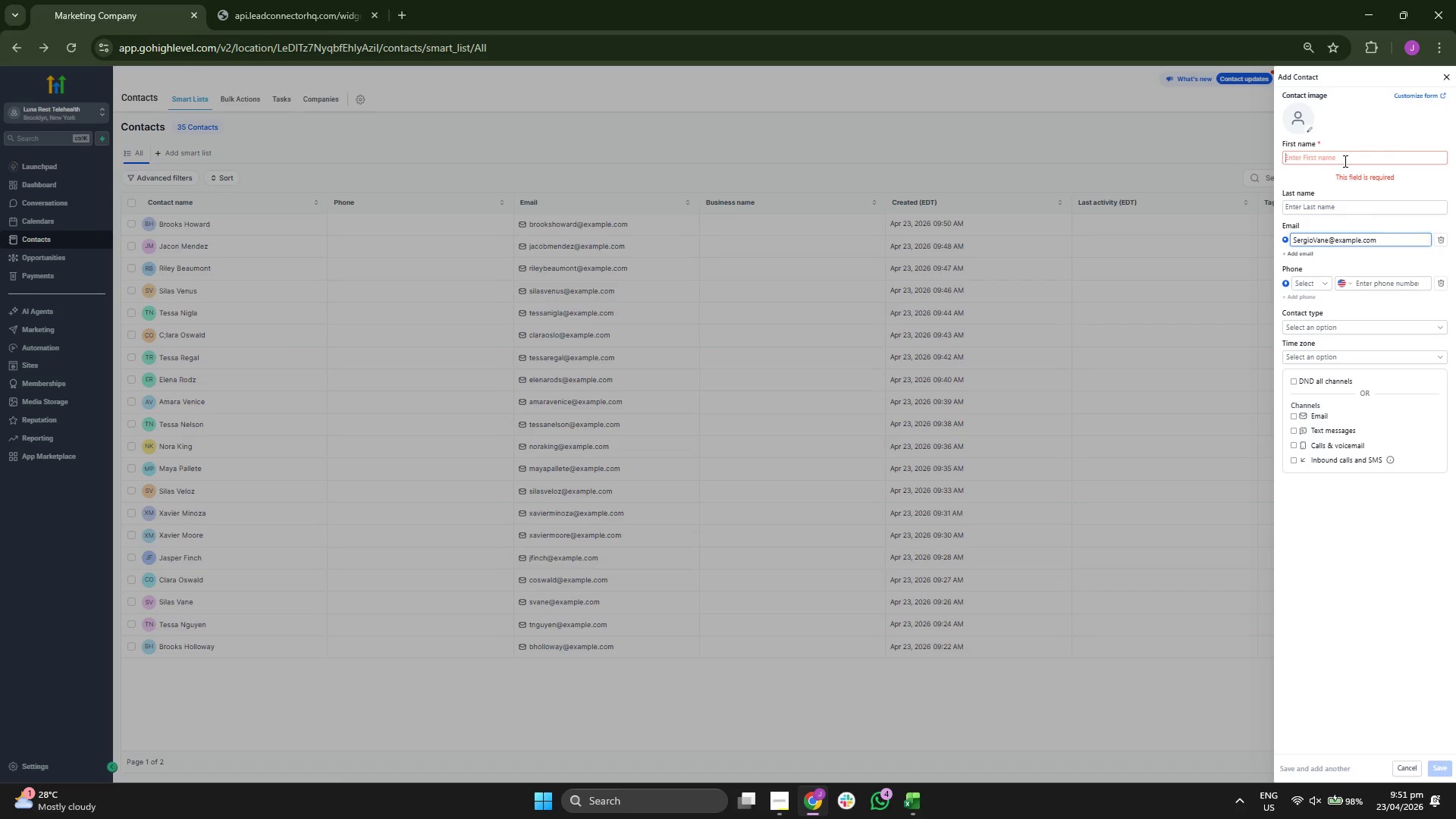 
type(Sergio)
key(Tab)
type(Vane)
 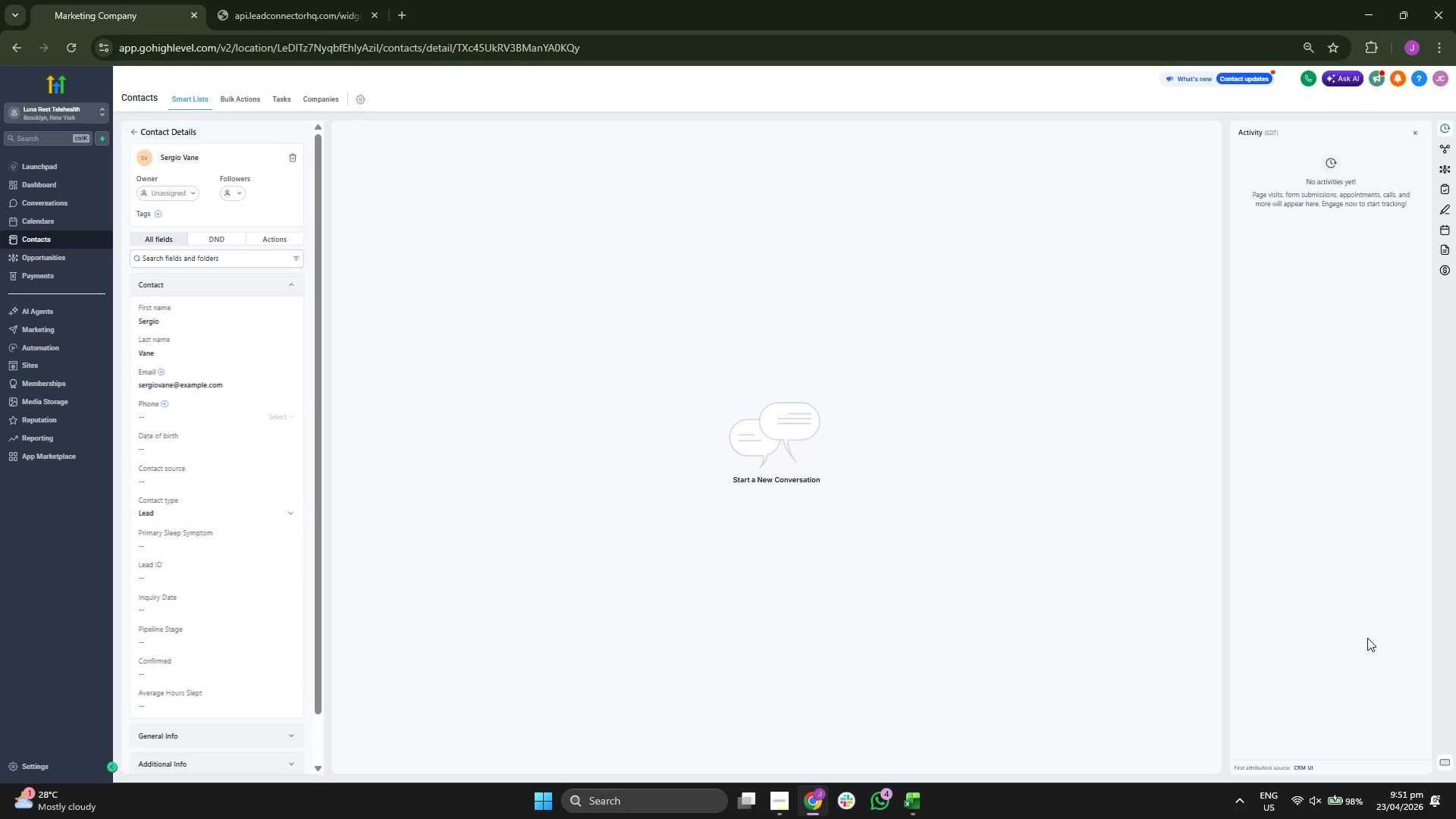 
wait(7.41)
 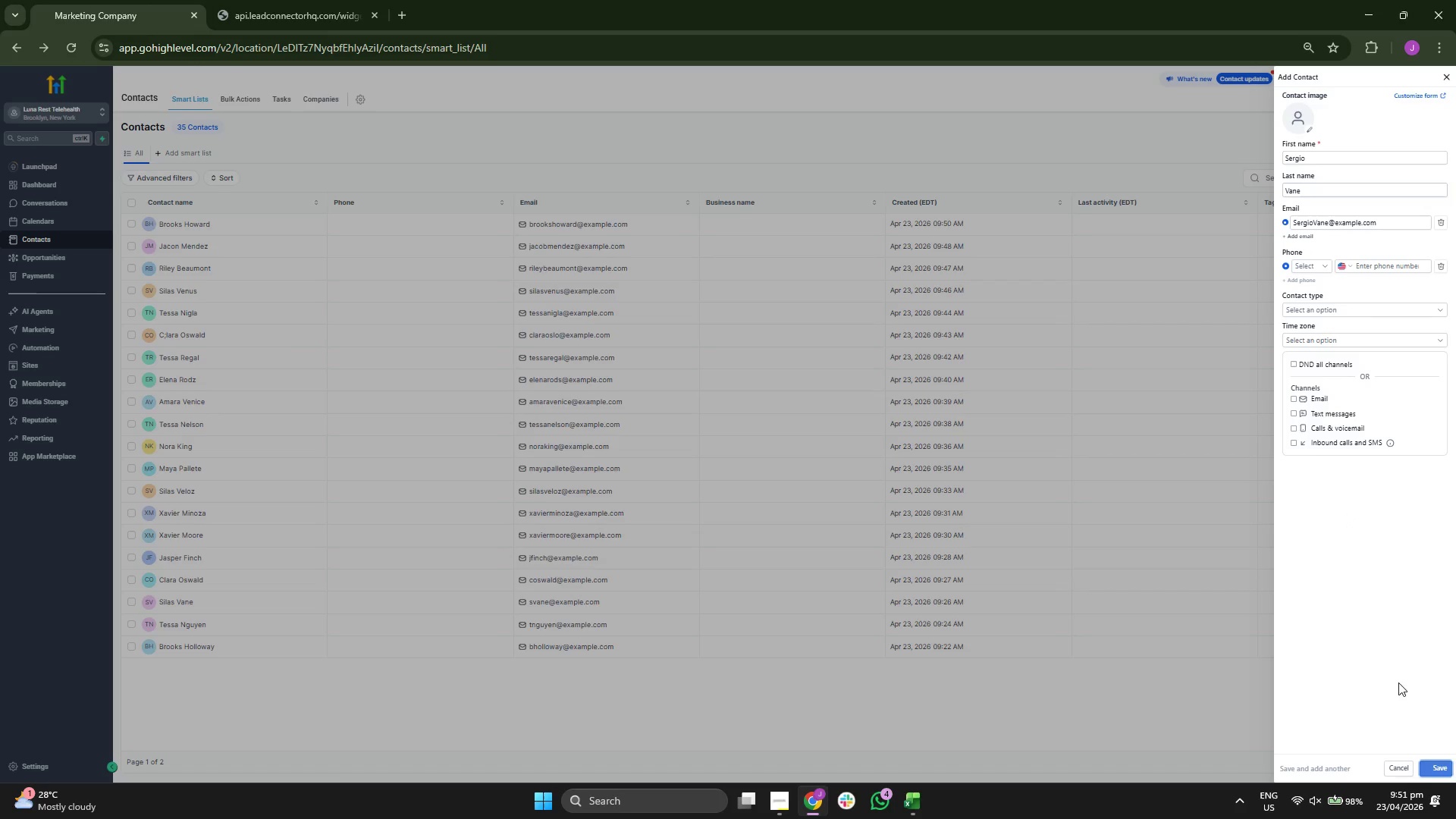 
scroll: coordinate [244, 485], scroll_direction: down, amount: 1.0
 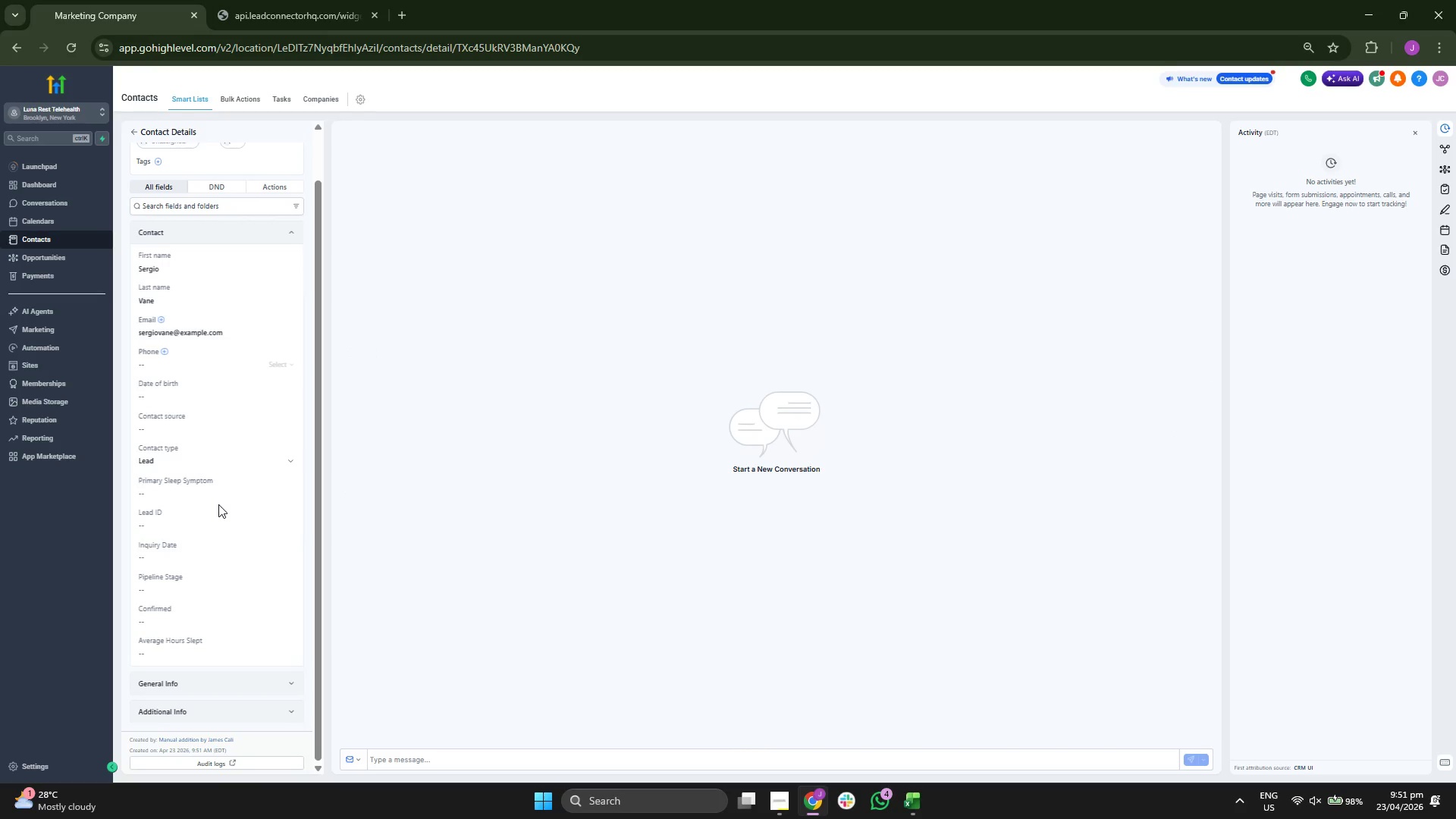 
double_click([218, 516])
 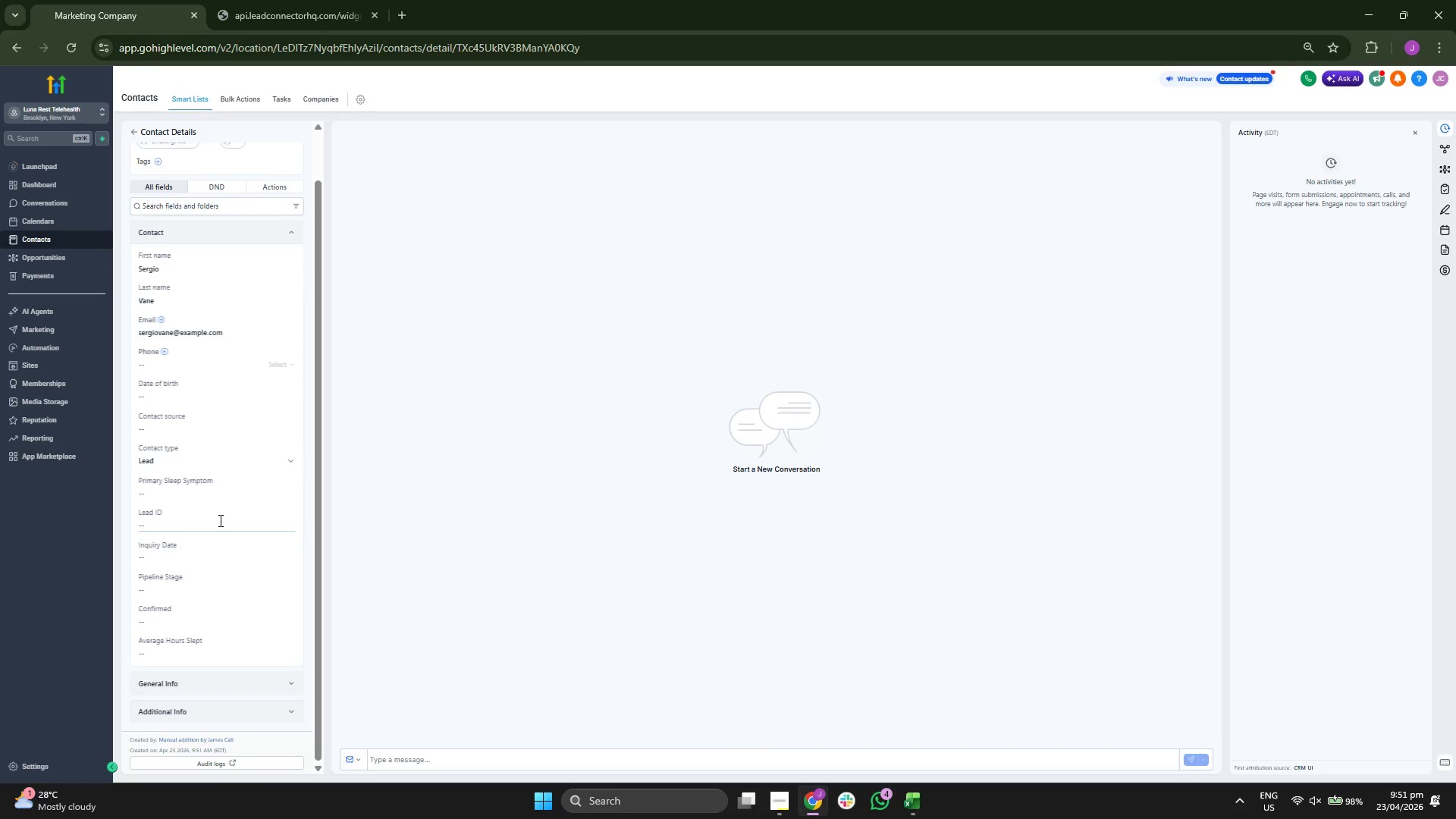 
triple_click([219, 520])
 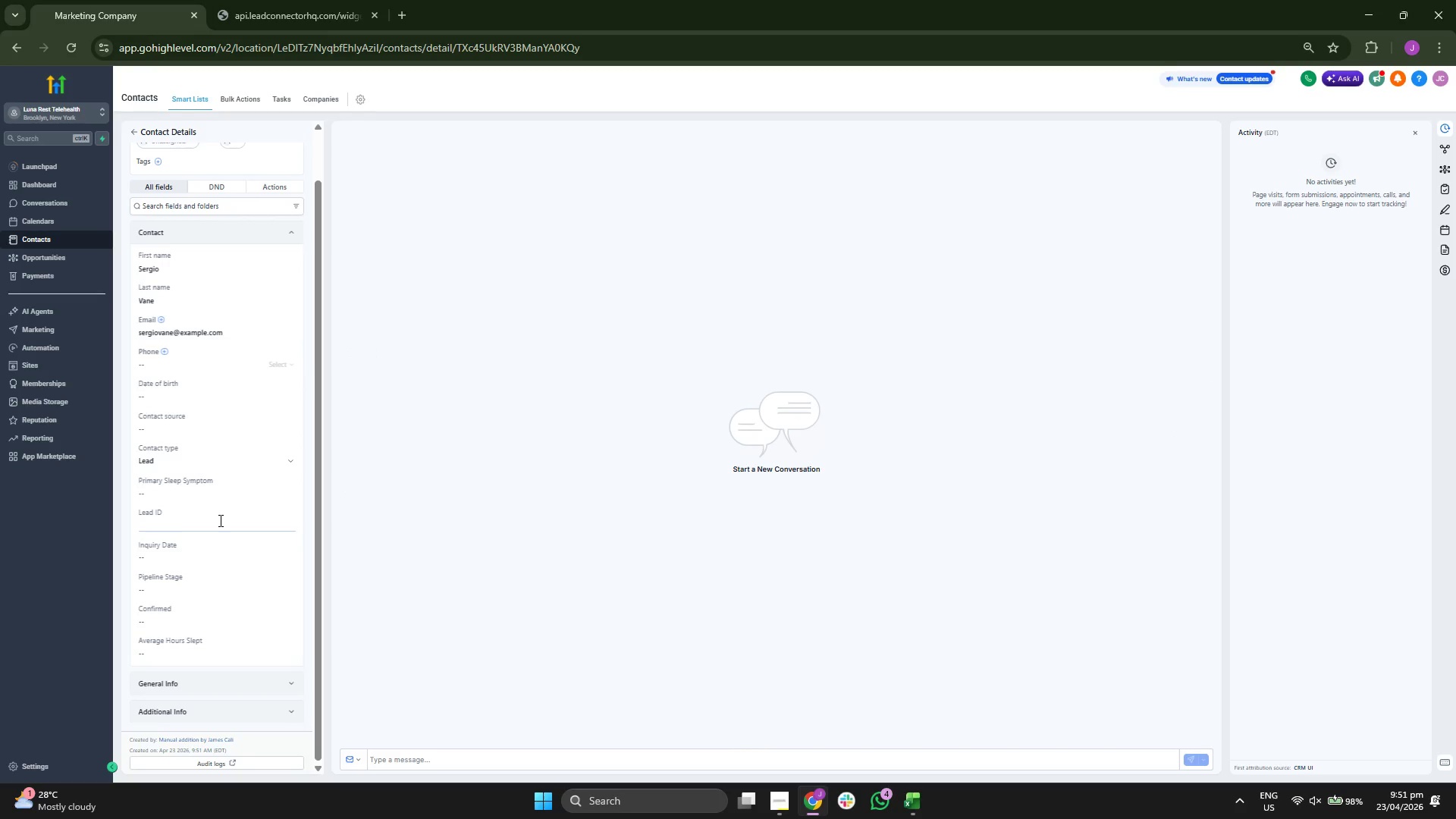 
type(LR-00036)
 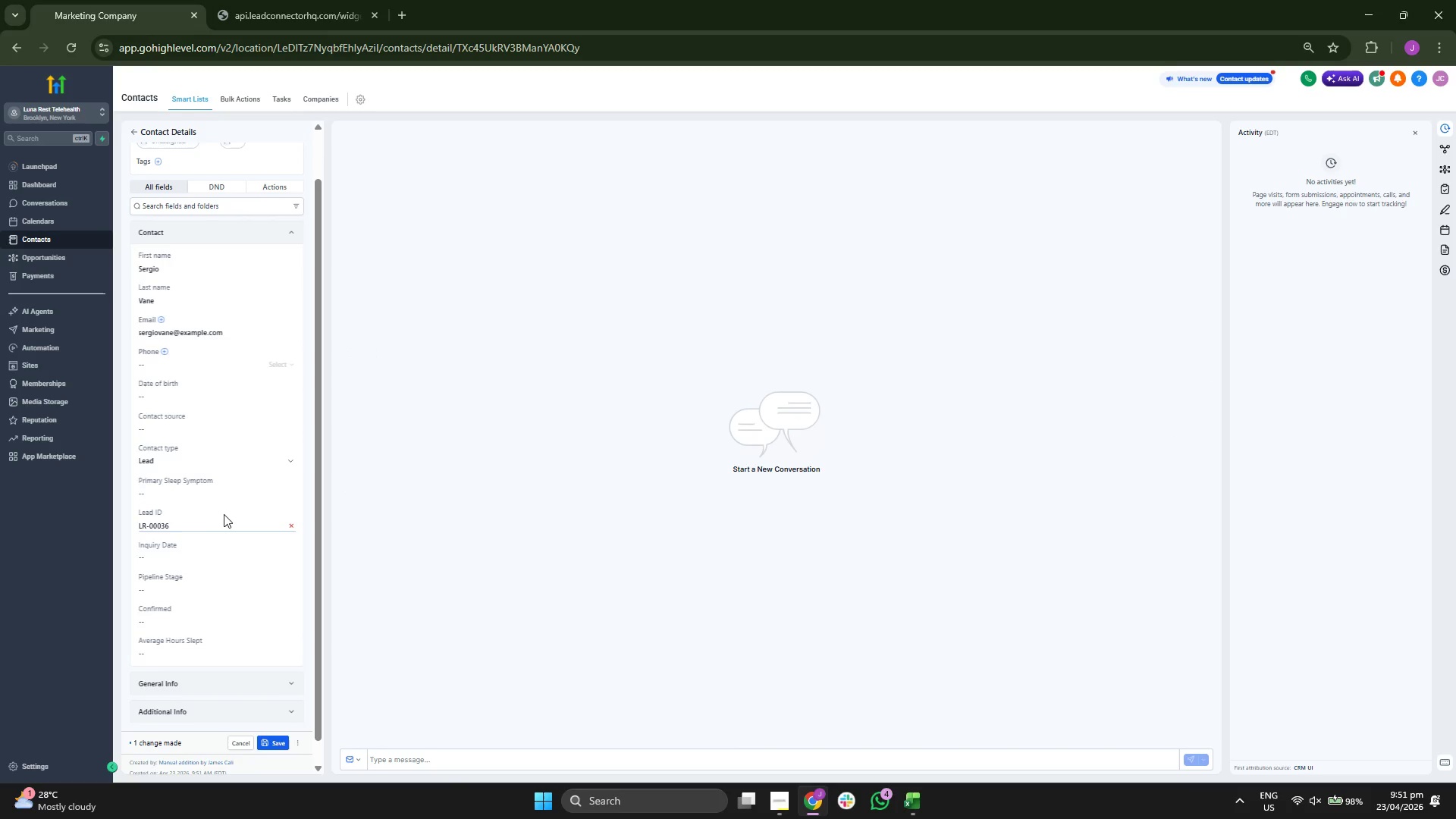 
scroll: coordinate [225, 514], scroll_direction: down, amount: 1.0
 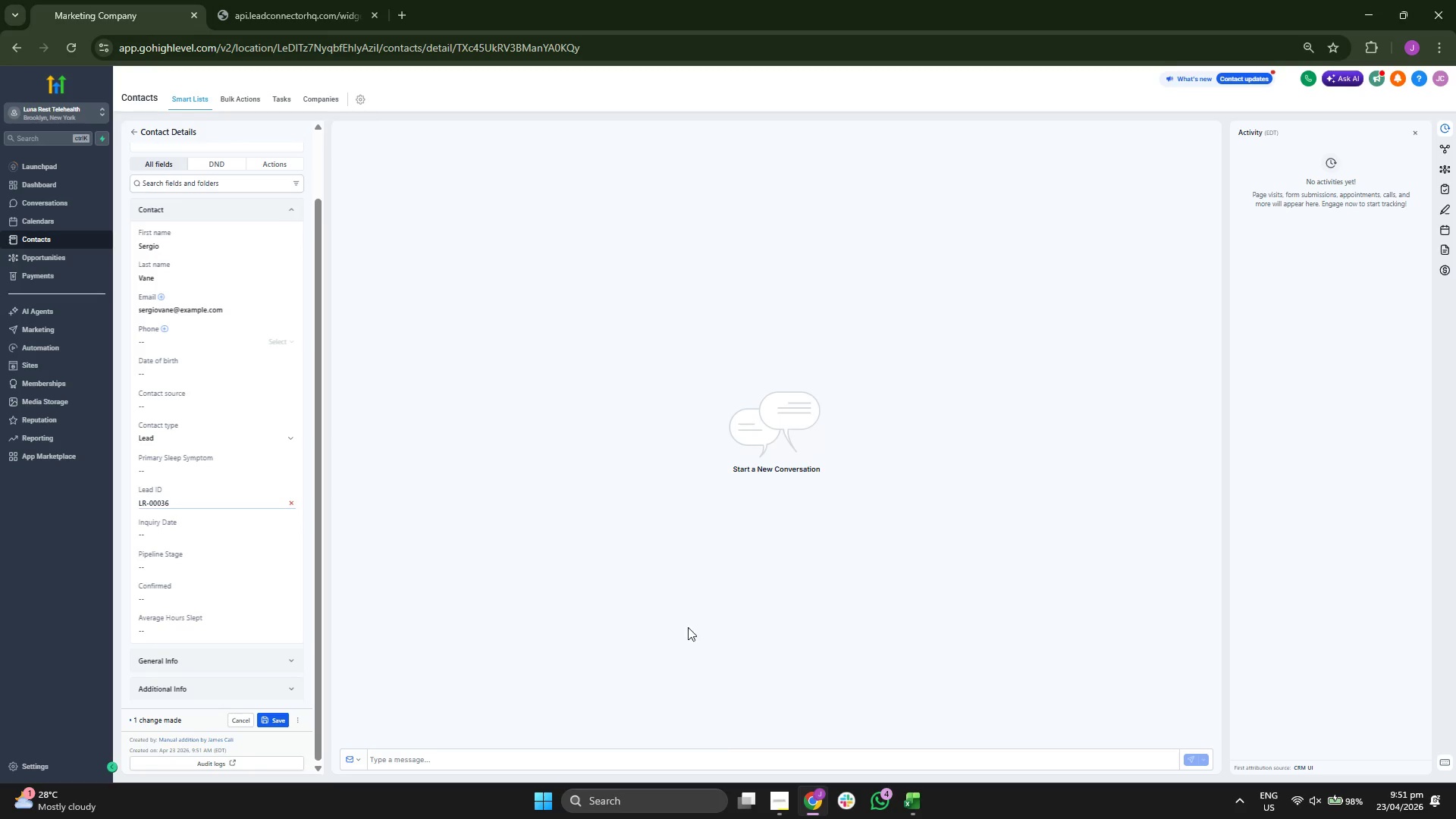 
left_click([911, 797])
 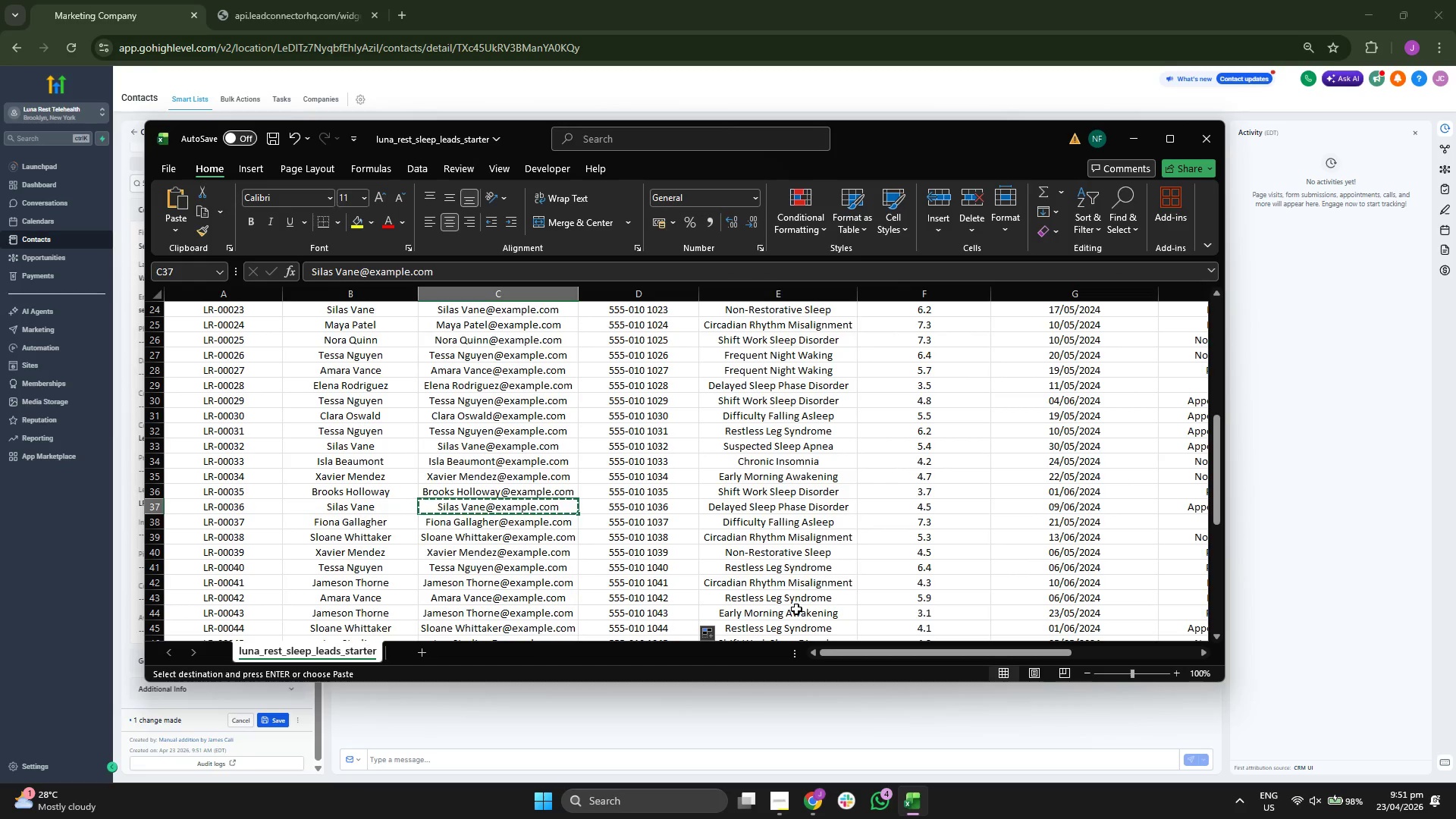 
key(ArrowRight)
 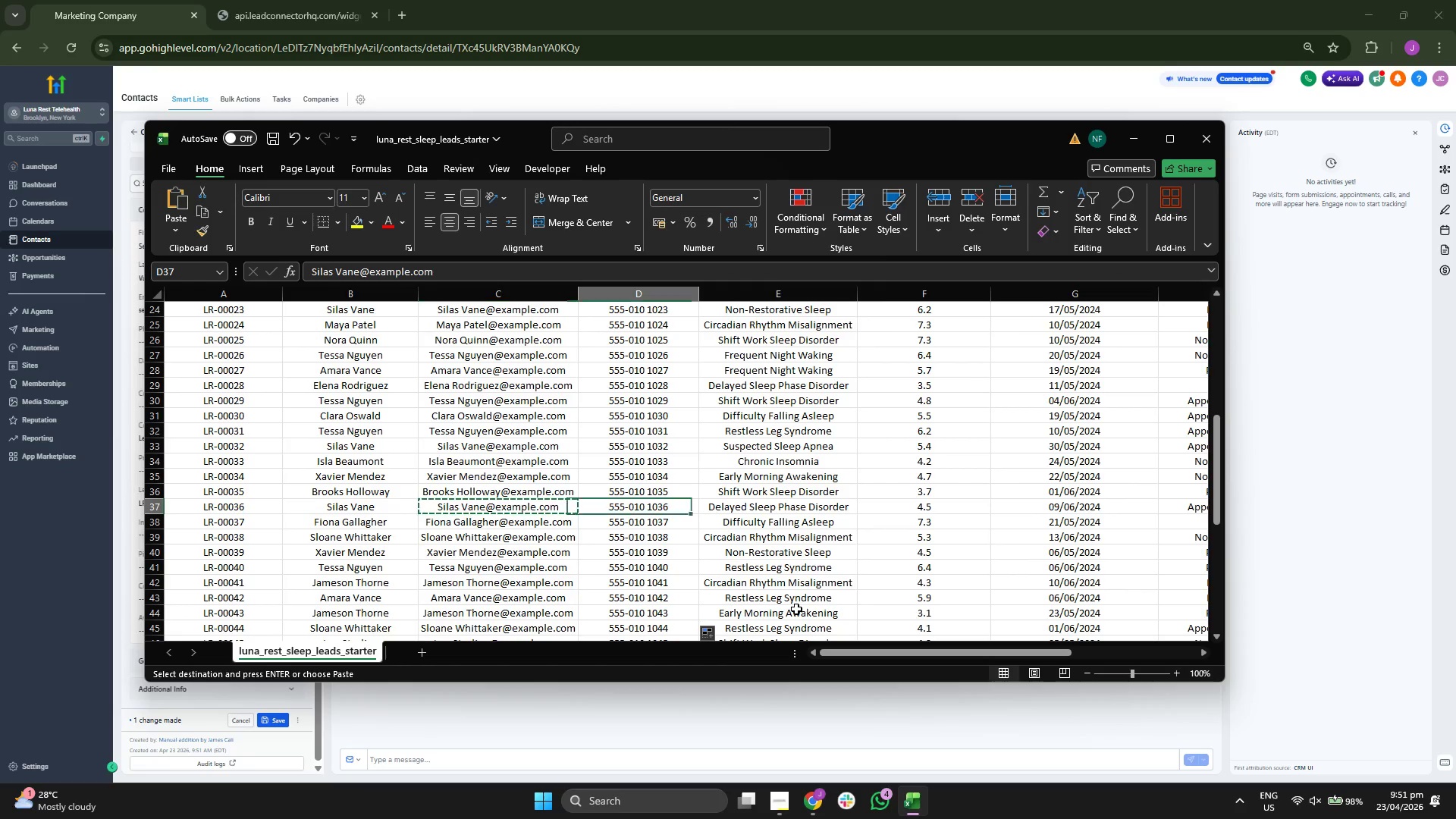 
key(ArrowRight)
 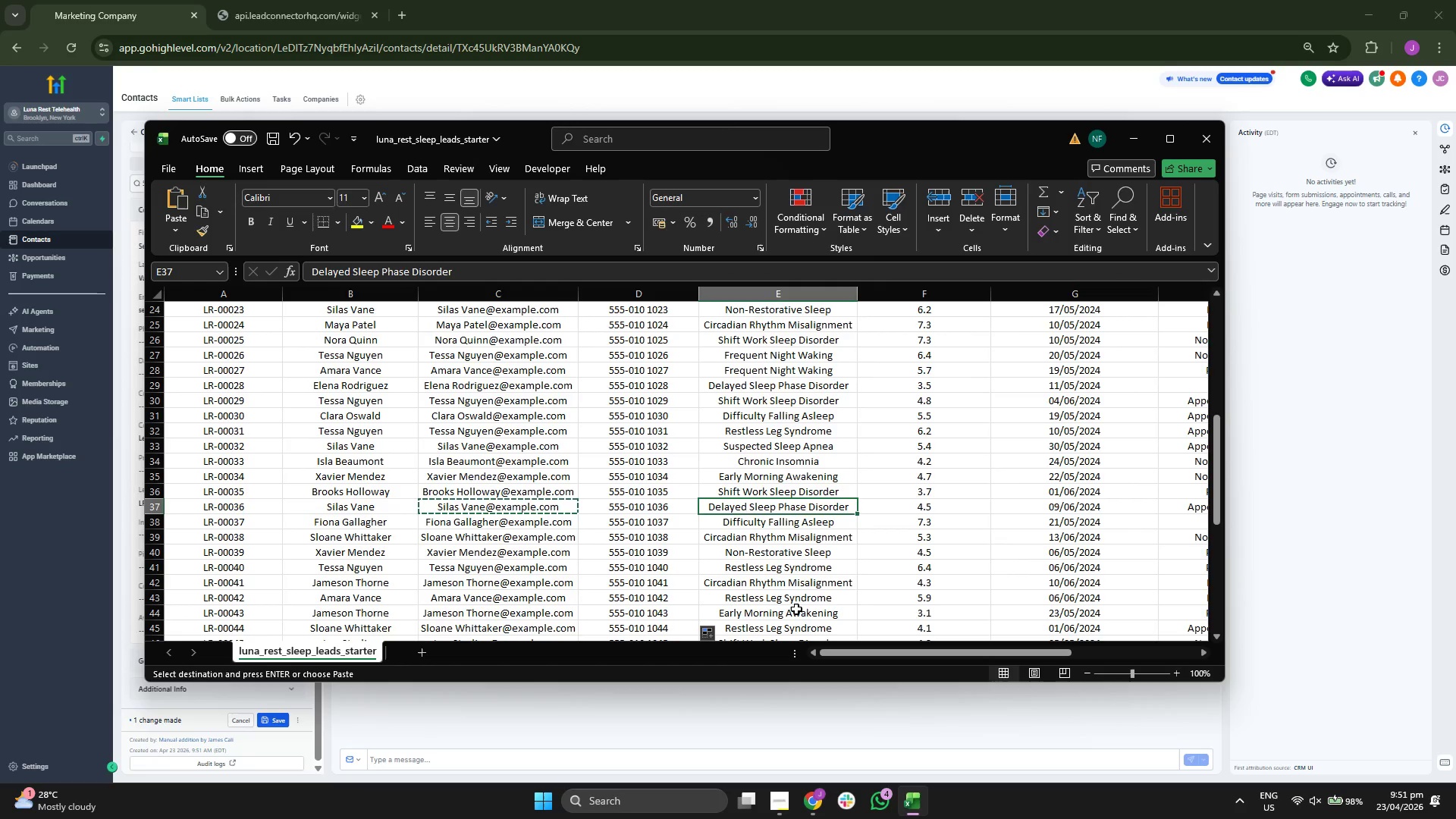 
key(Control+C)
 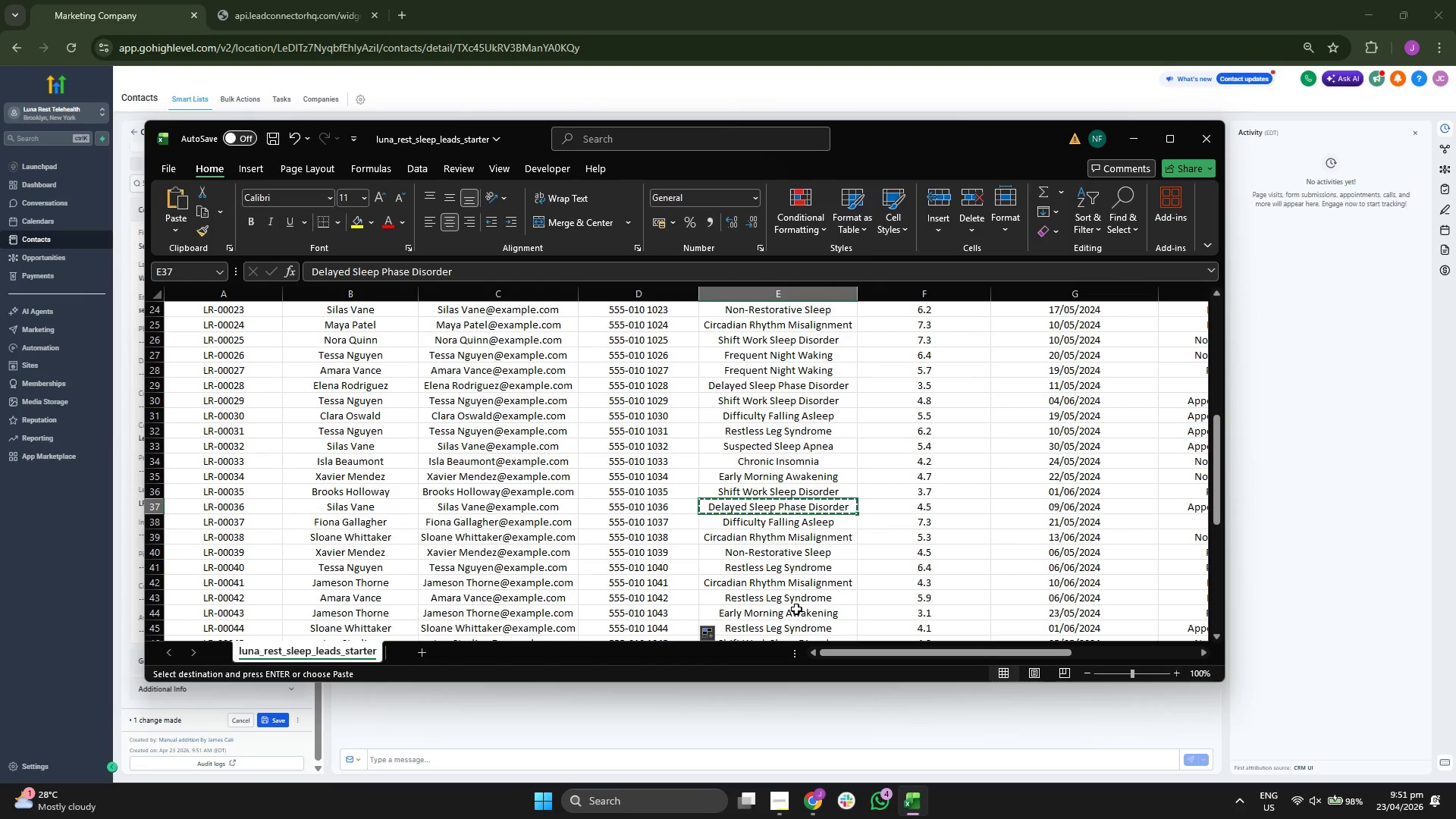 
key(ArrowRight)
 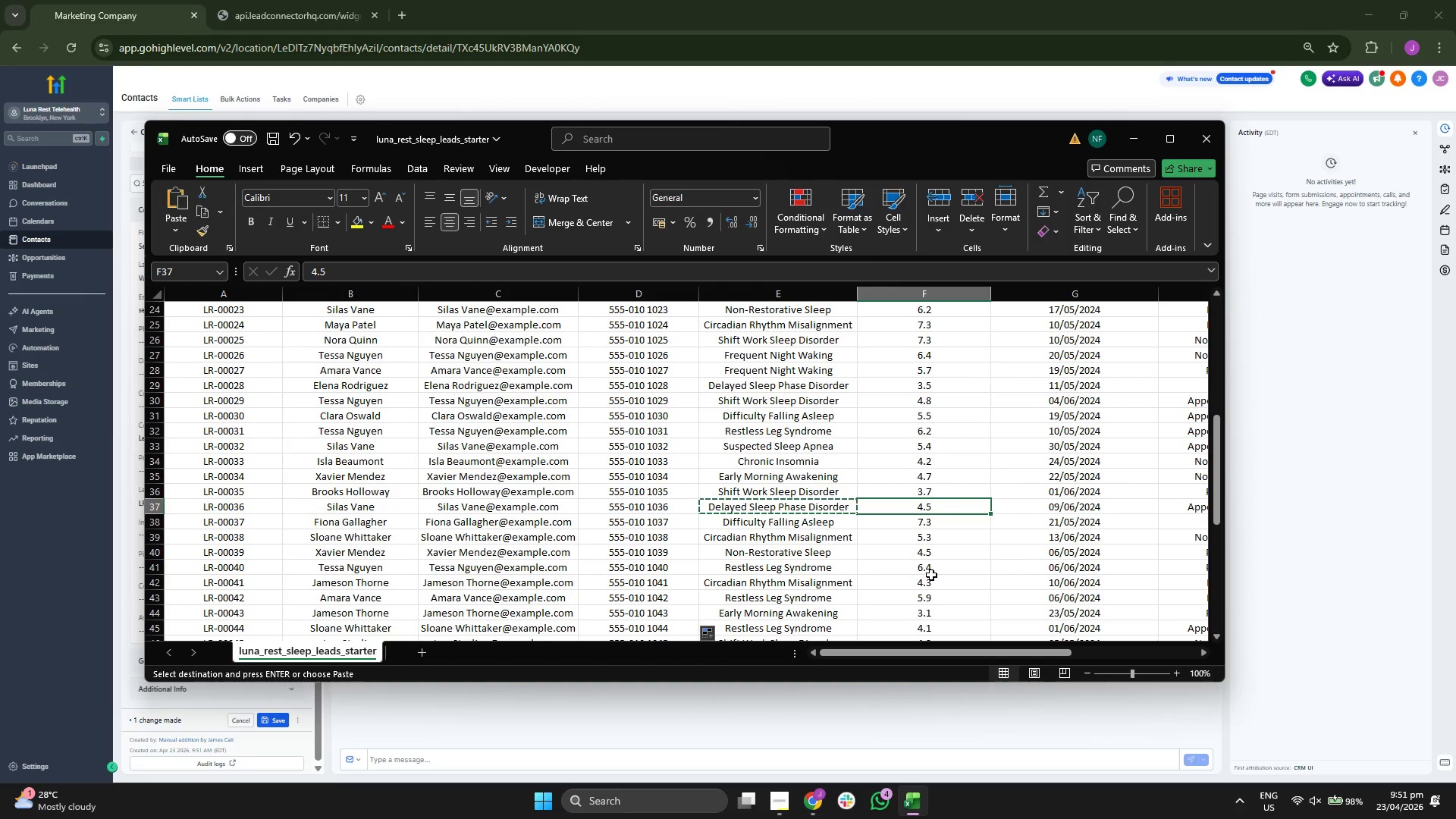 
key(ArrowRight)
 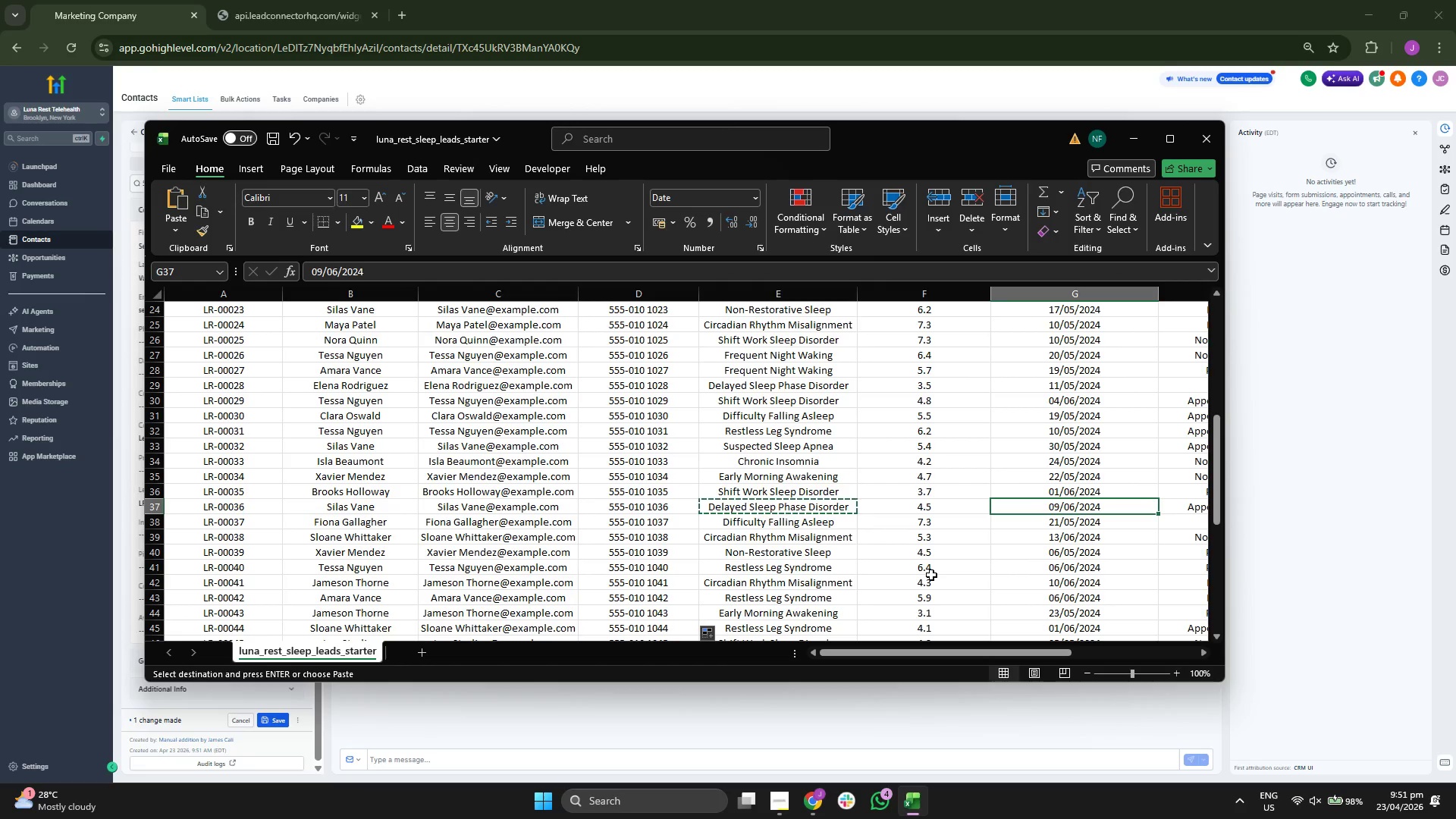 
key(ArrowRight)
 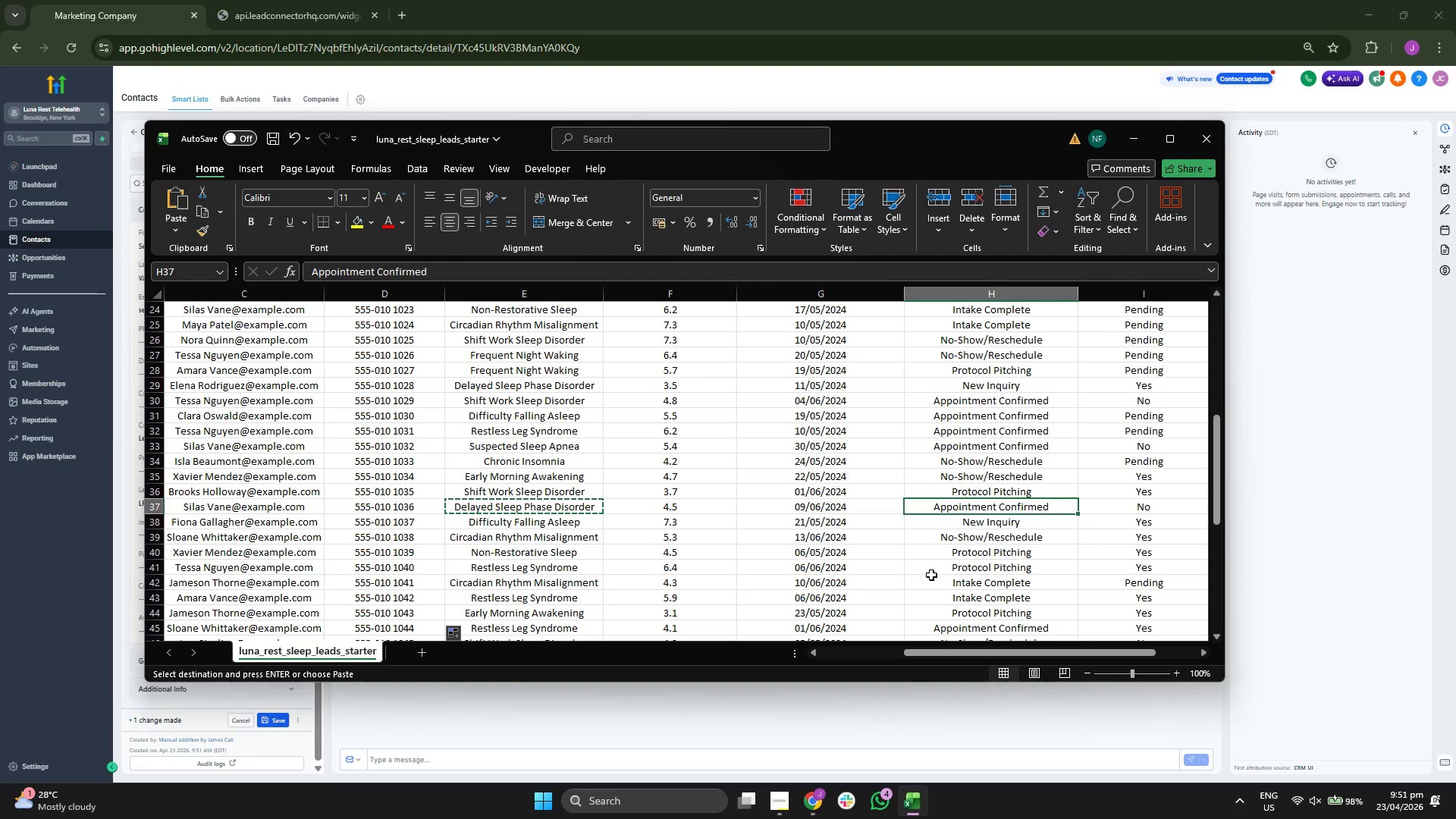 
key(ArrowLeft)
 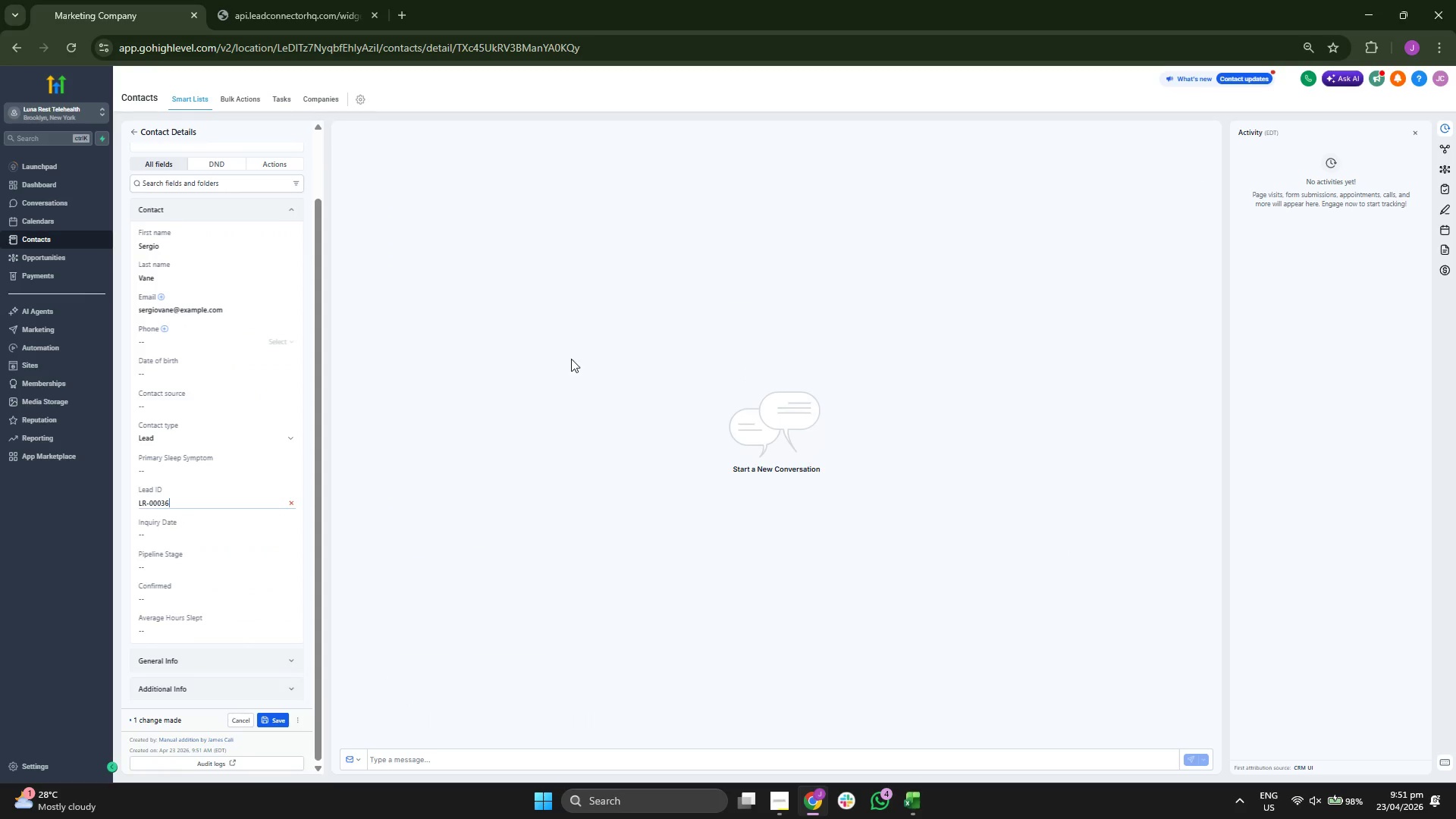 
key(Control+ControlLeft)
 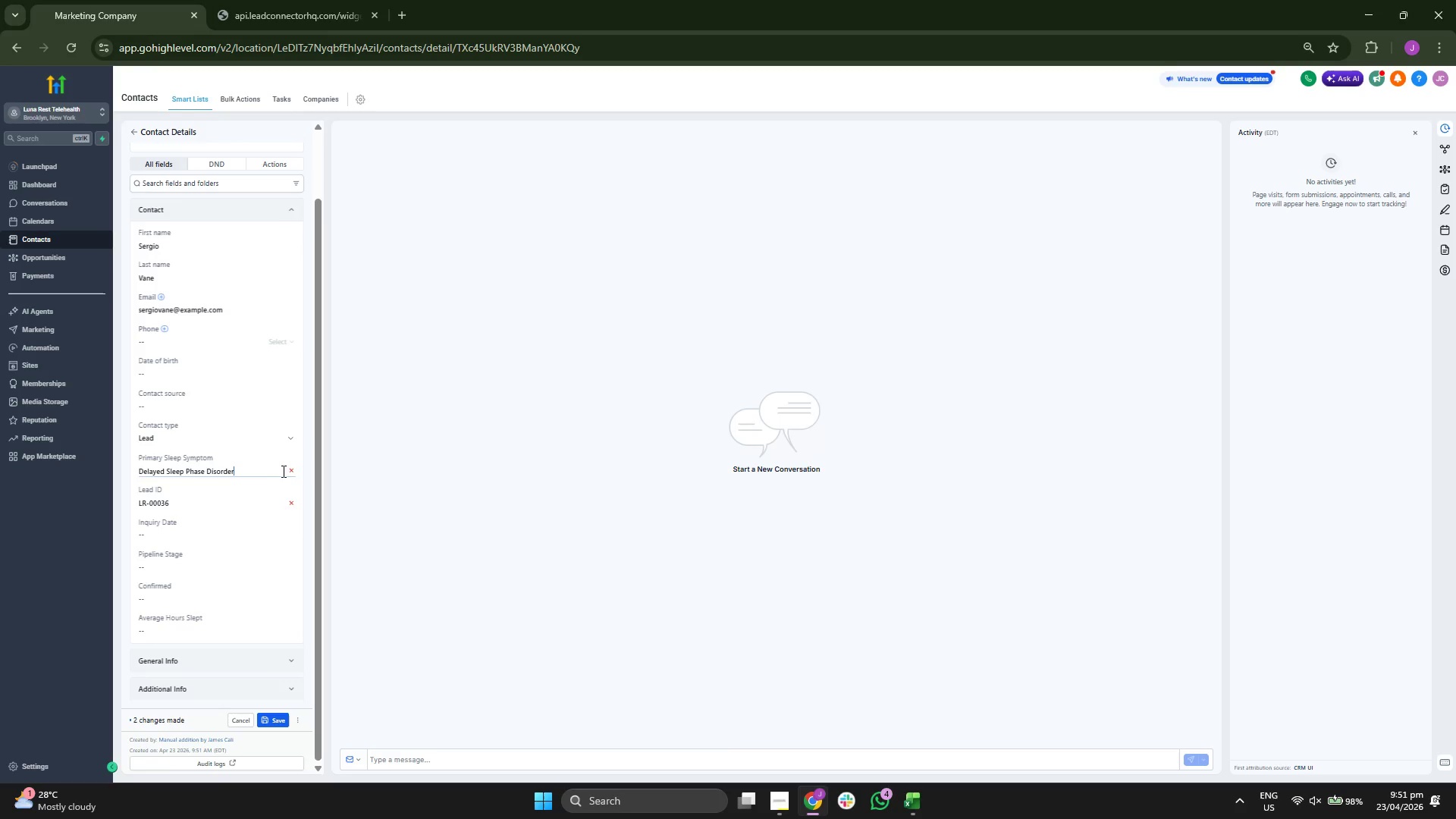 
key(Control+V)
 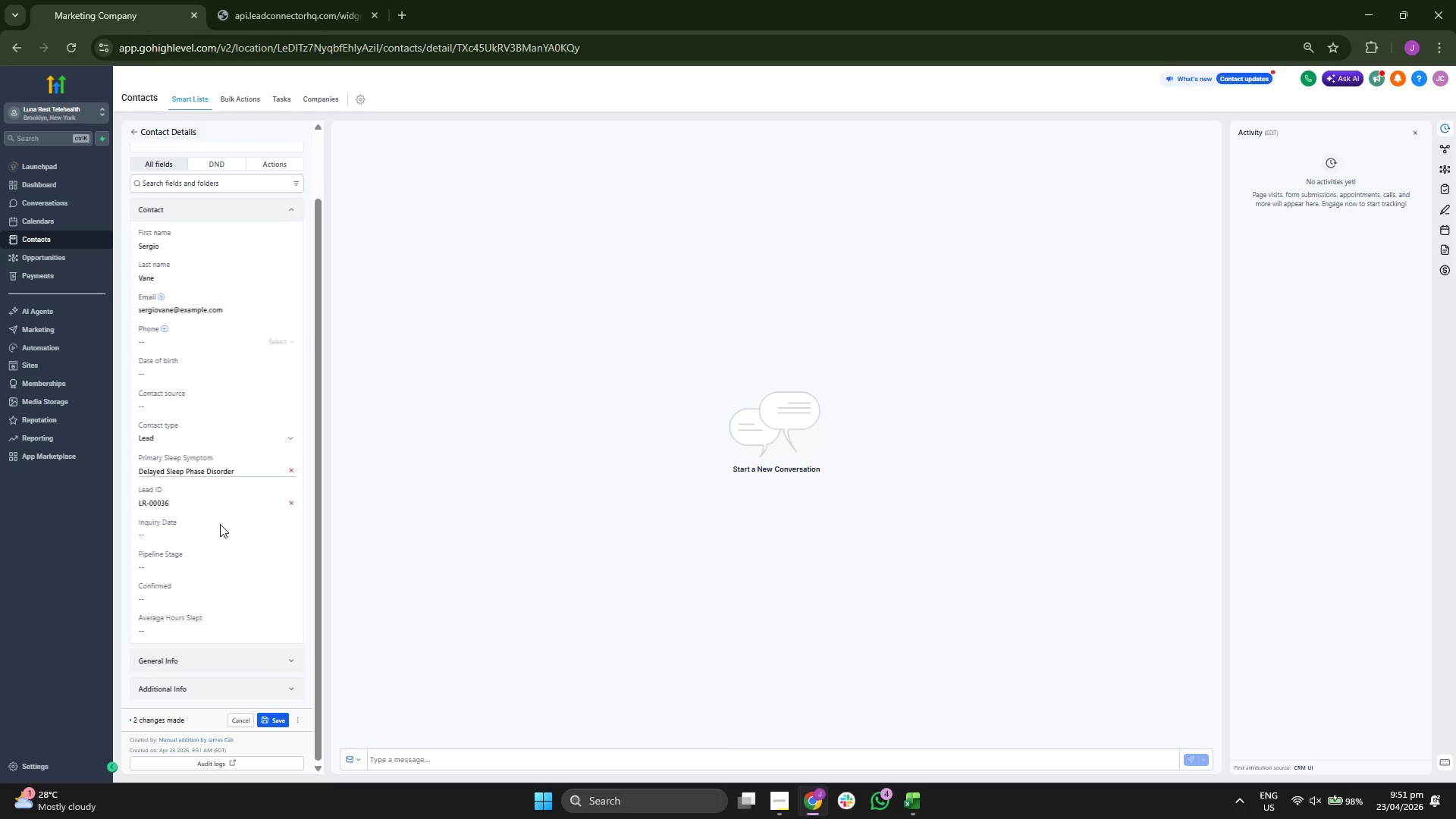 
left_click([220, 531])
 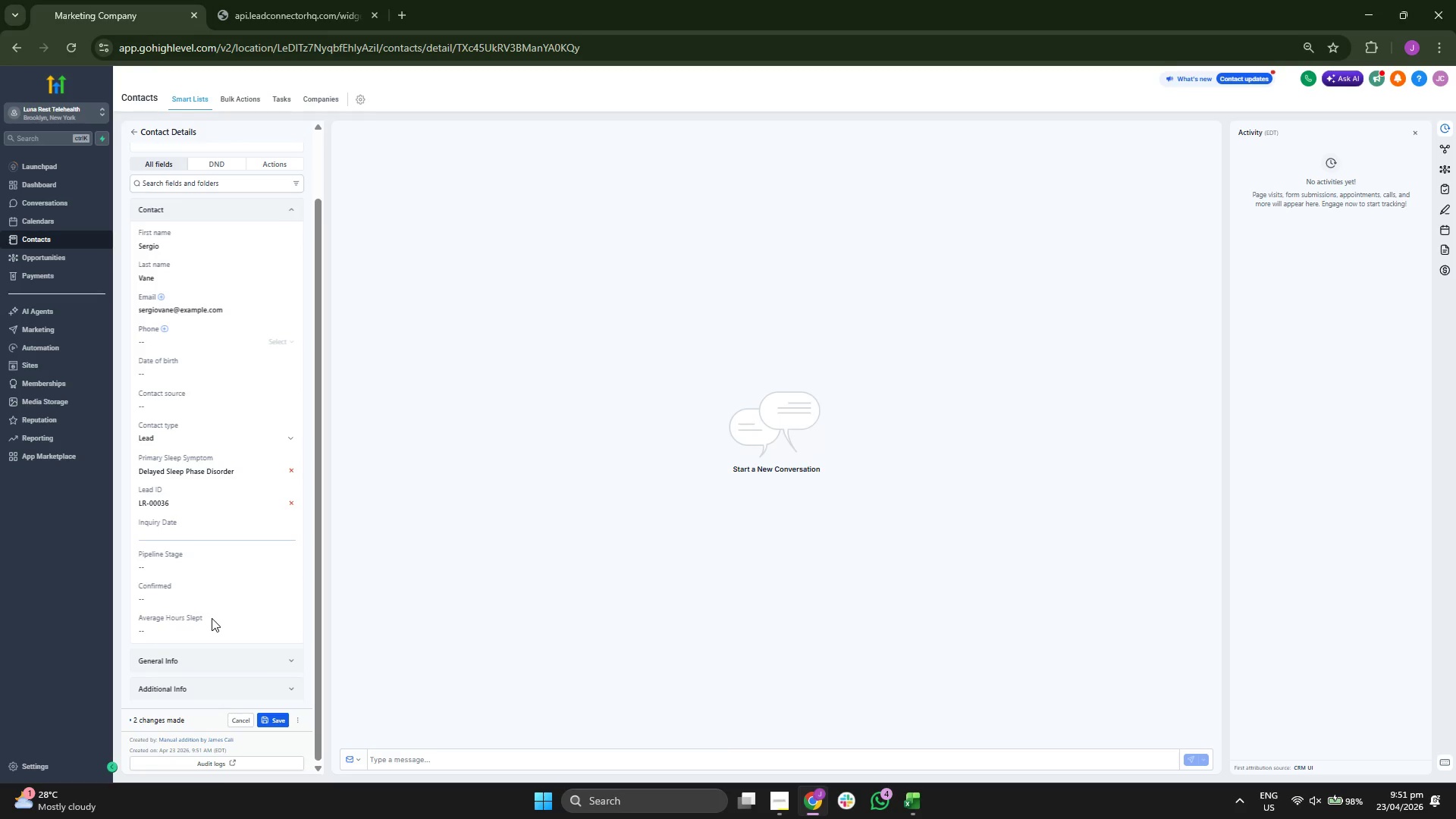 
double_click([212, 625])
 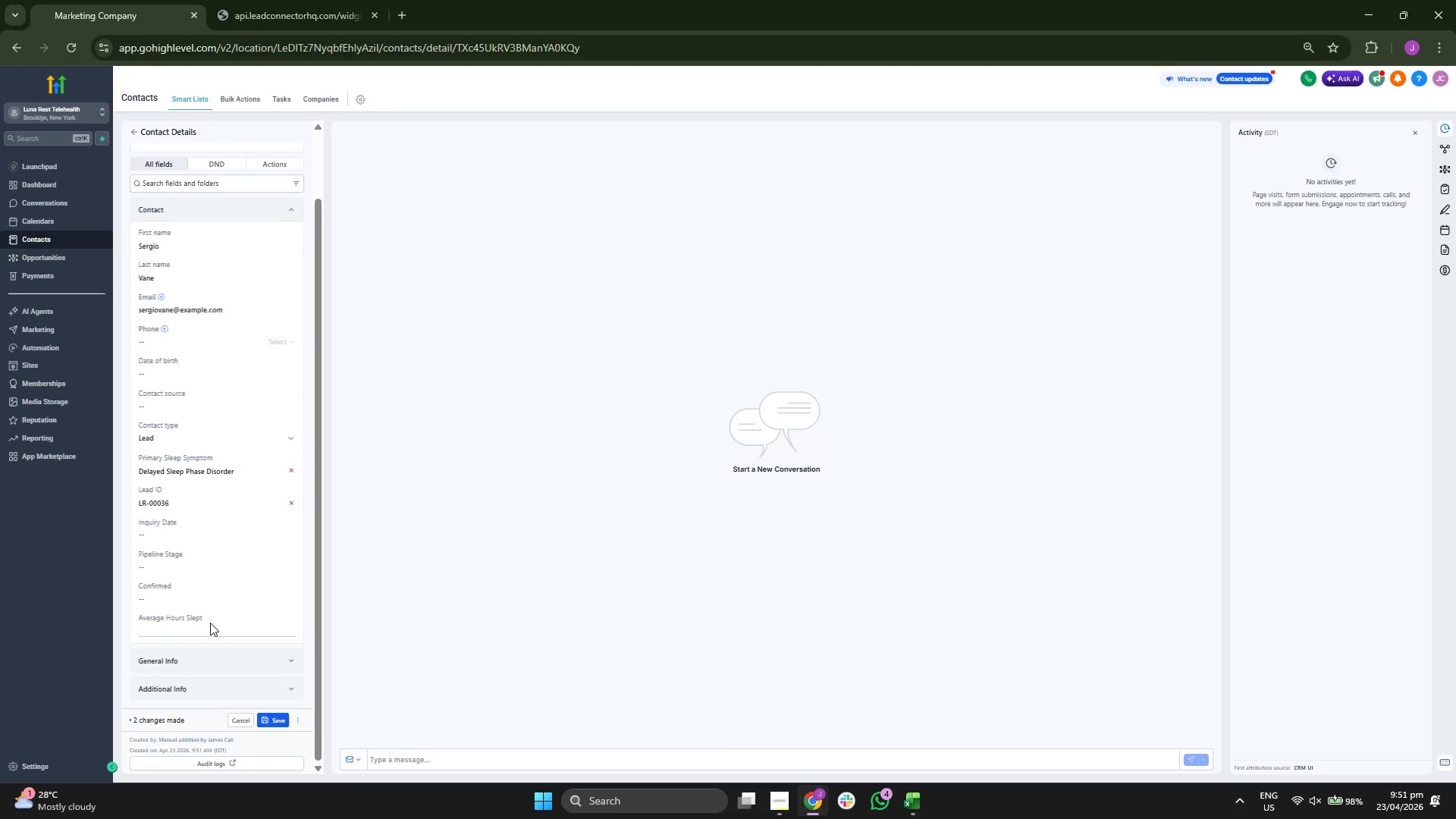 
key(4)
 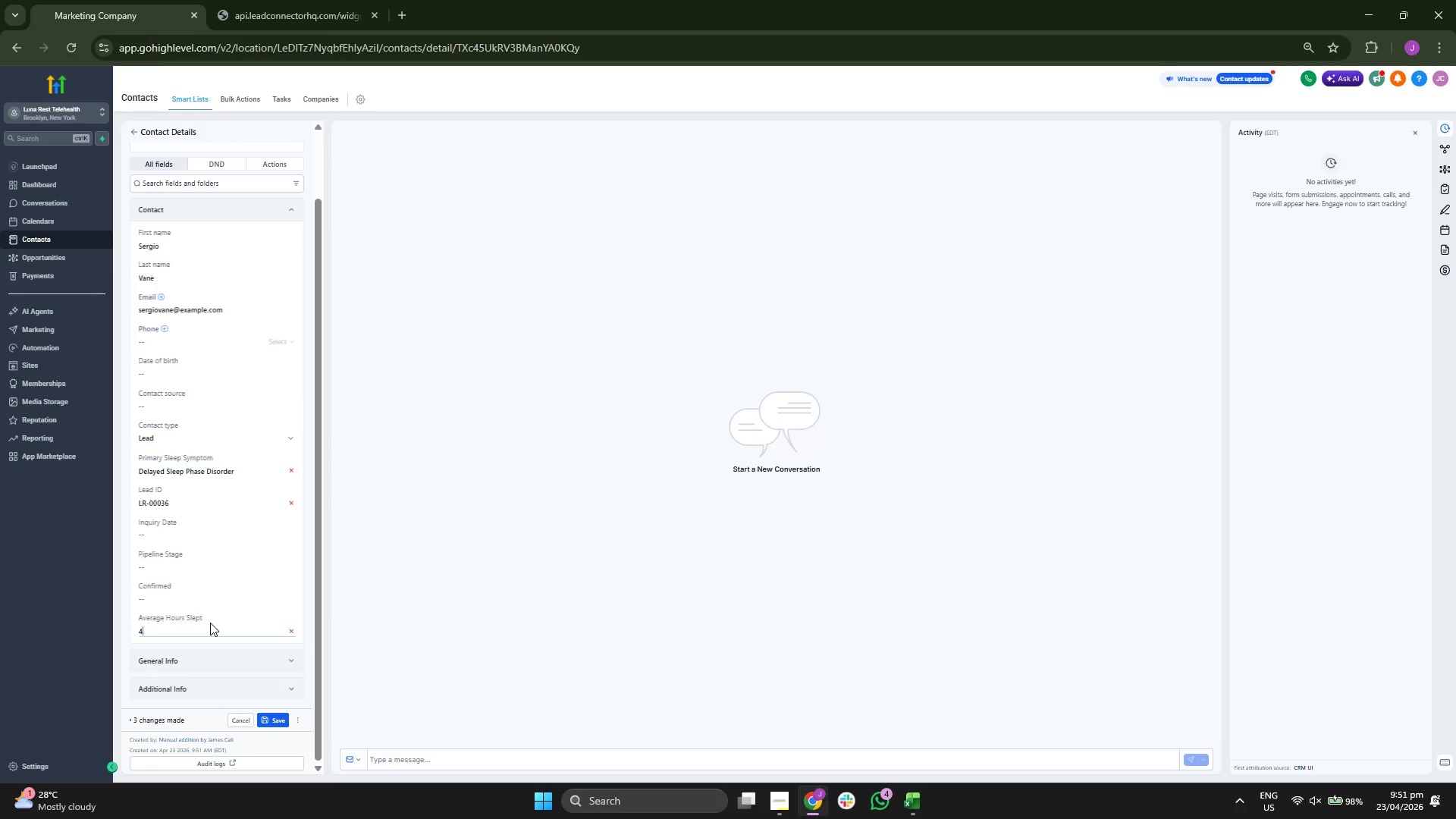 
key(Period)
 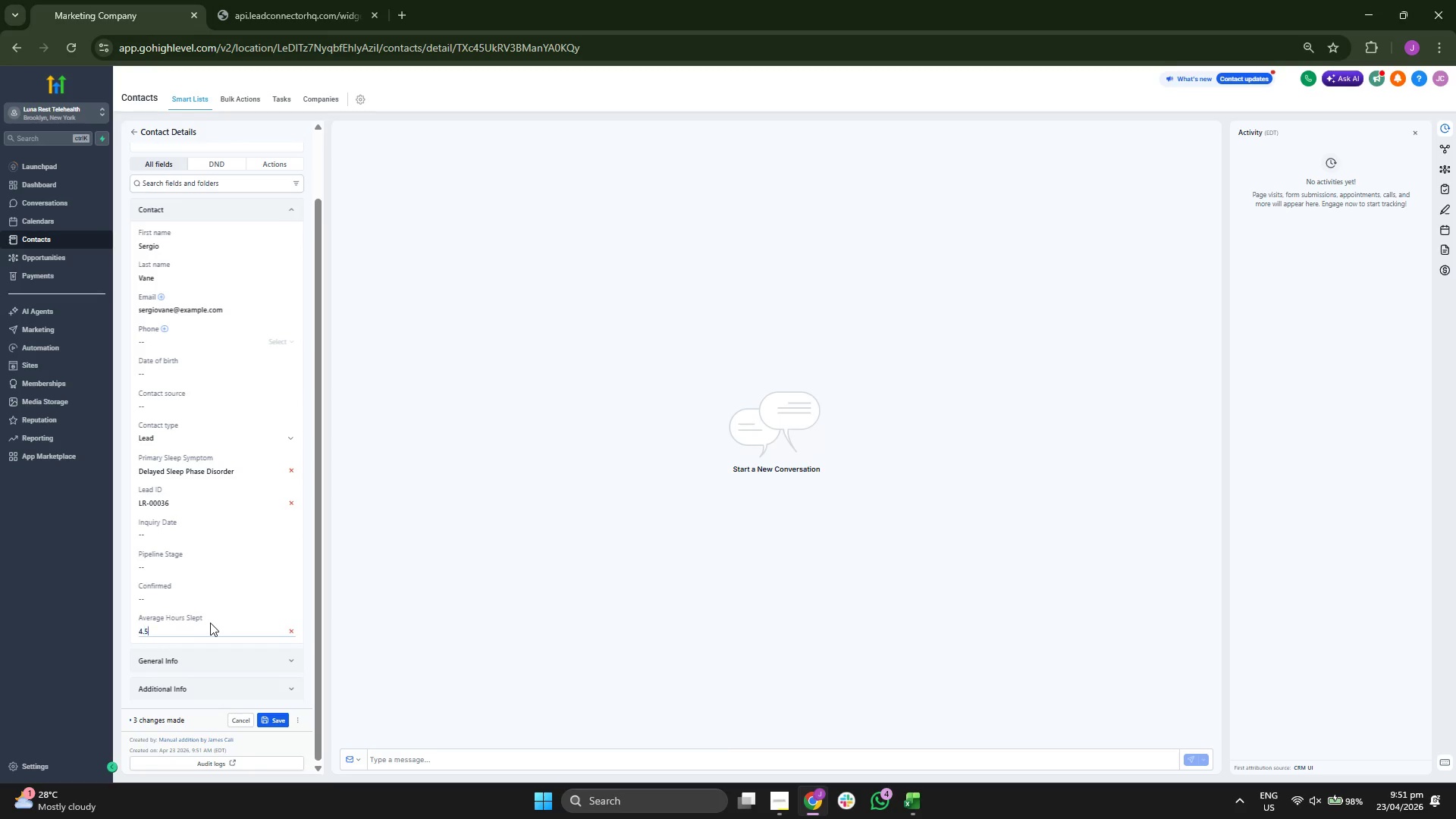 
key(5)
 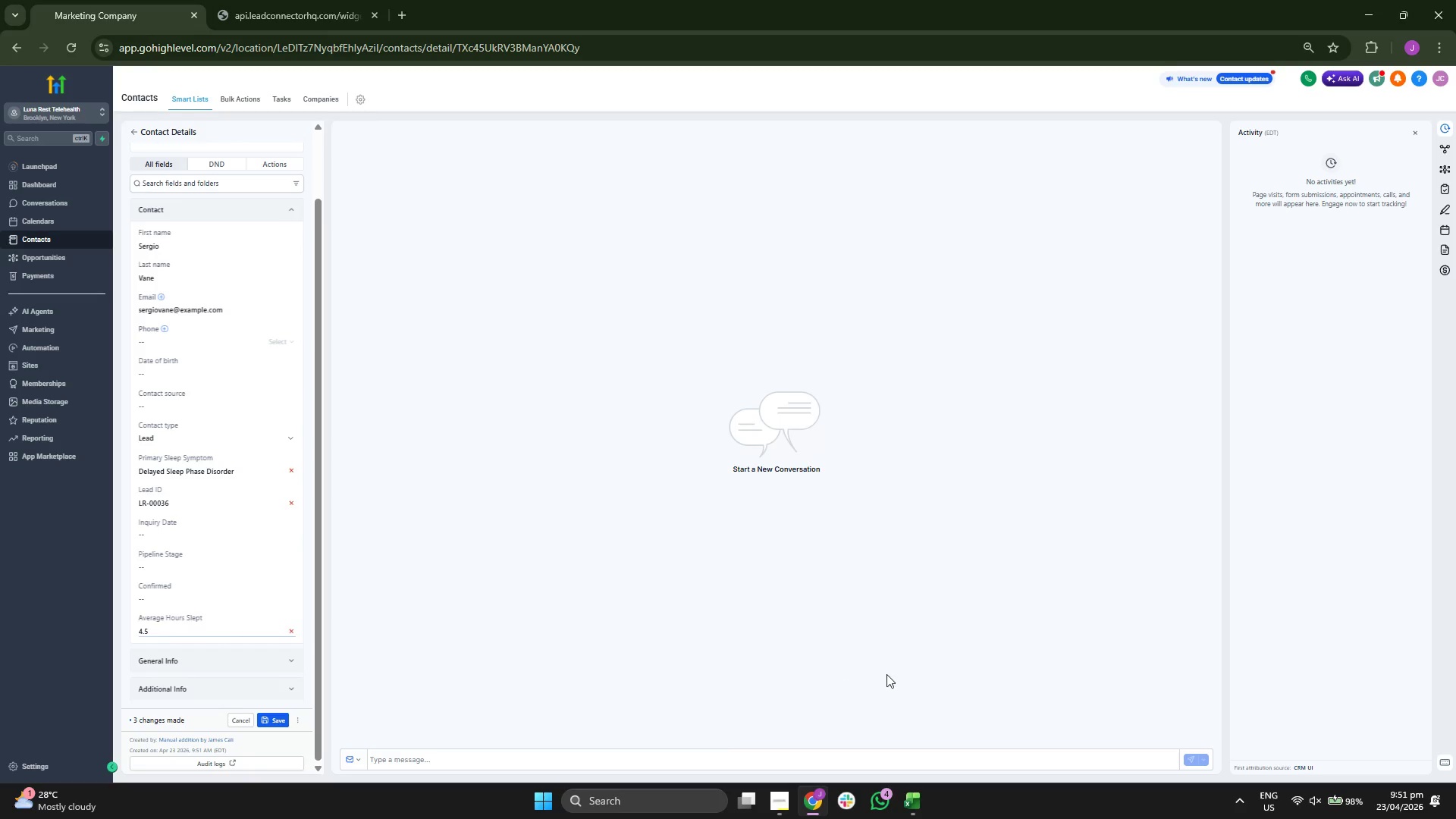 
left_click([912, 807])
 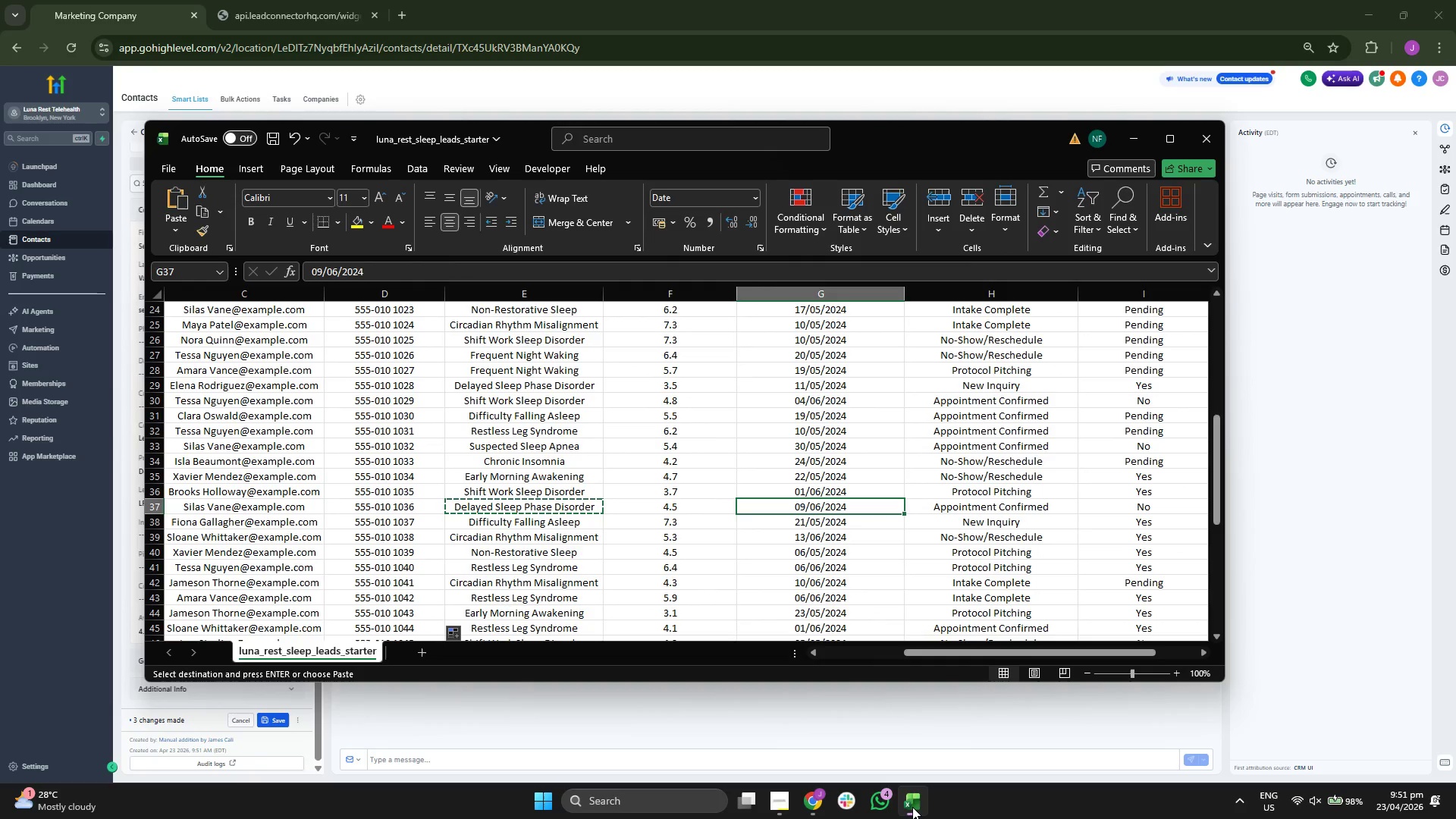 
key(Control+C)
 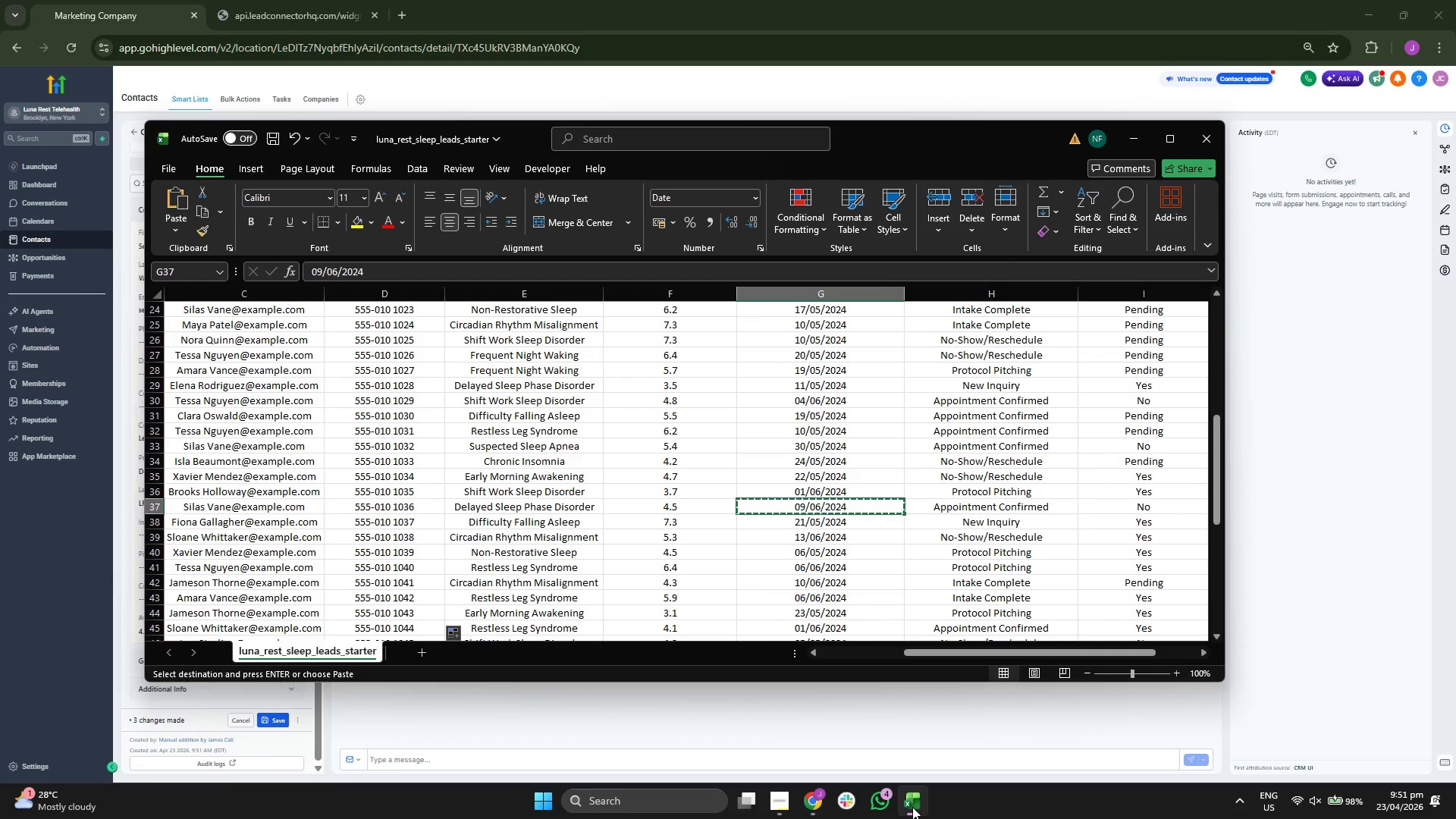 
key(ArrowRight)
 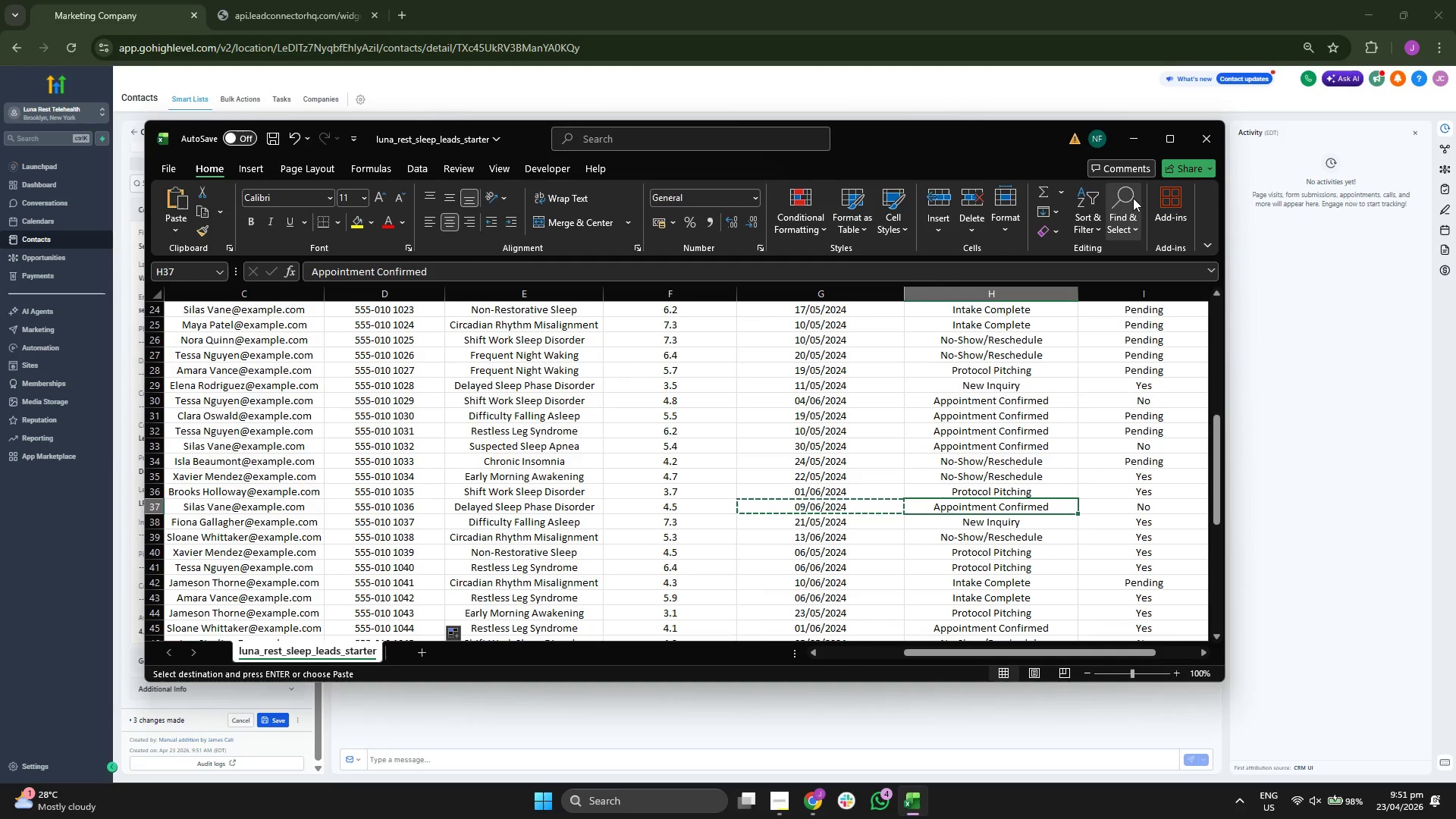 
left_click([1131, 146])
 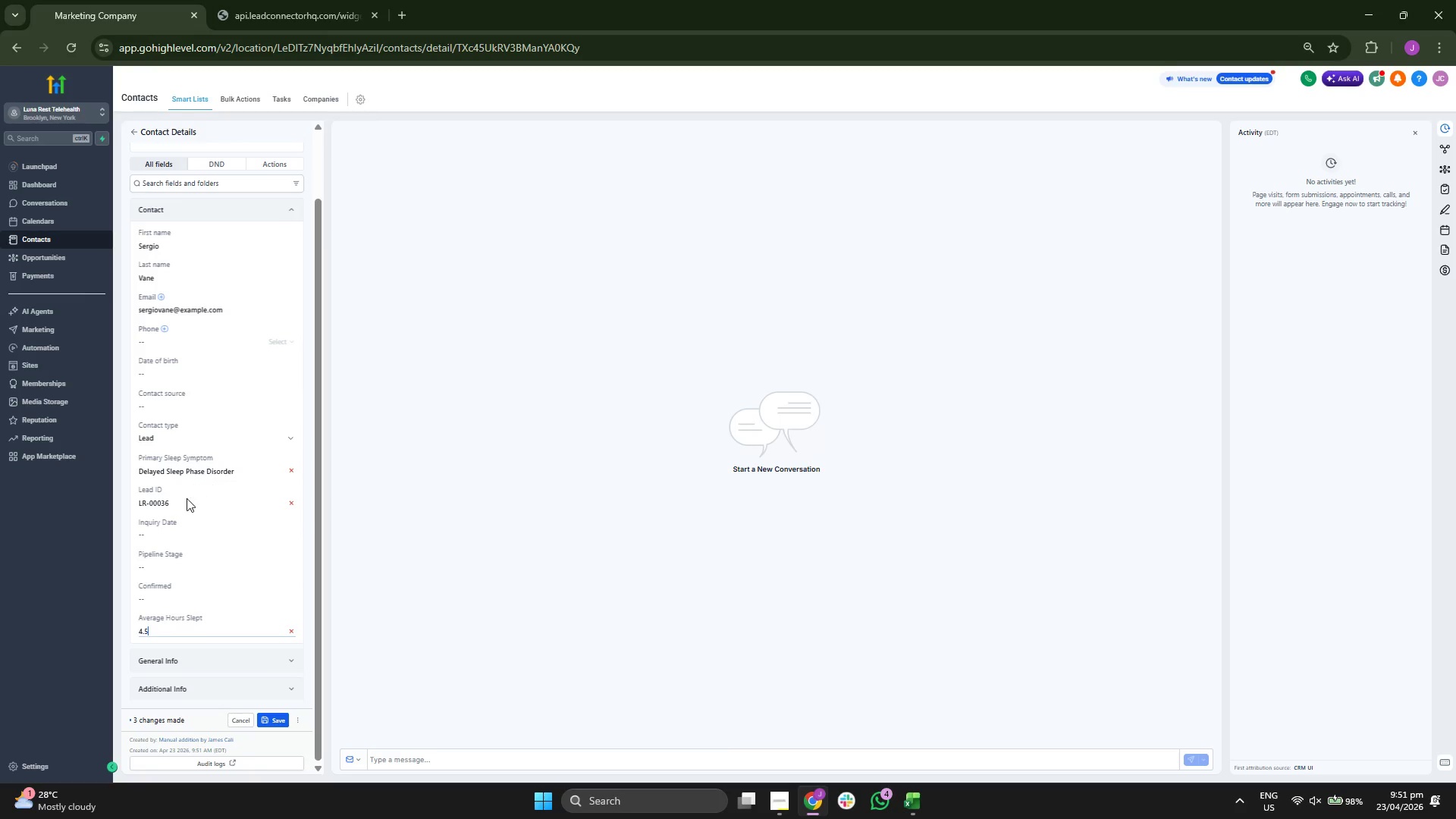 
left_click([187, 528])
 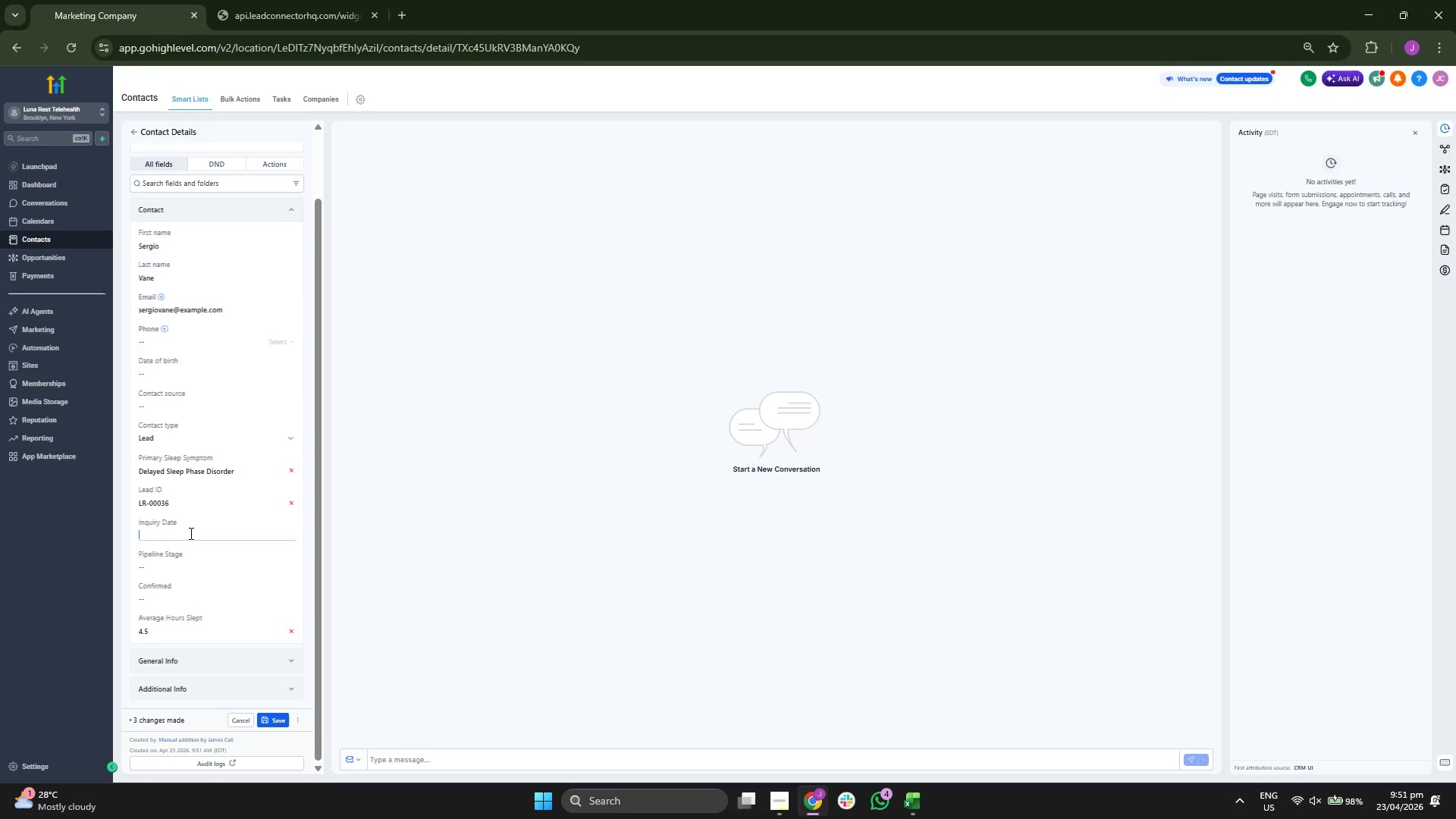 
key(Control+ControlLeft)
 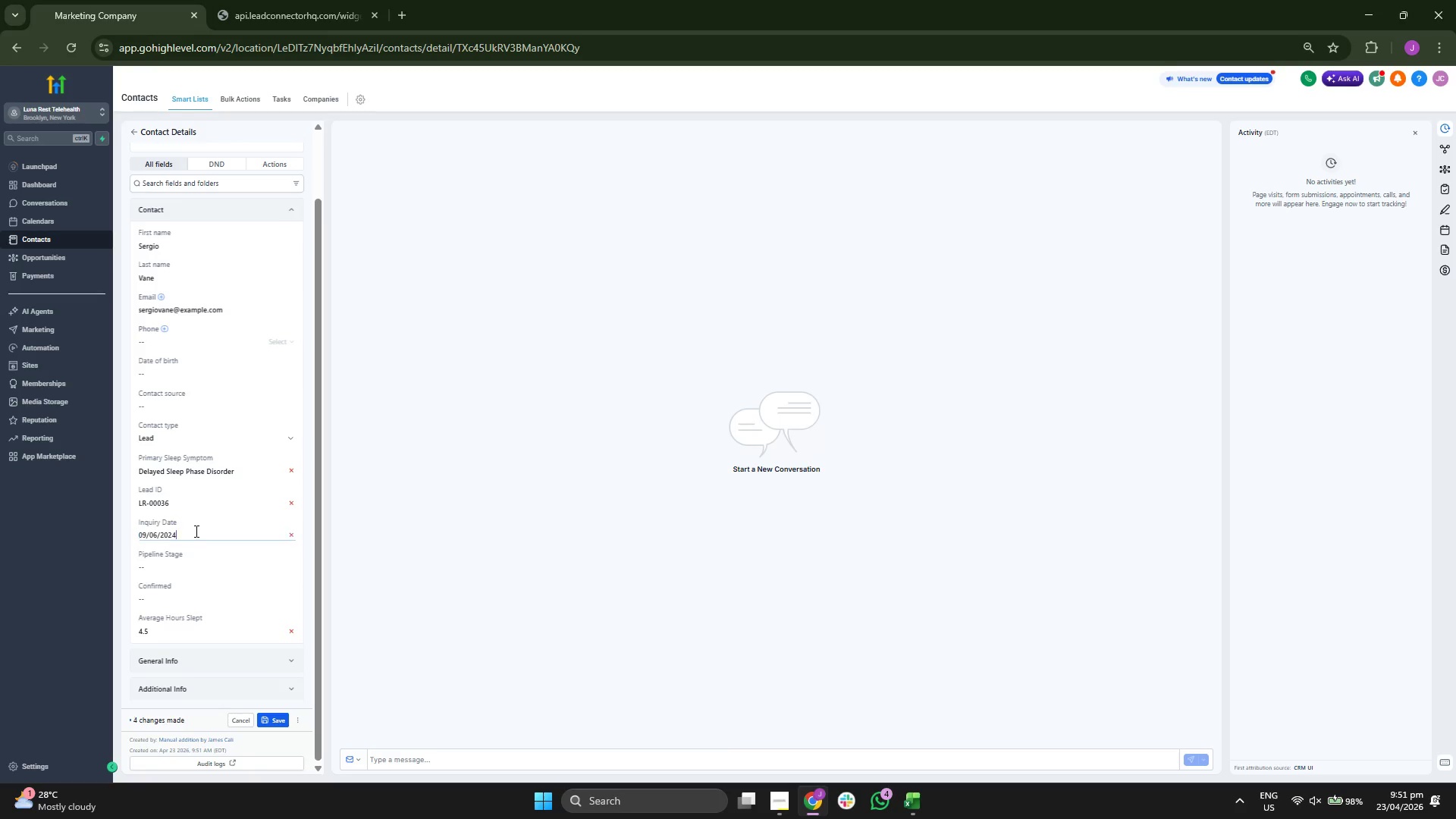 
key(Control+V)
 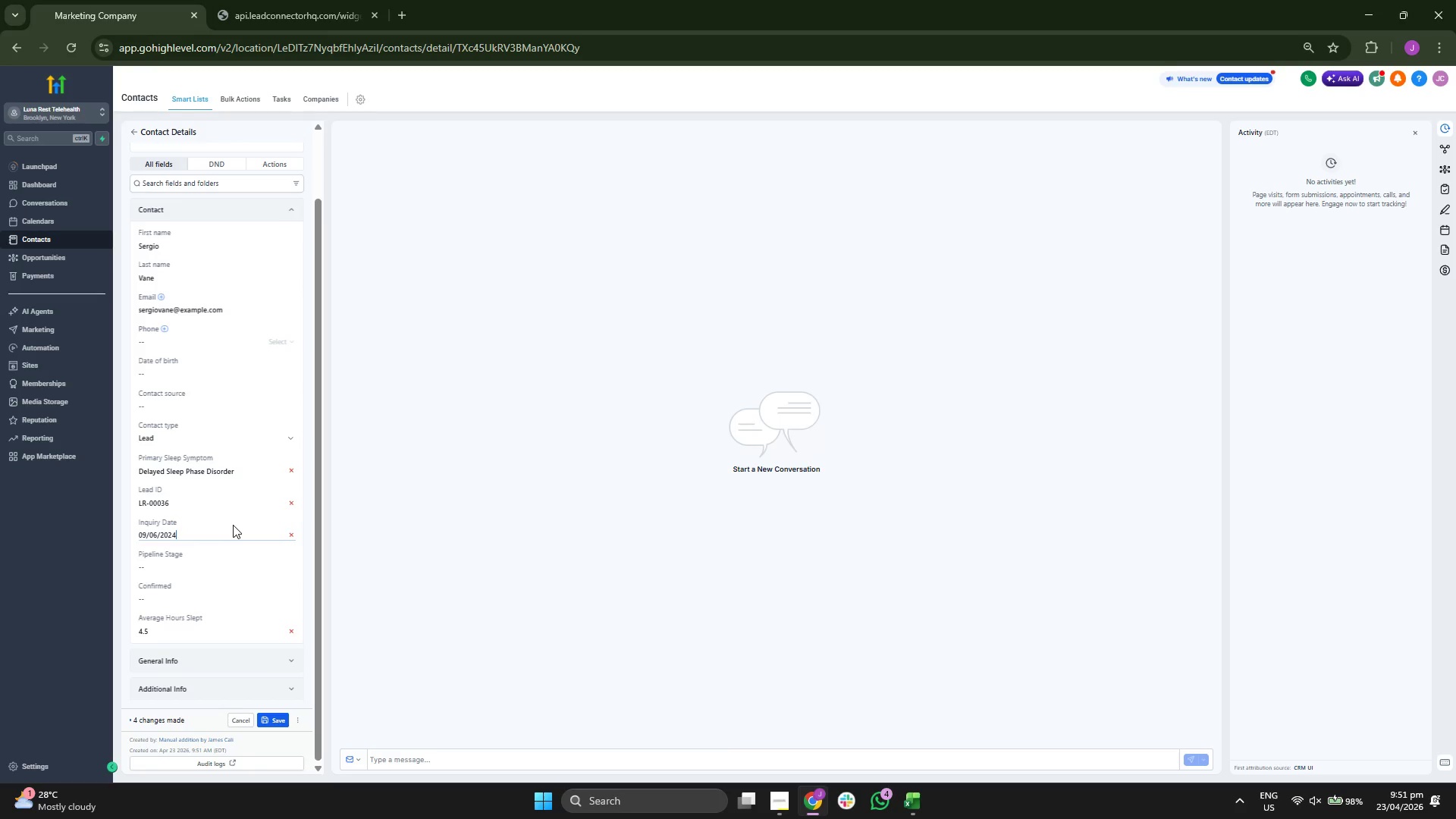 
key(Tab)
type(aPP)
key(Backspace)
key(Backspace)
key(Backspace)
type(Appointment Coni)
key(Backspace)
type(firmed)
key(Tab)
type(Yes)
 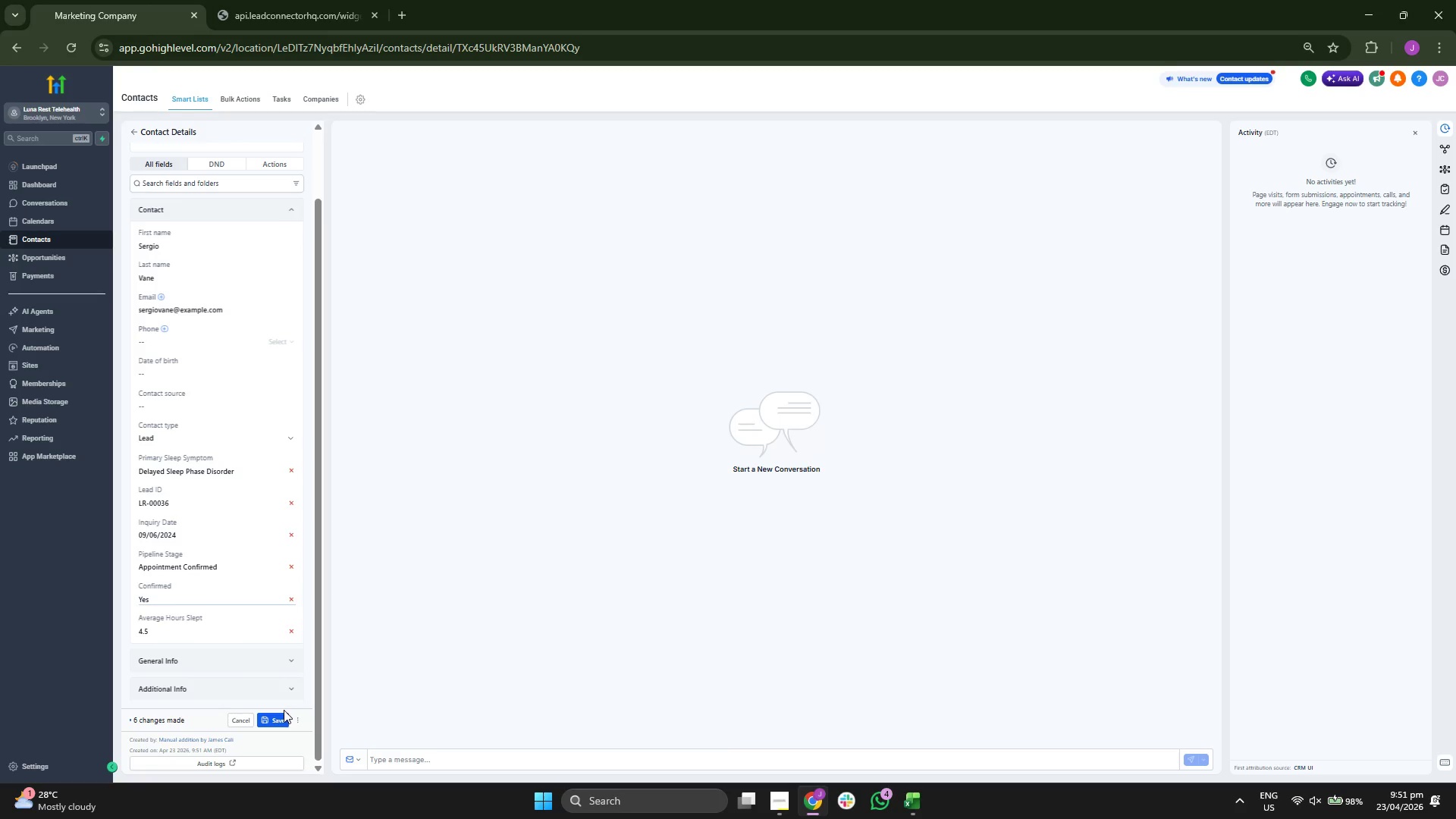 
mouse_move([282, 698])
 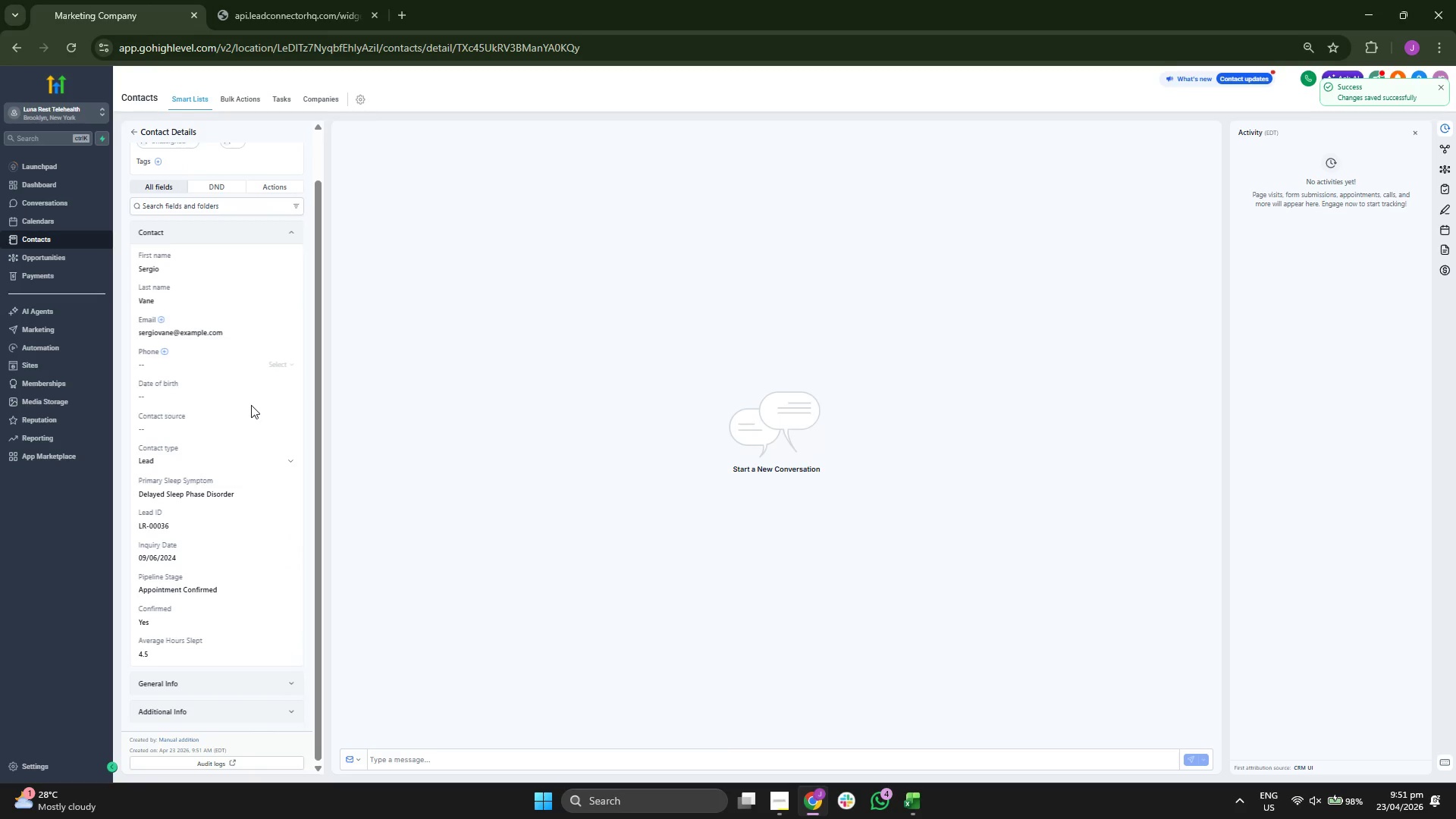 
scroll: coordinate [228, 375], scroll_direction: up, amount: 3.0
 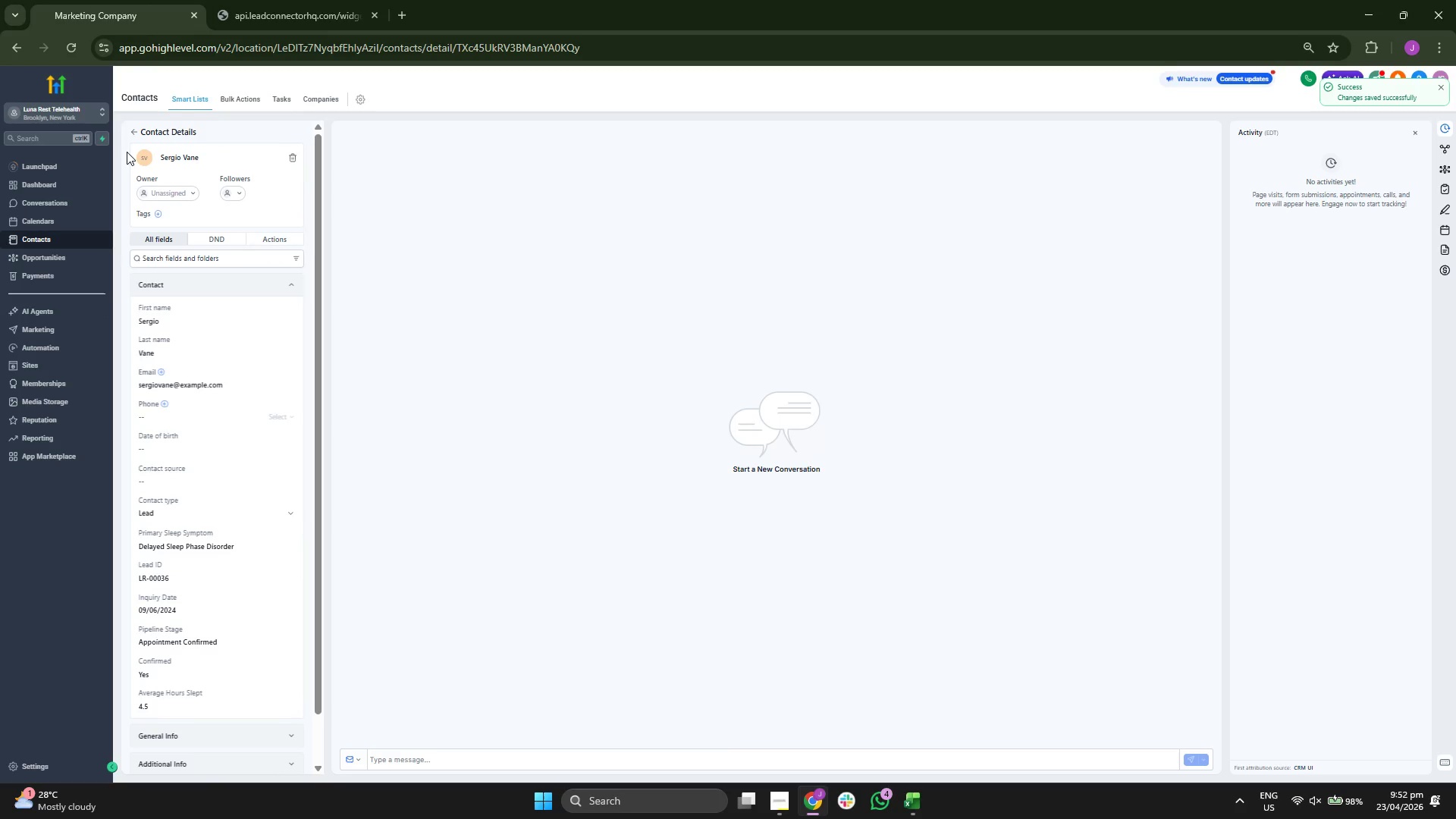 
left_click([136, 132])
 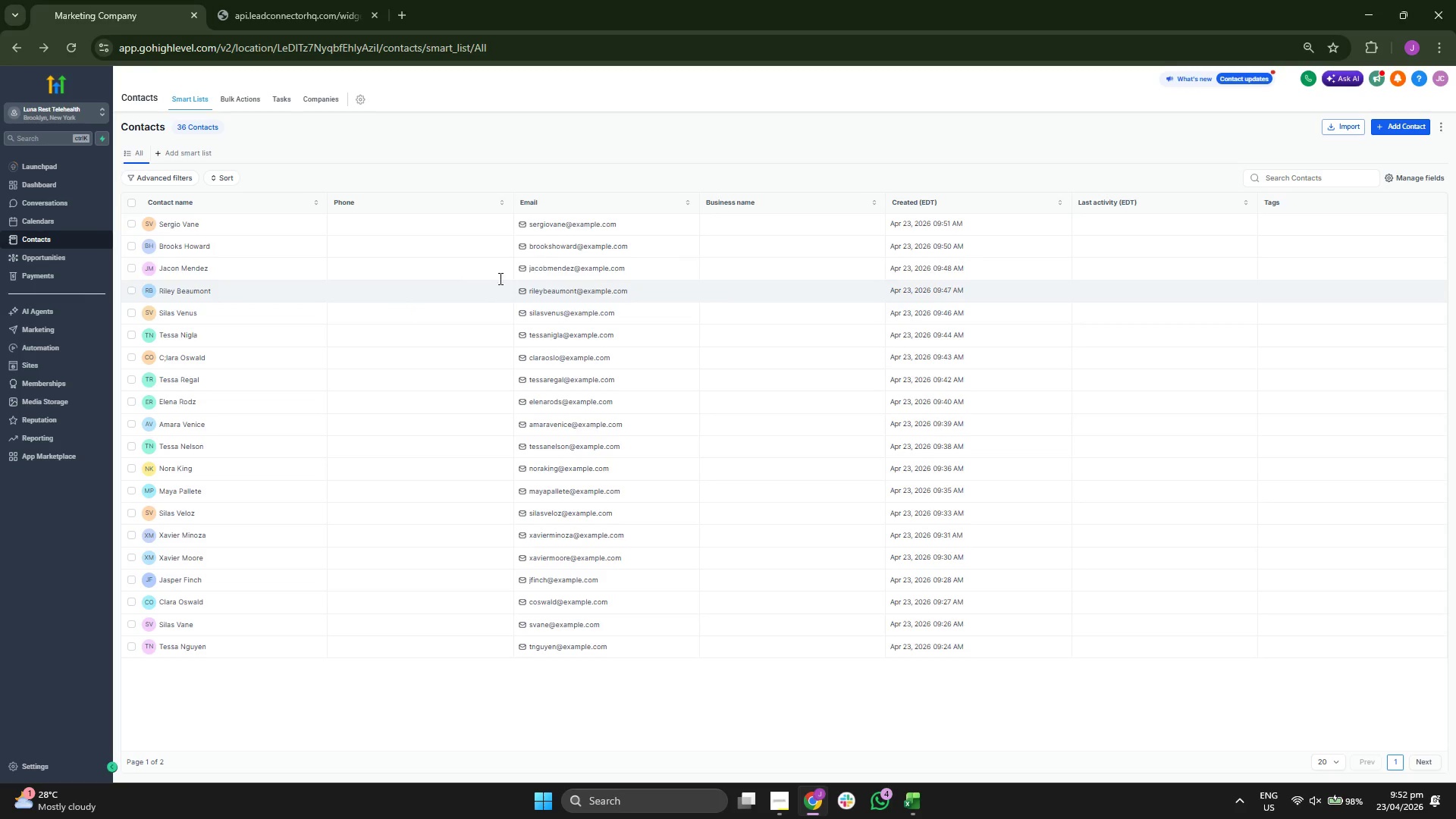 
wait(5.89)
 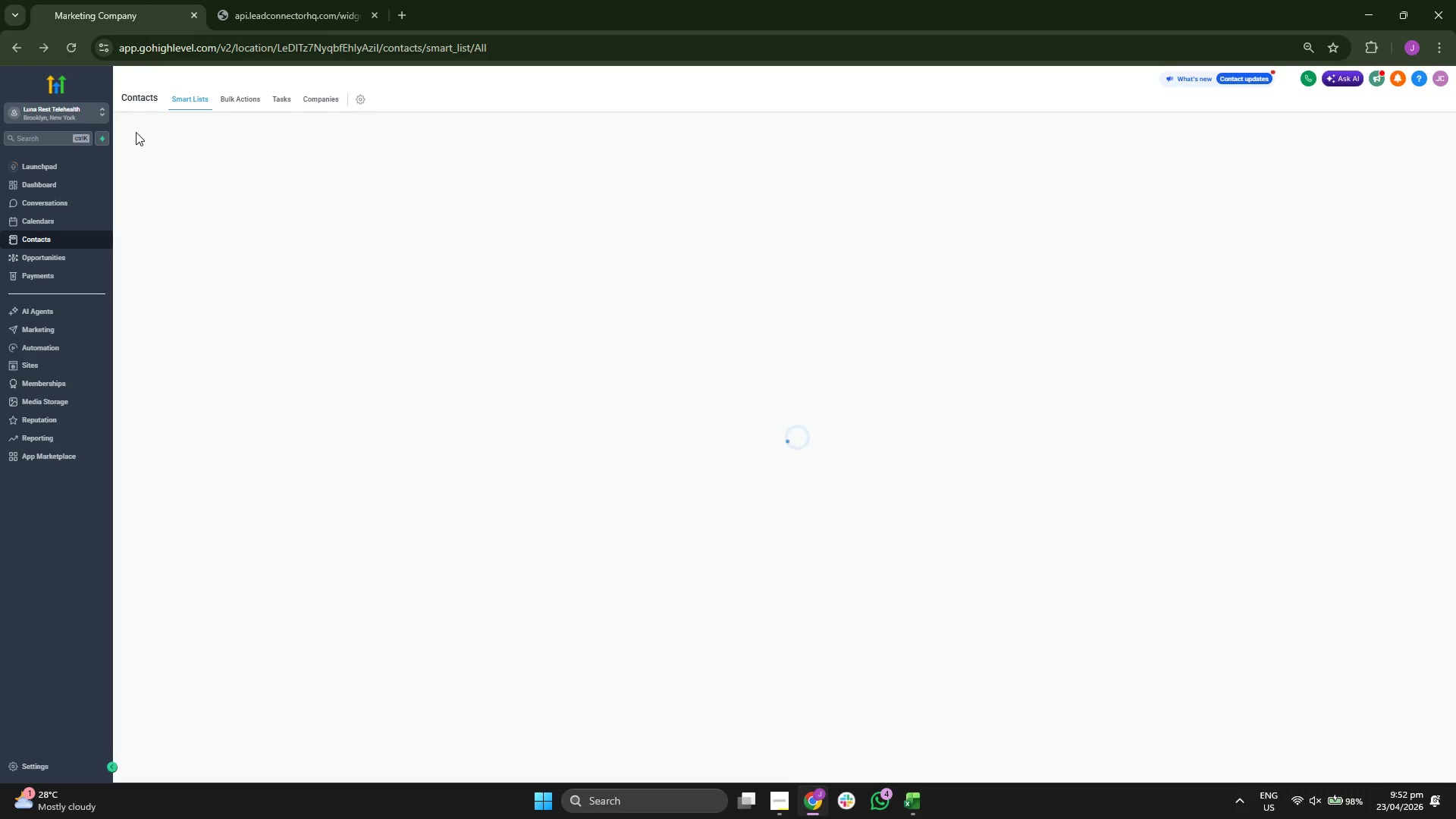 
left_click([1391, 130])
 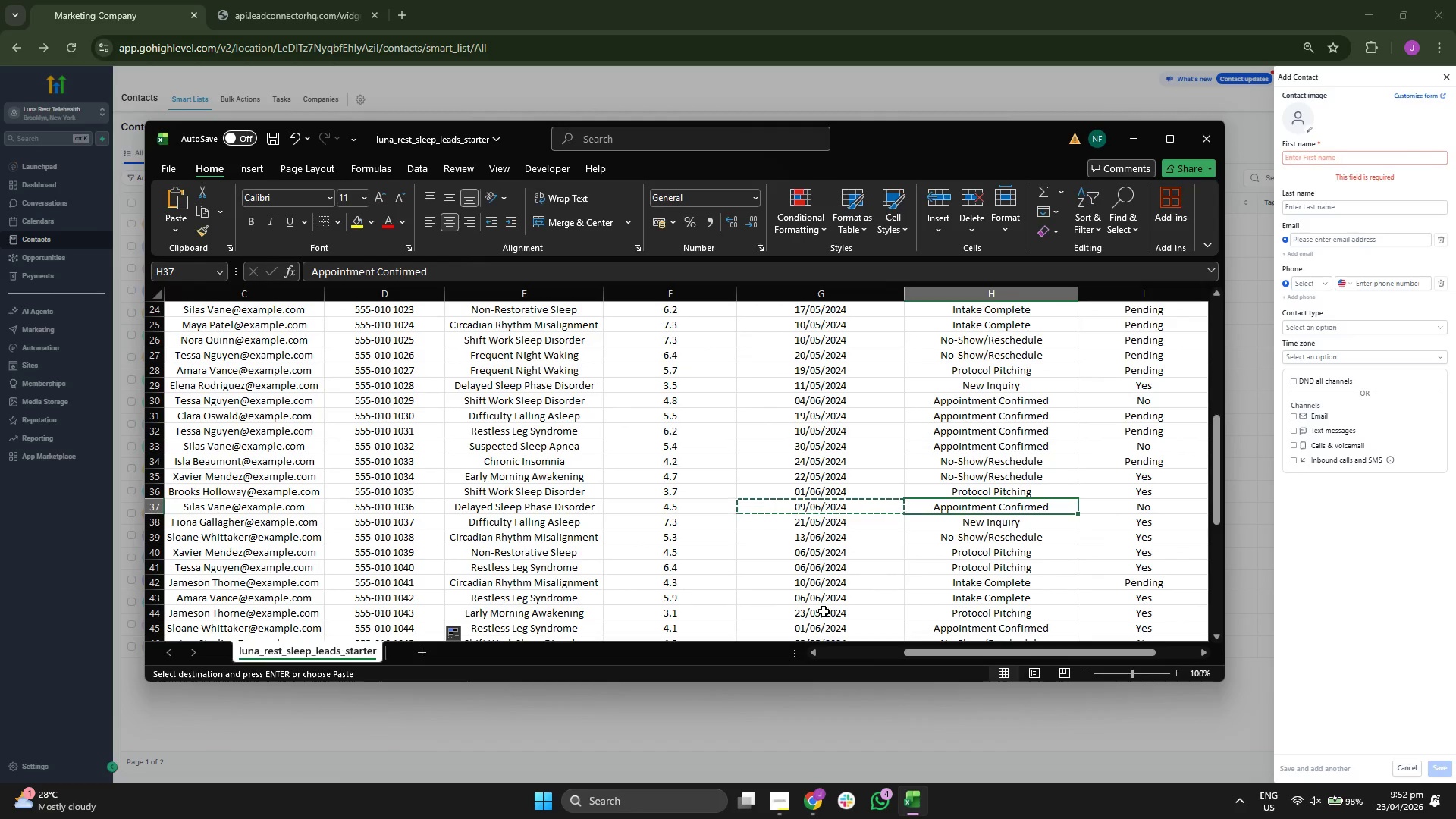 
key(ArrowLeft)
 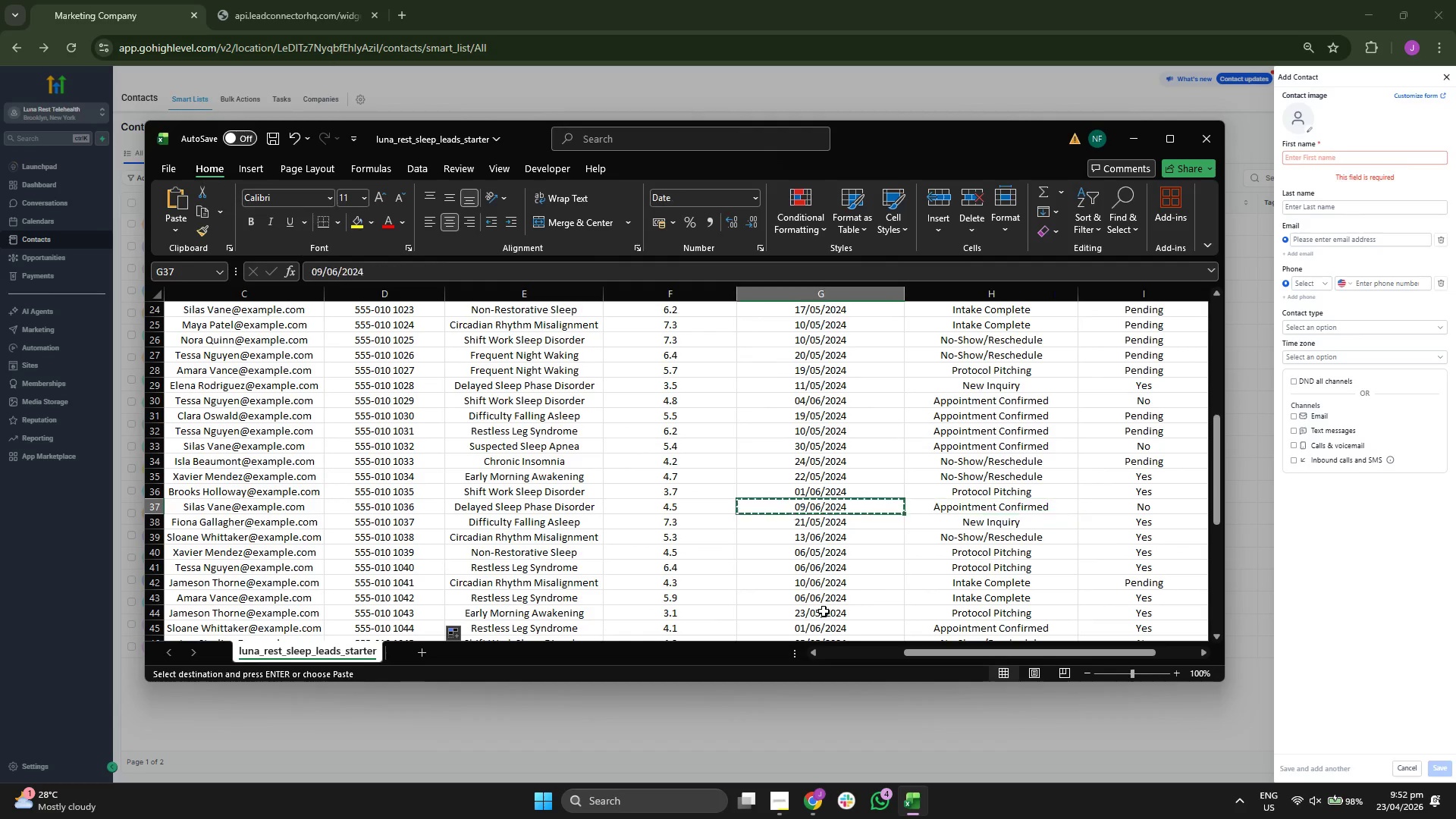 
key(ArrowLeft)
 